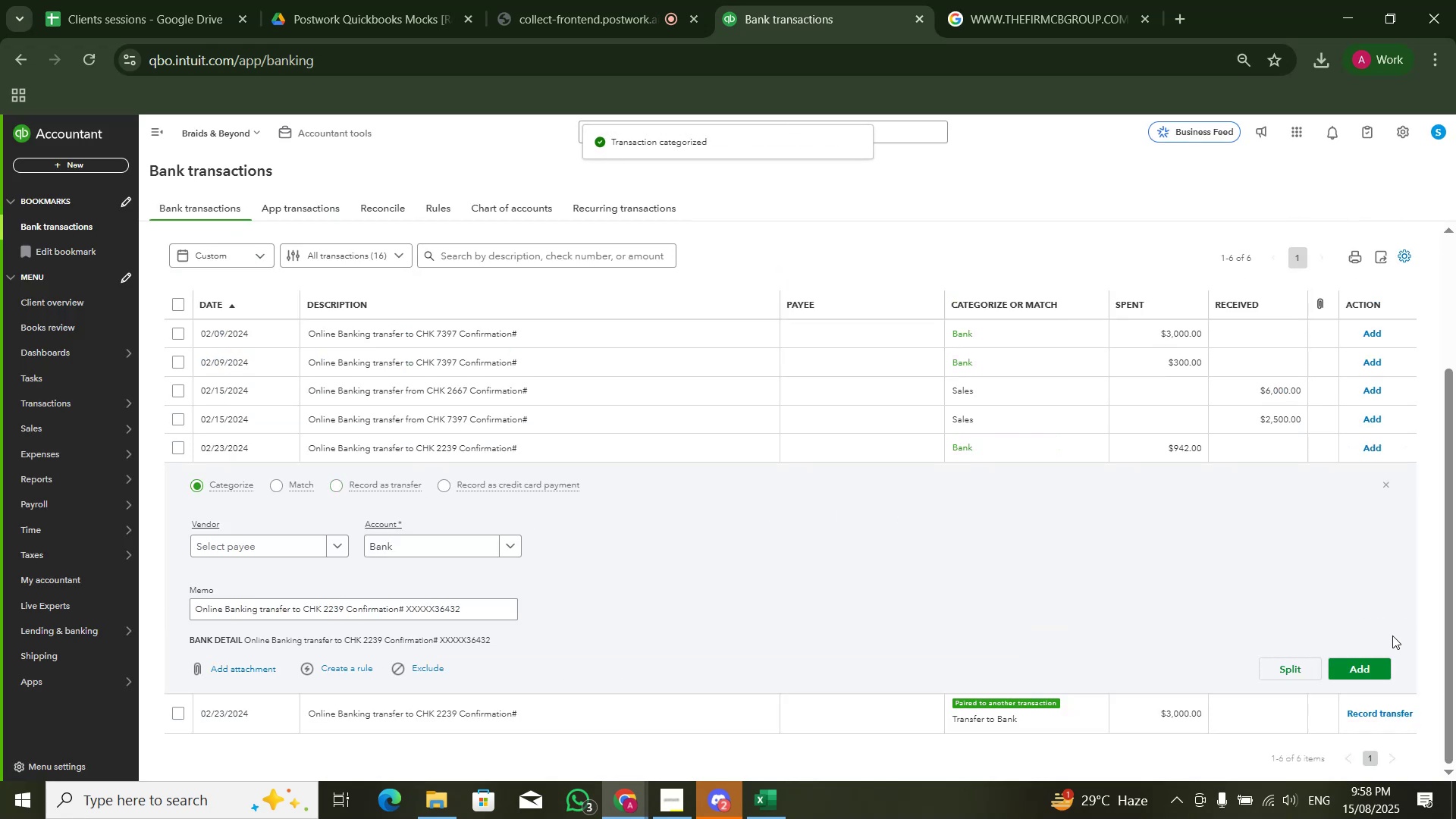 
left_click([1338, 659])
 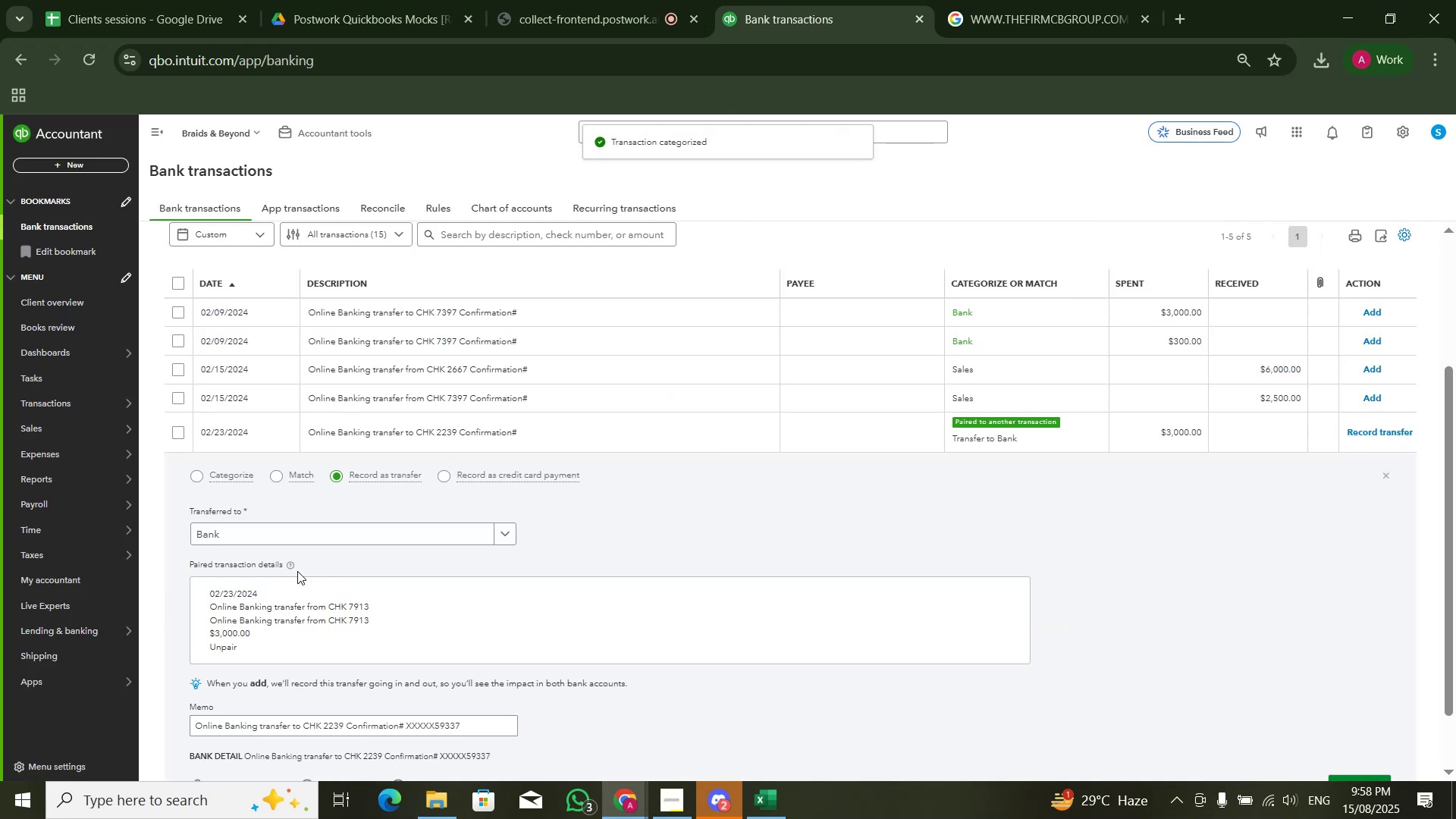 
left_click([221, 479])
 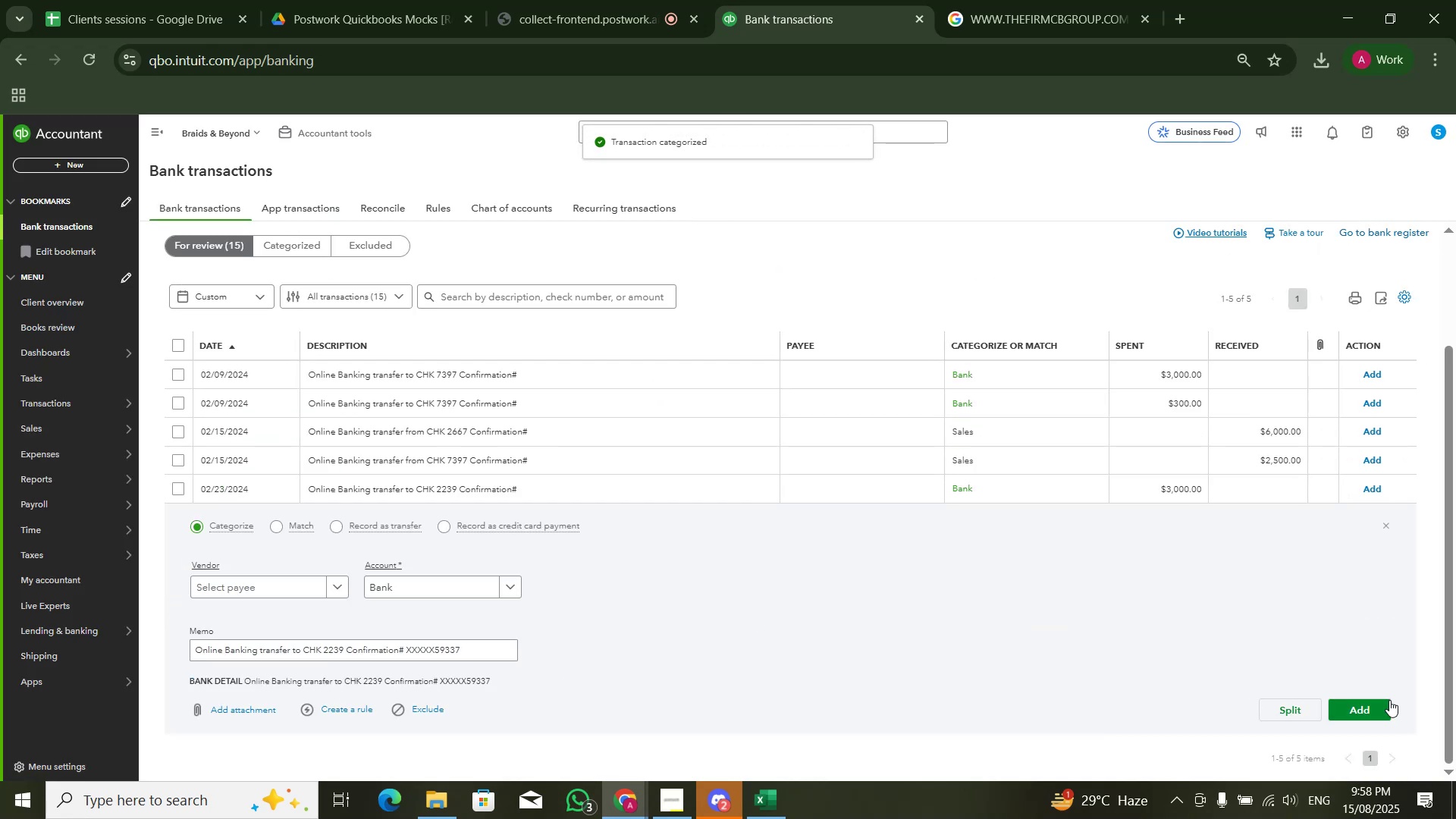 
left_click([1377, 705])
 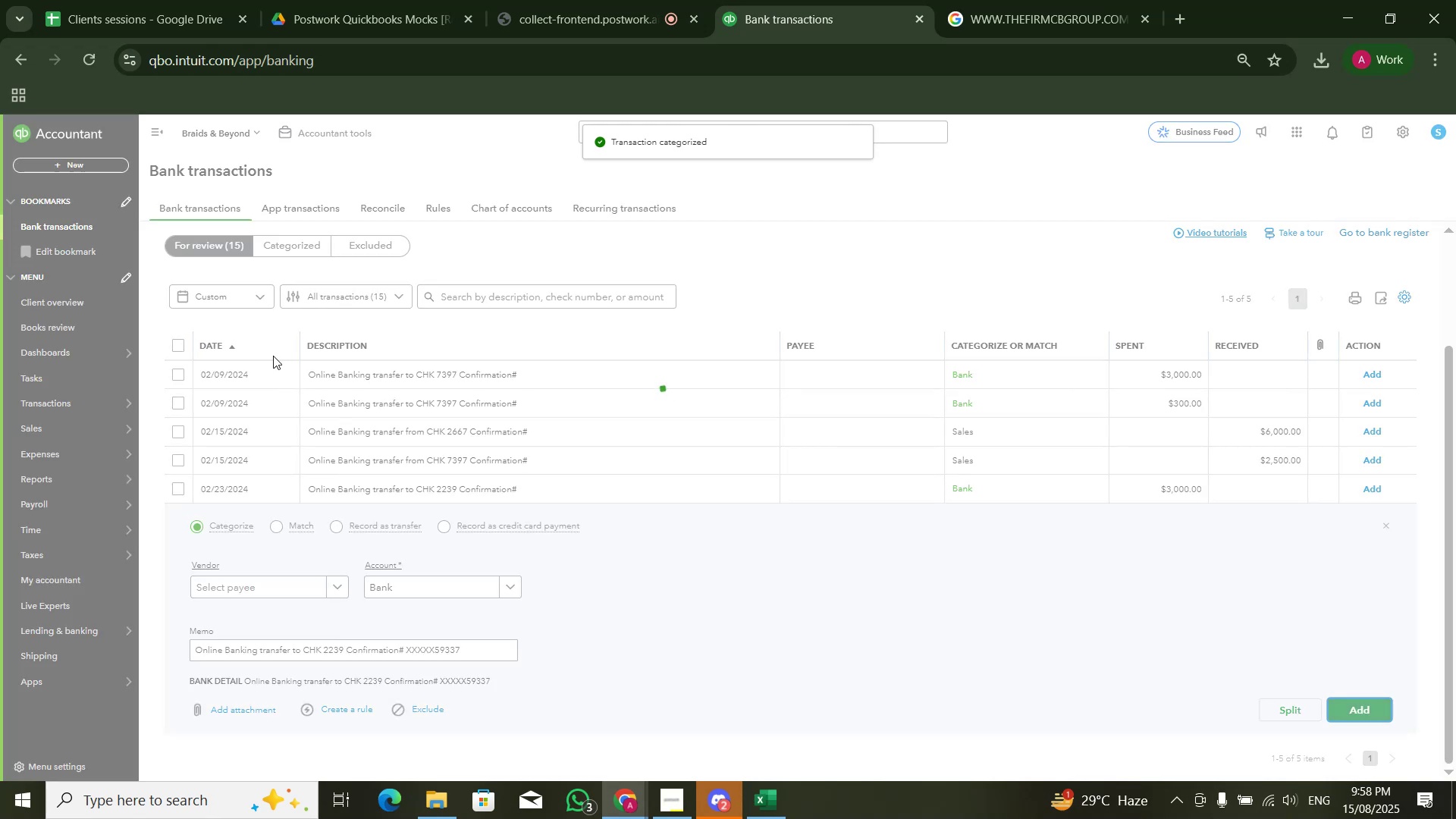 
scroll: coordinate [227, 311], scroll_direction: up, amount: 4.0
 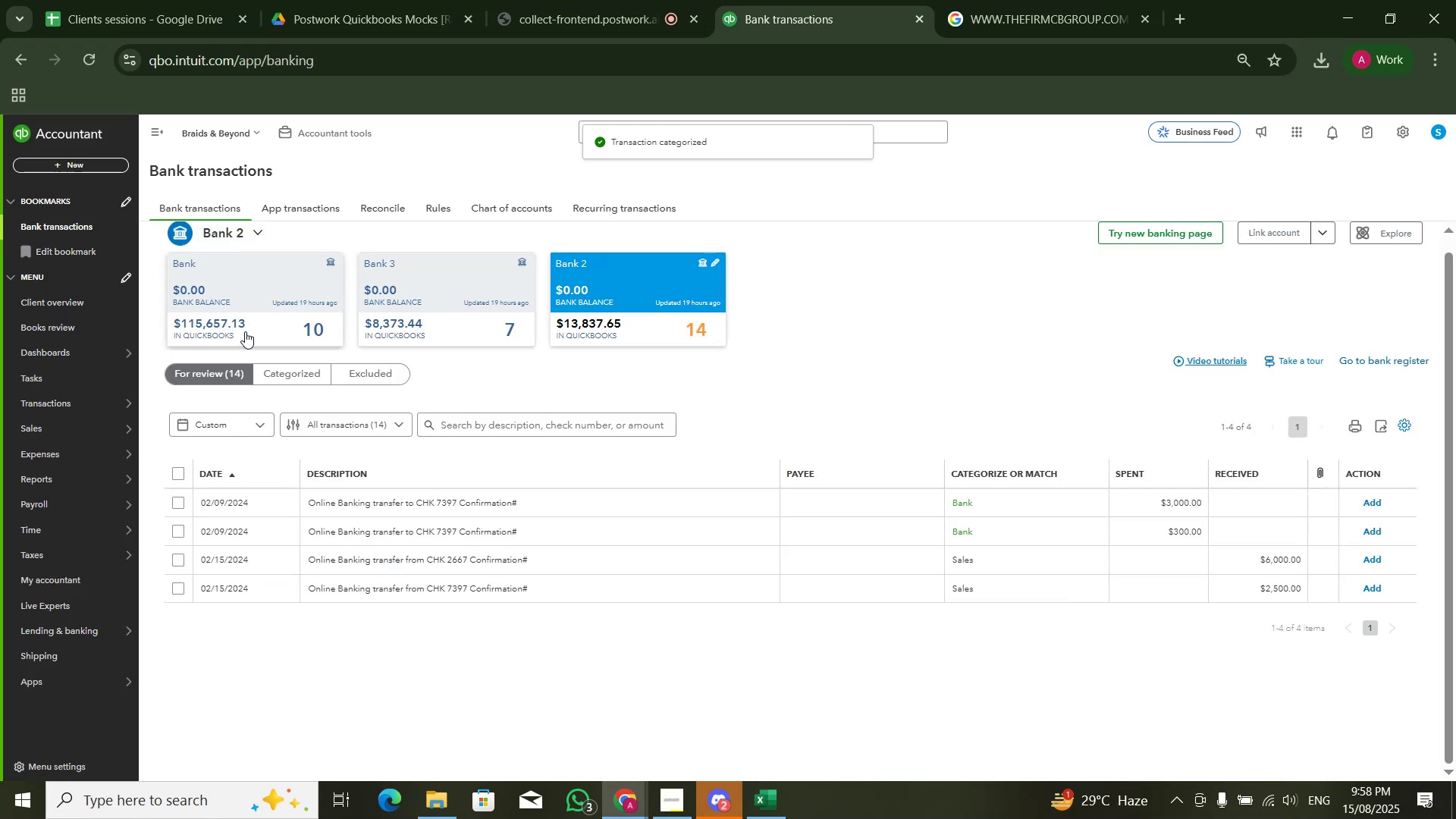 
left_click([246, 332])
 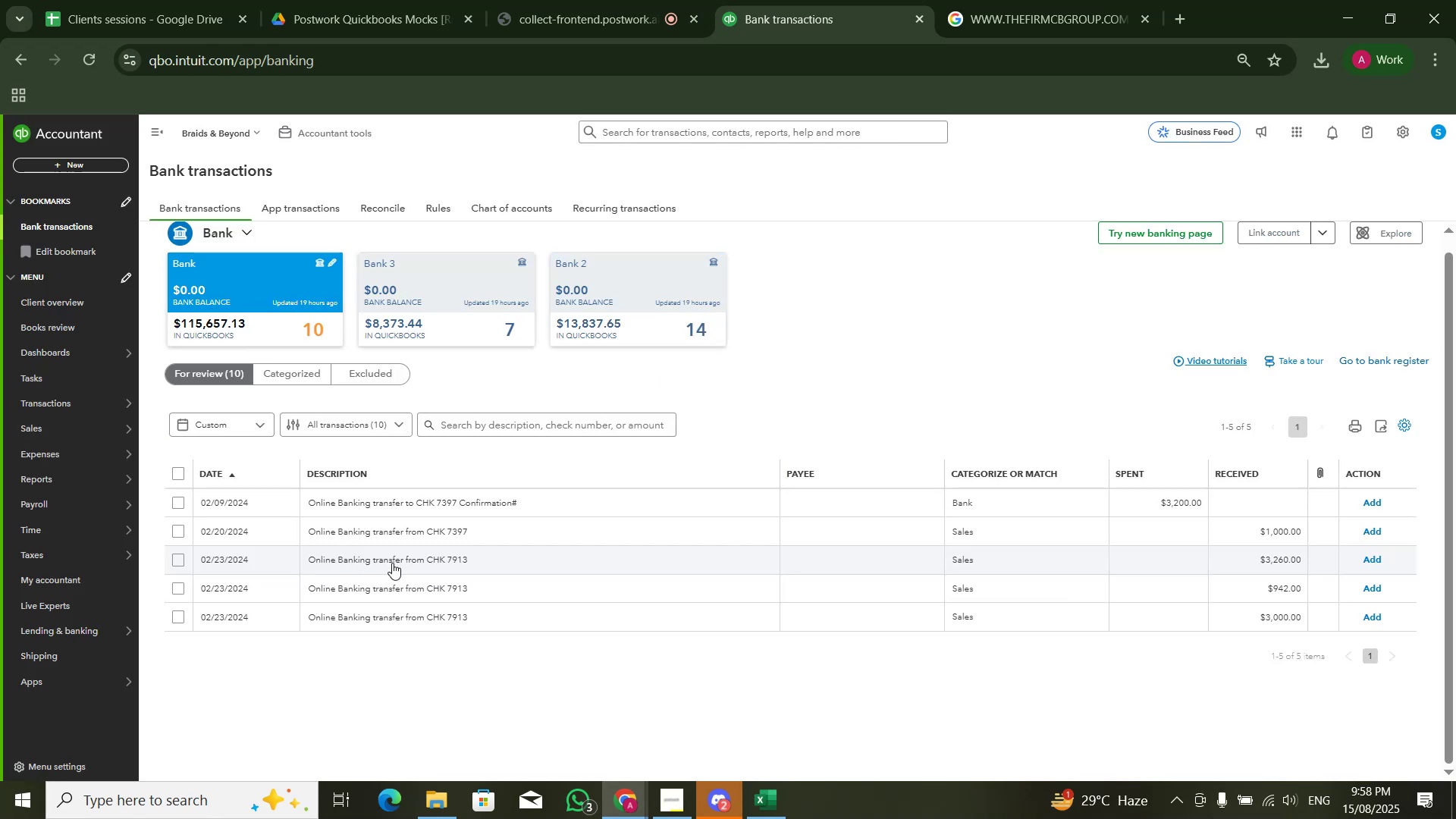 
mouse_move([378, 578])
 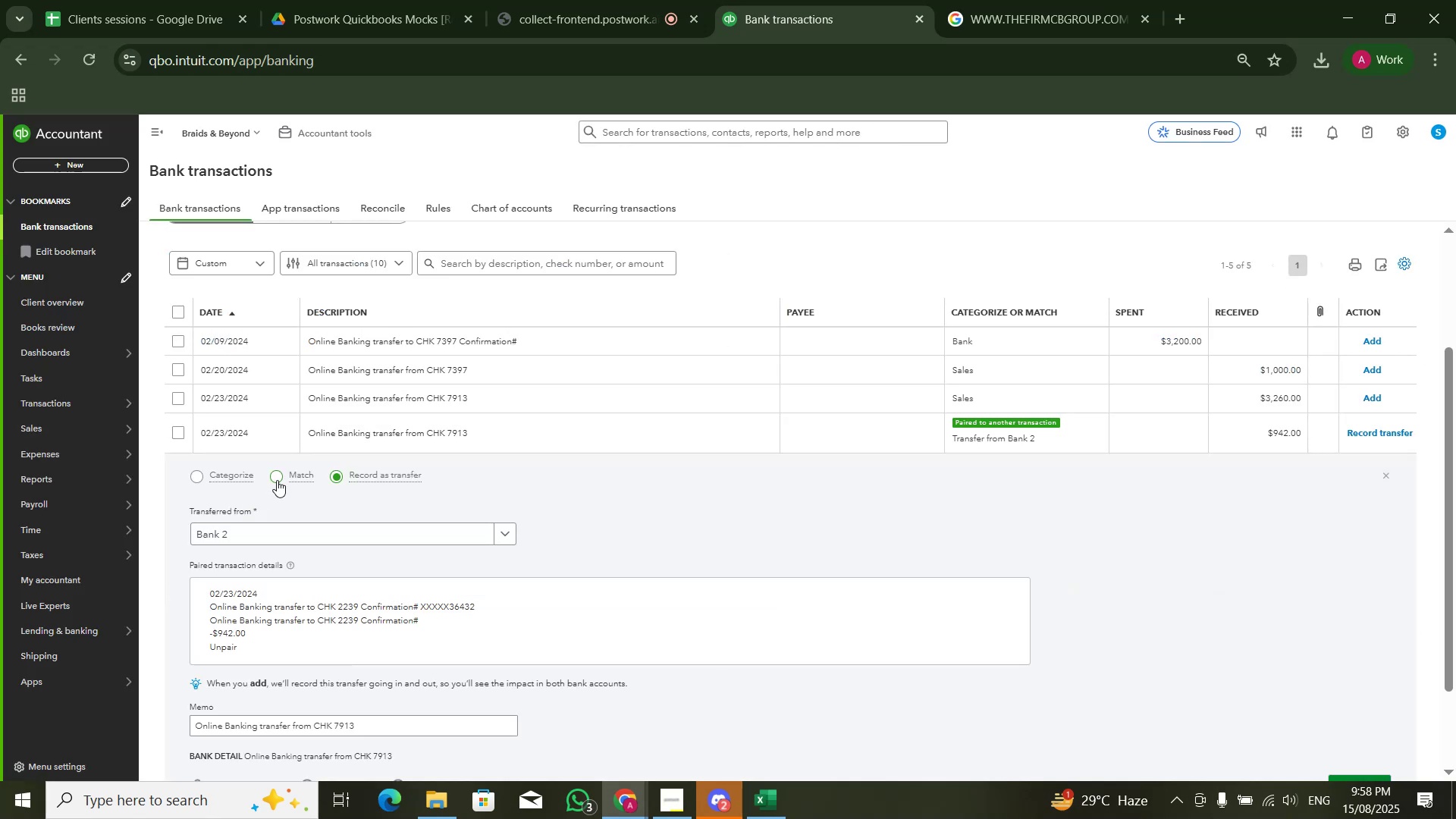 
left_click([278, 479])
 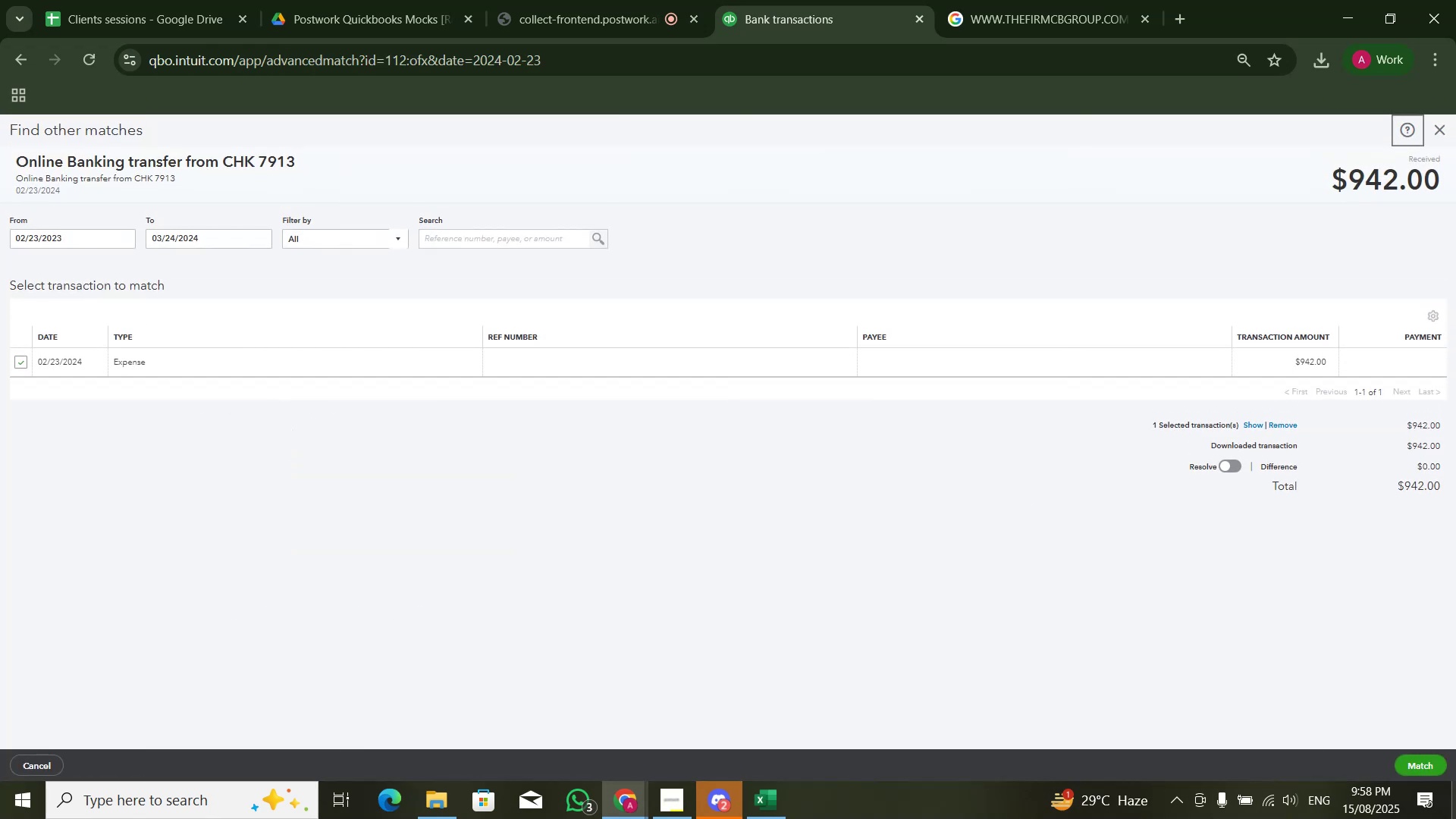 
left_click([1416, 768])
 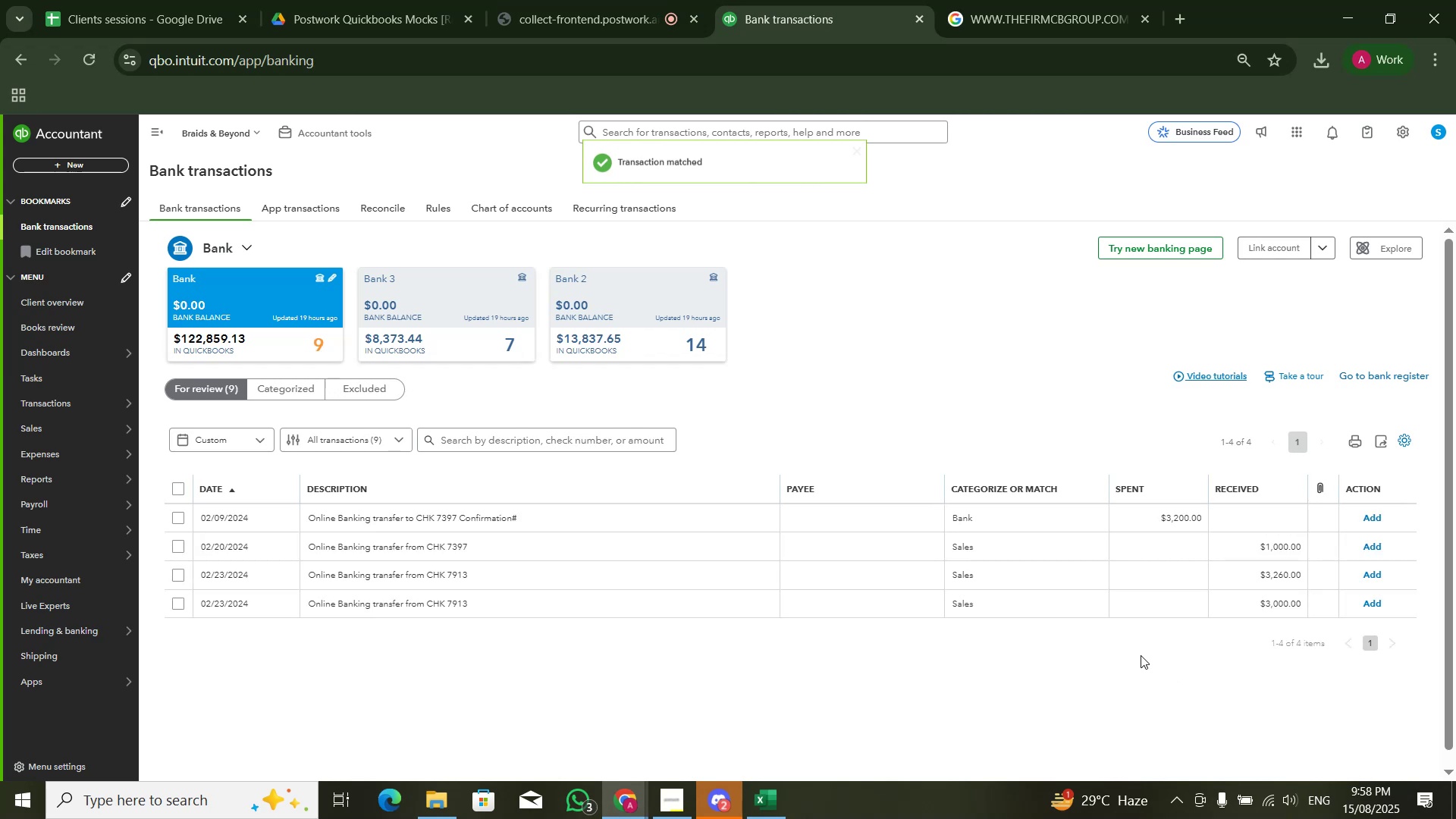 
left_click([1120, 588])
 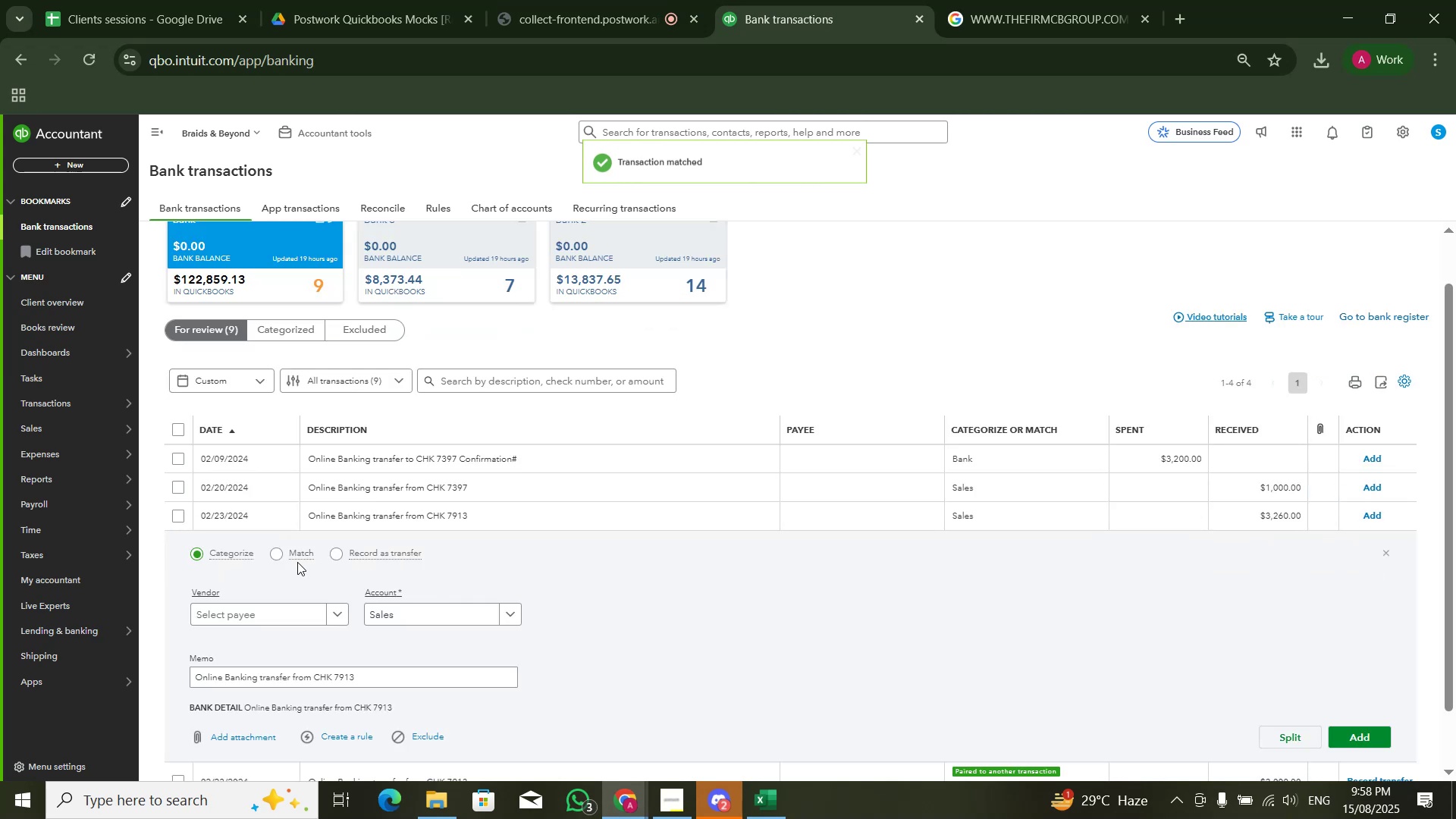 
left_click([291, 554])
 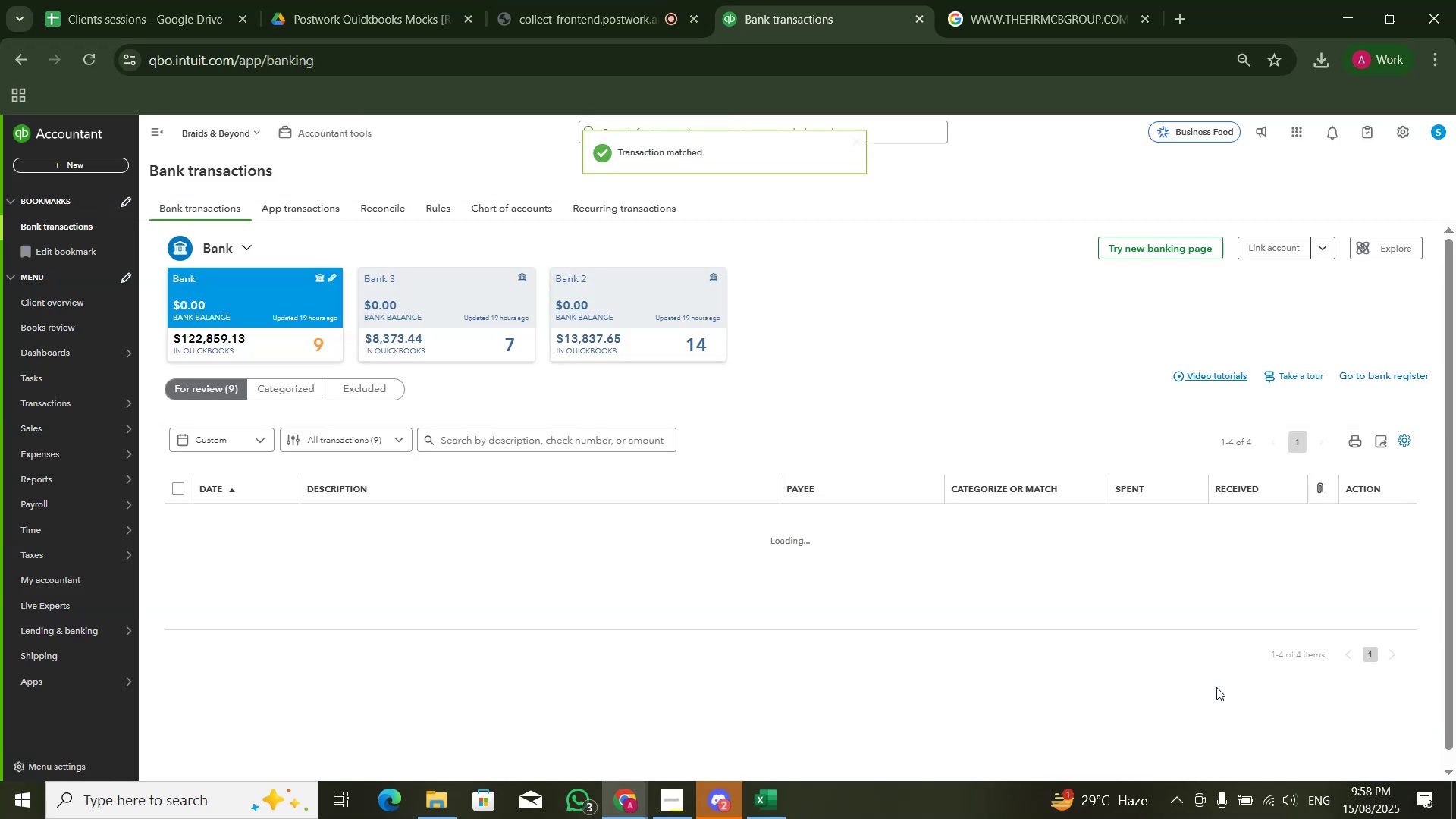 
wait(5.94)
 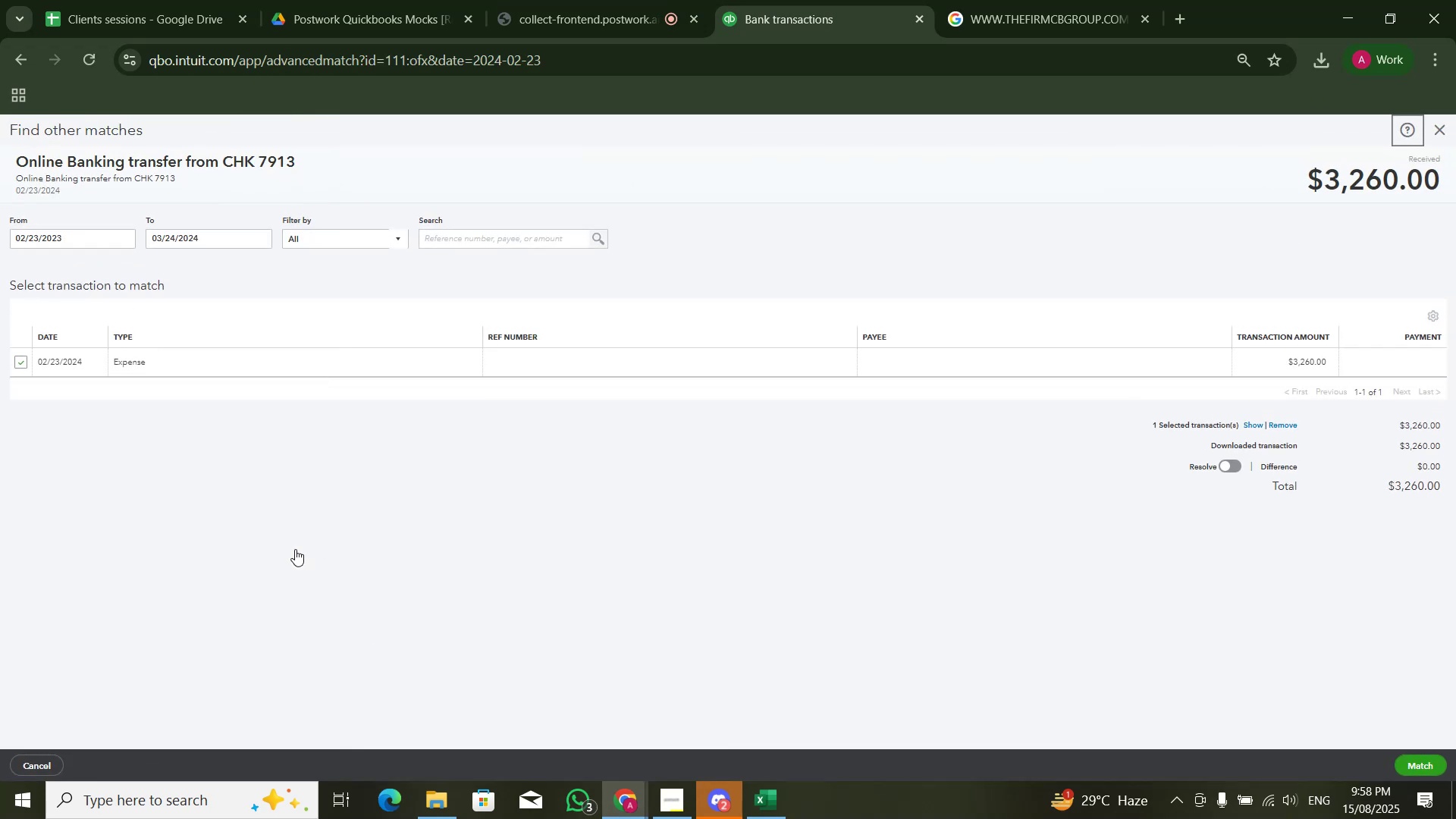 
left_click([943, 585])
 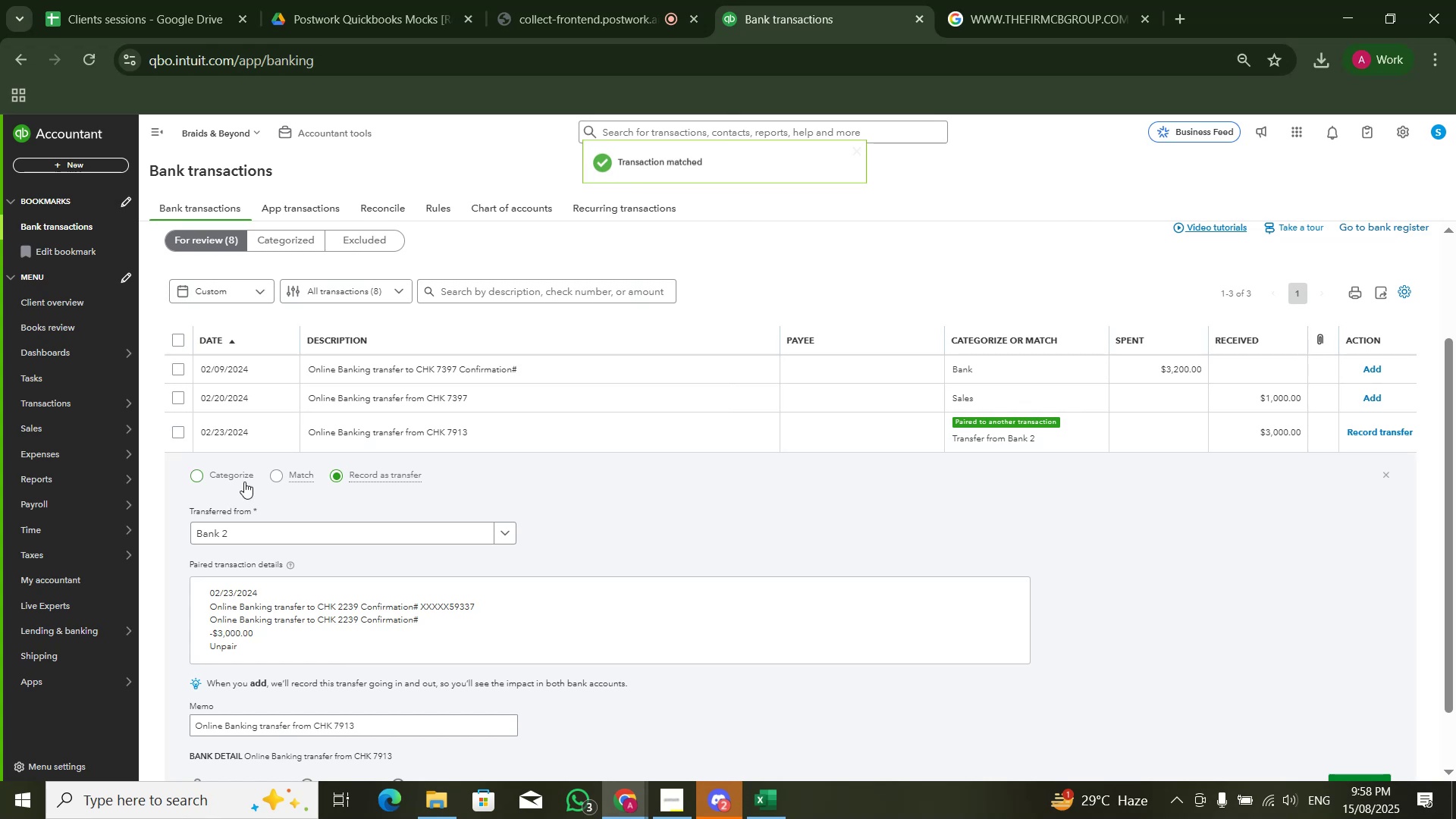 
left_click([281, 475])
 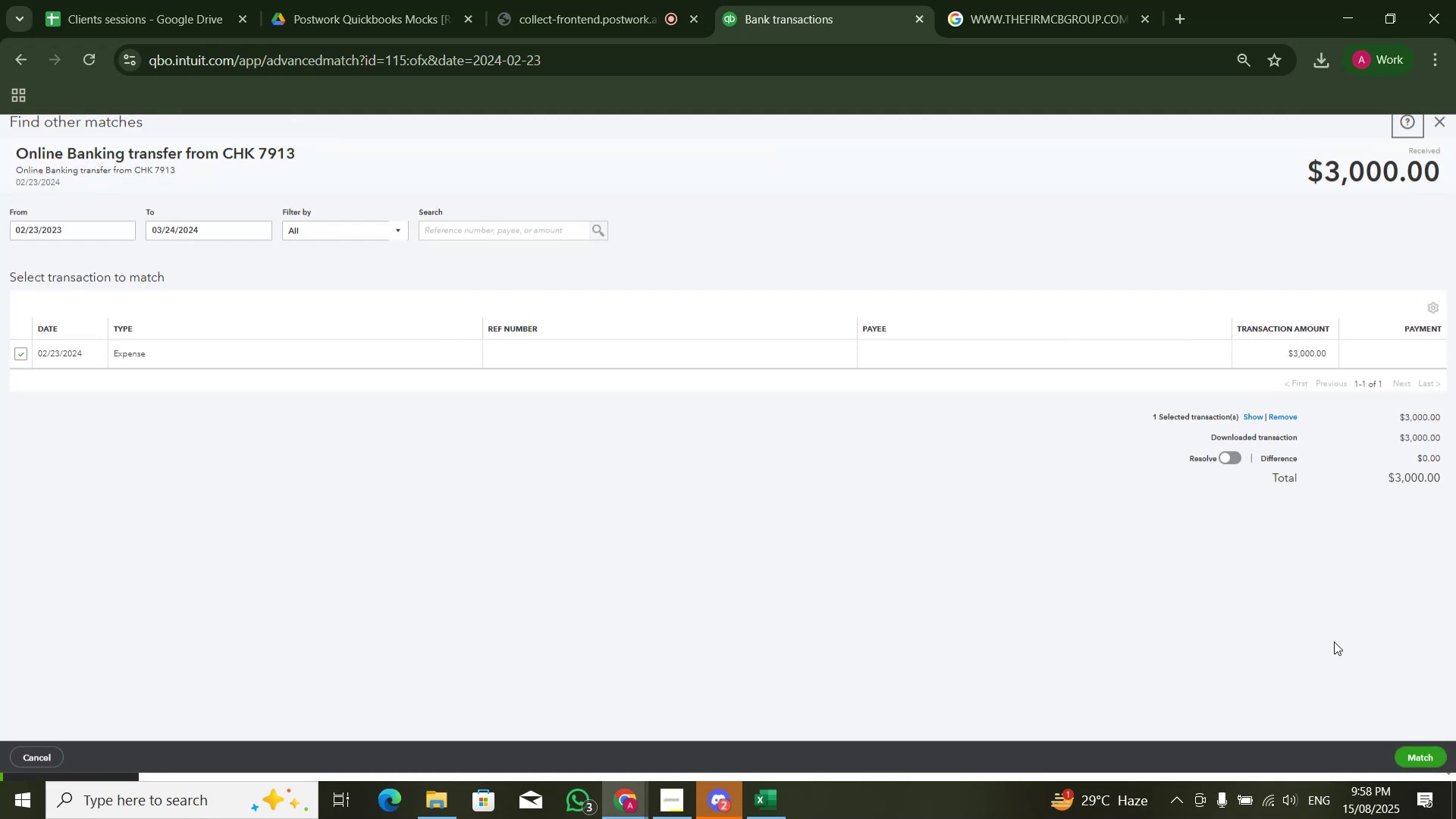 
left_click([1395, 758])
 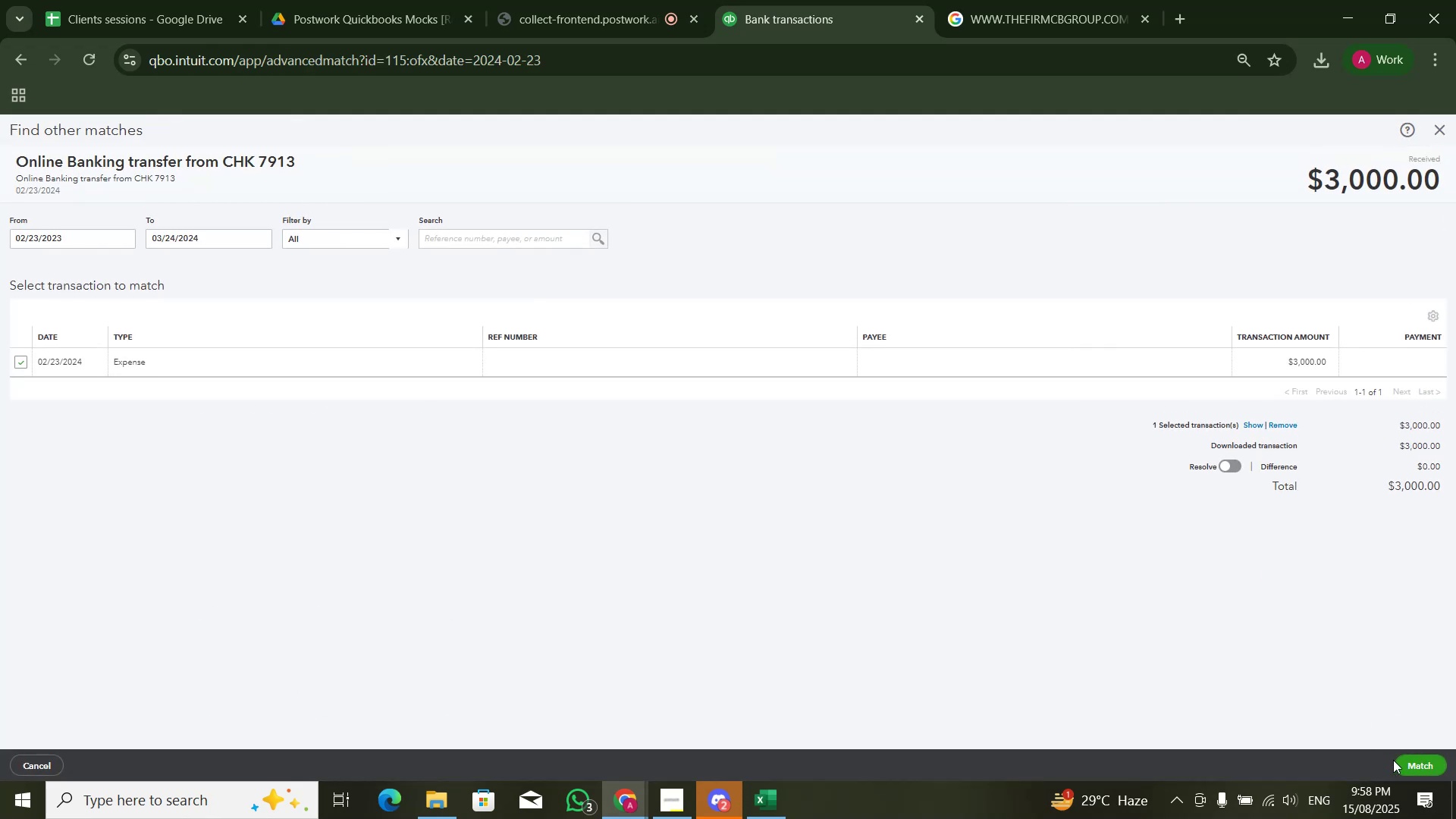 
key(Mute)
 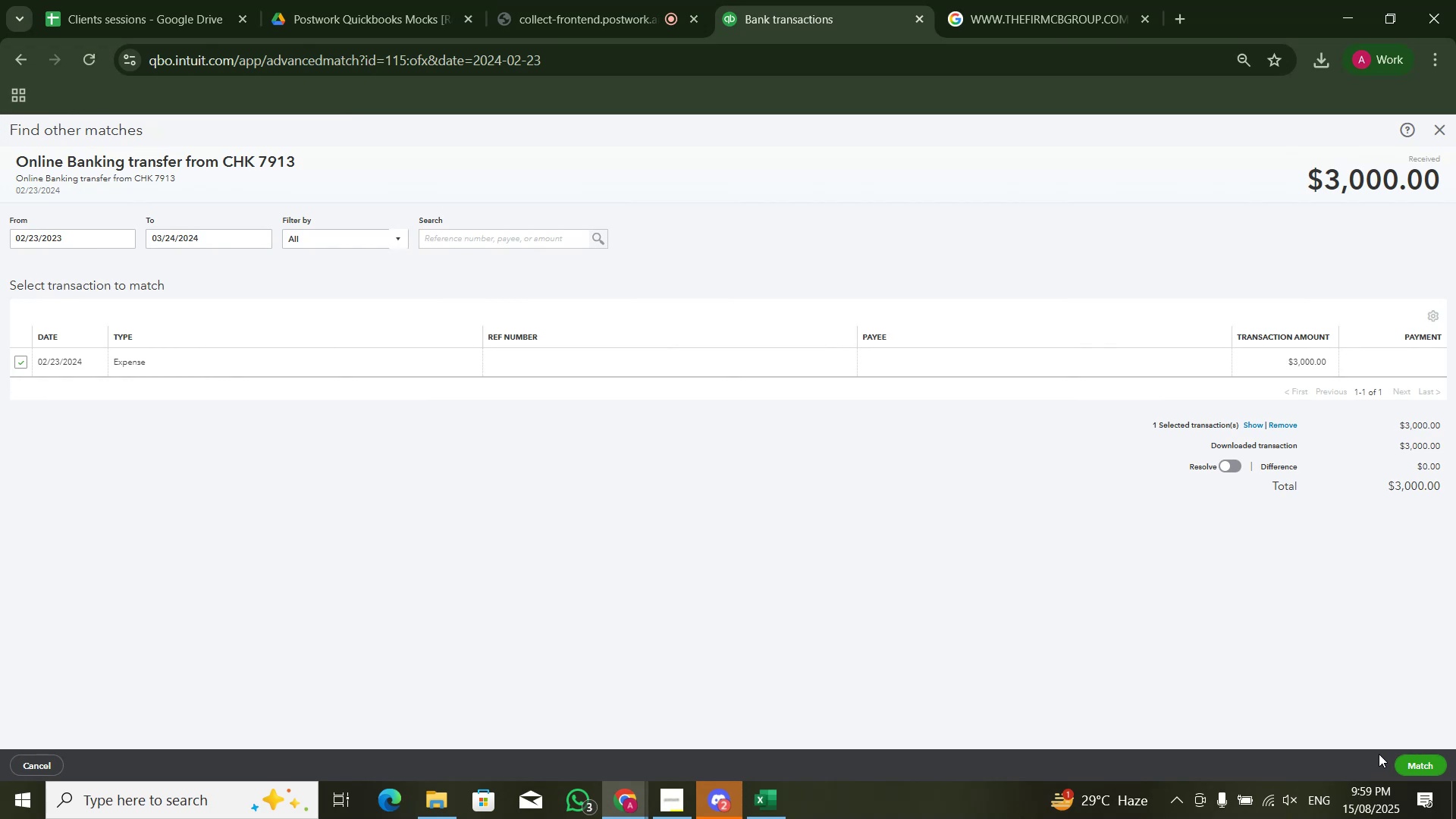 
wait(9.5)
 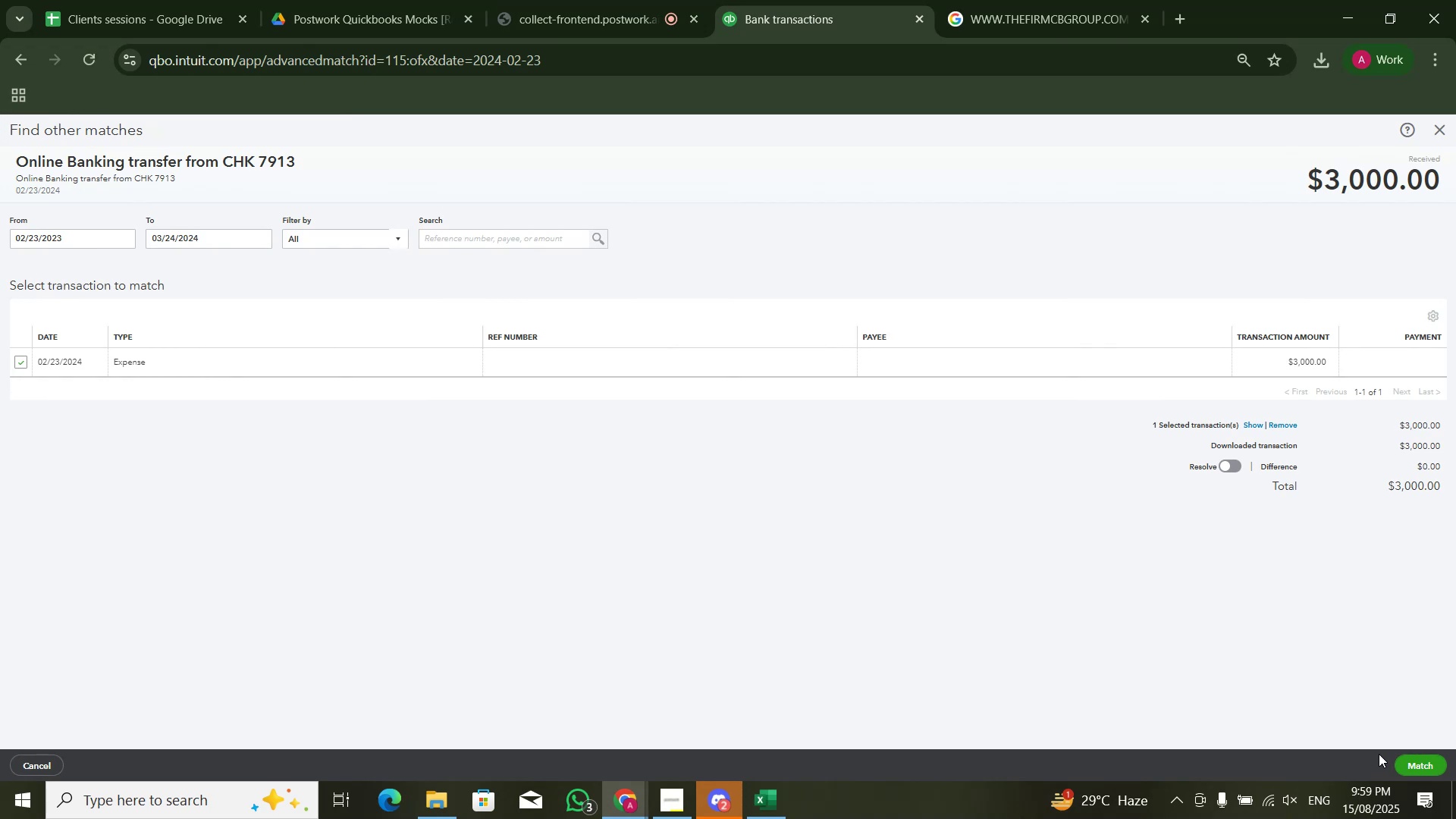 
left_click([1406, 758])
 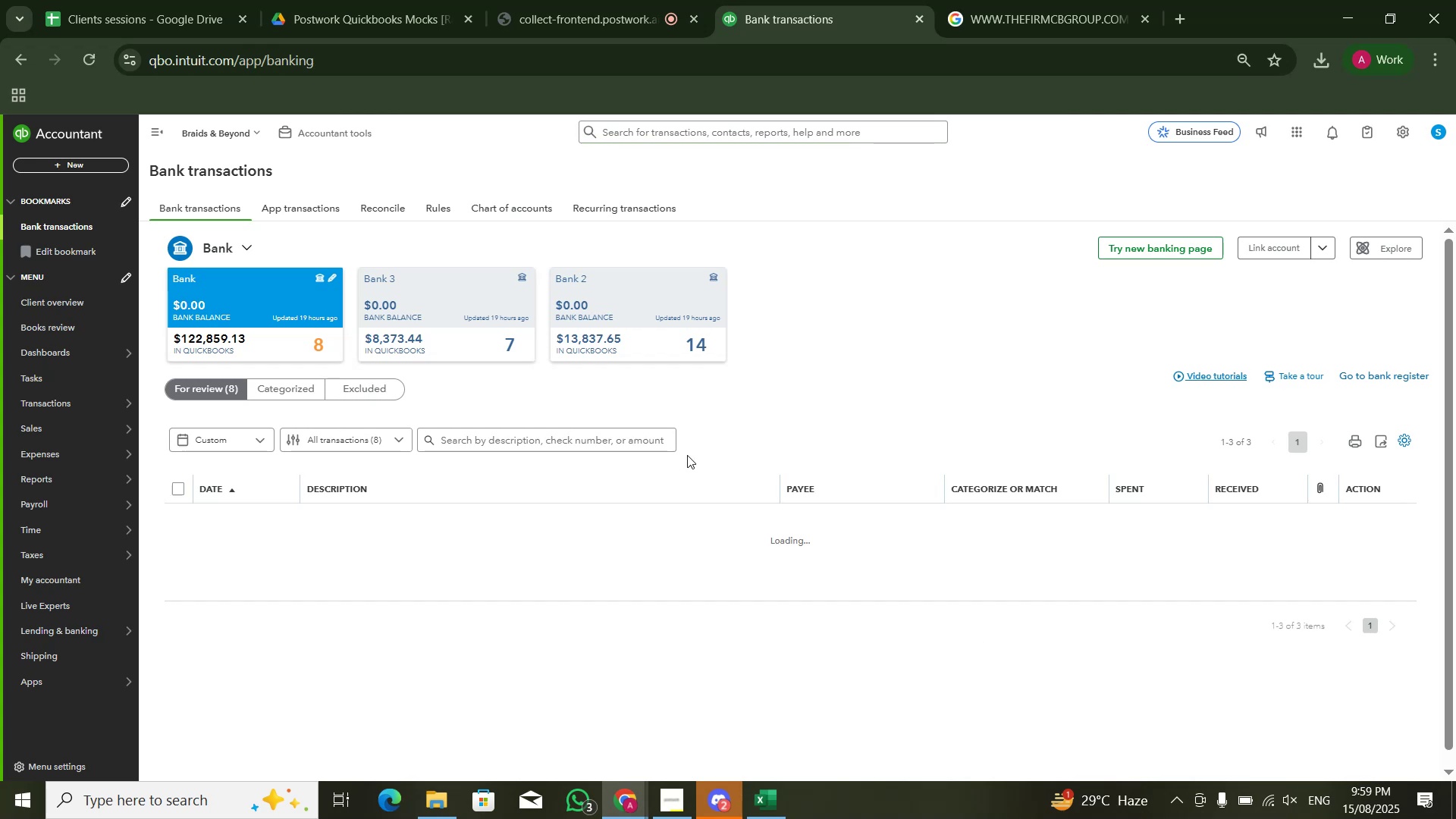 
wait(13.22)
 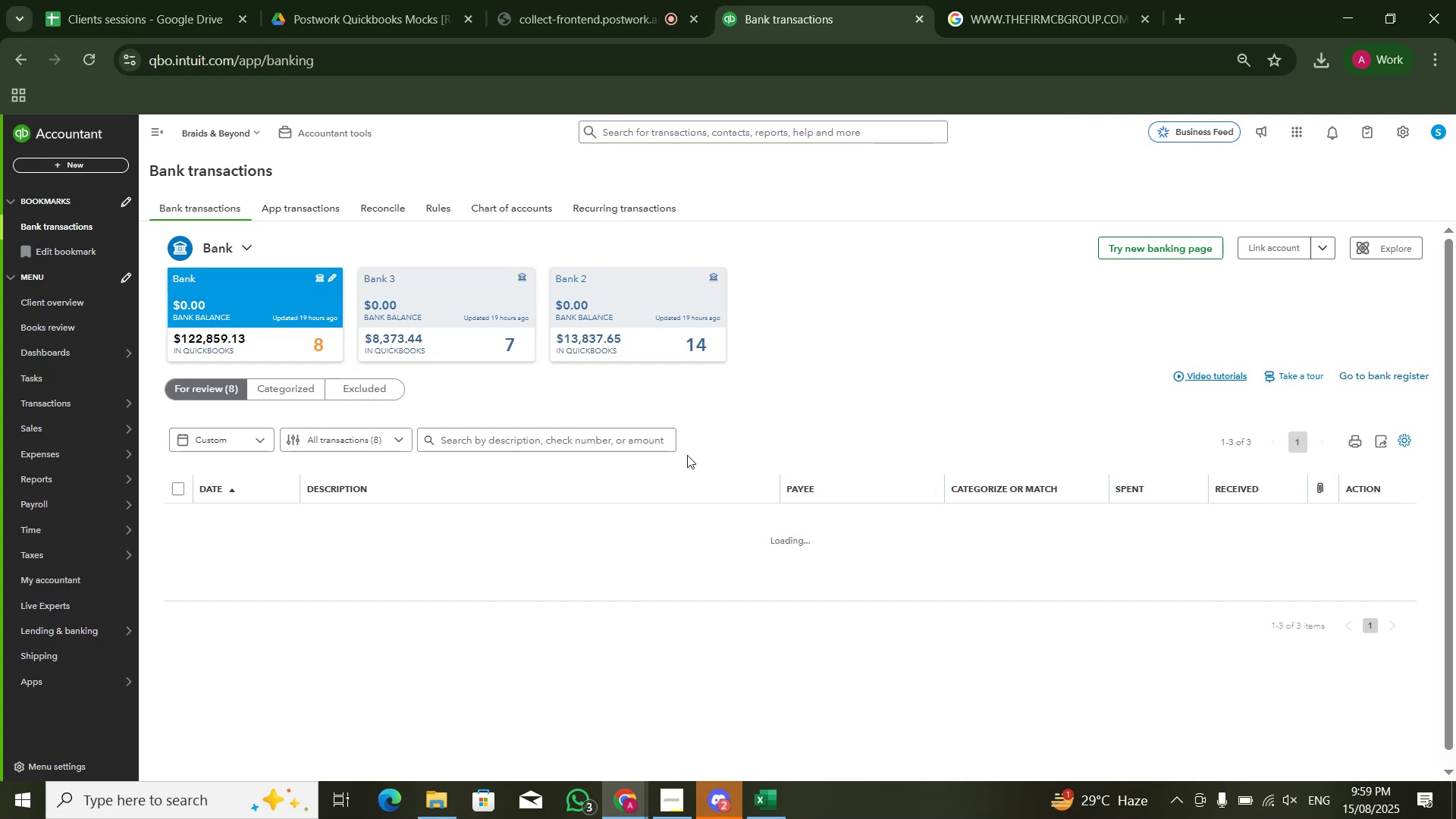 
left_click([487, 333])
 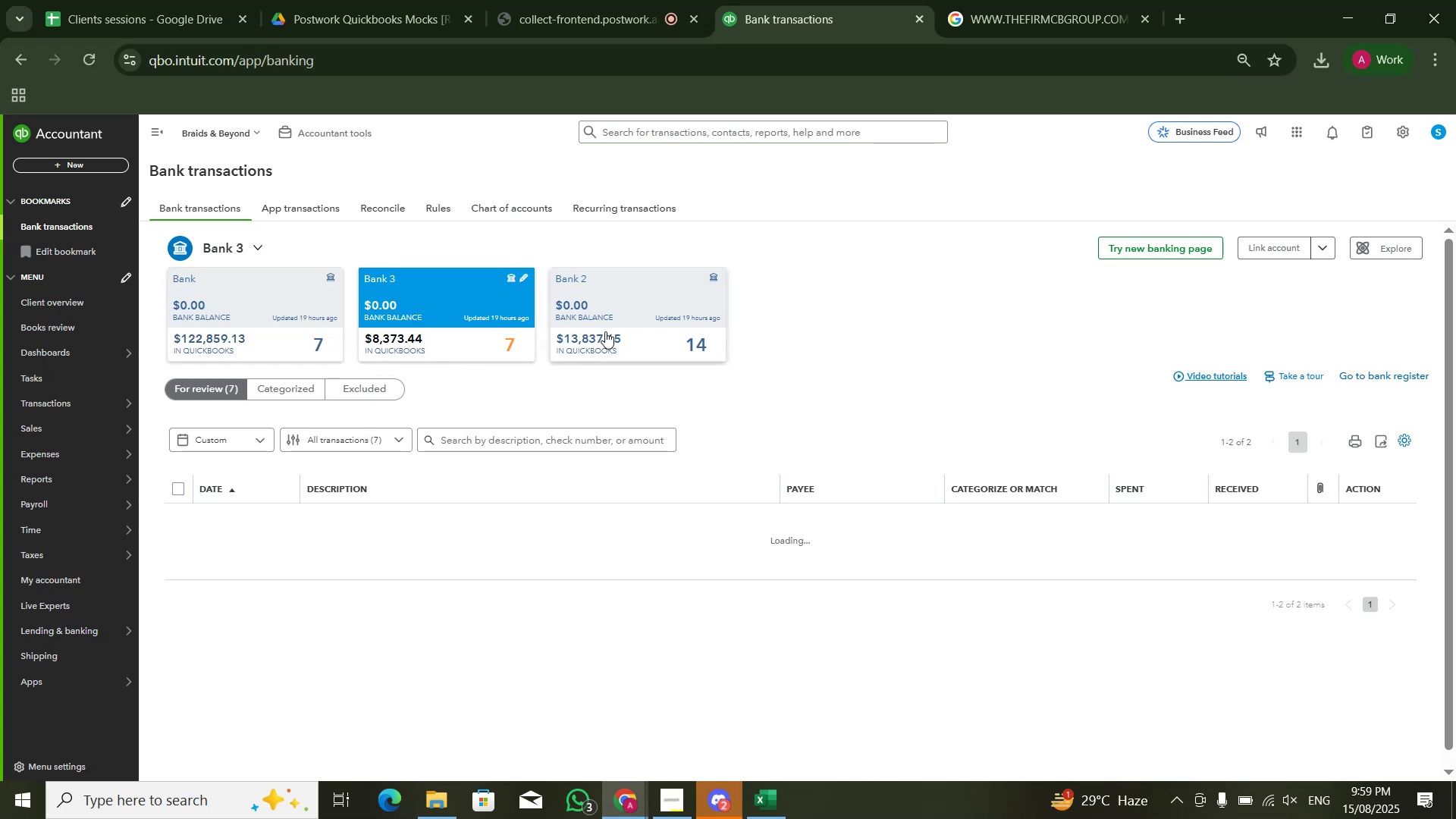 
left_click([605, 331])
 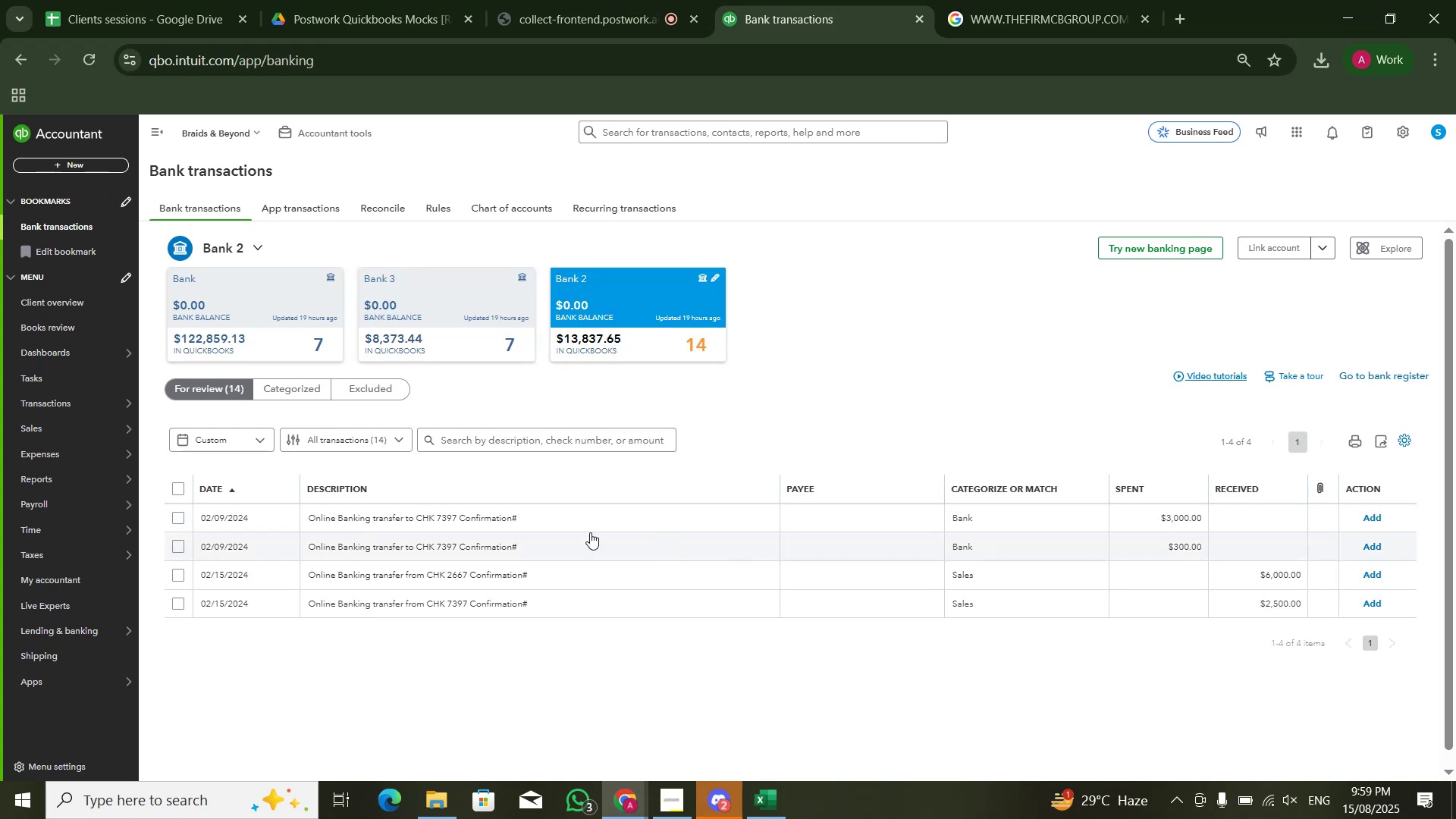 
wait(6.43)
 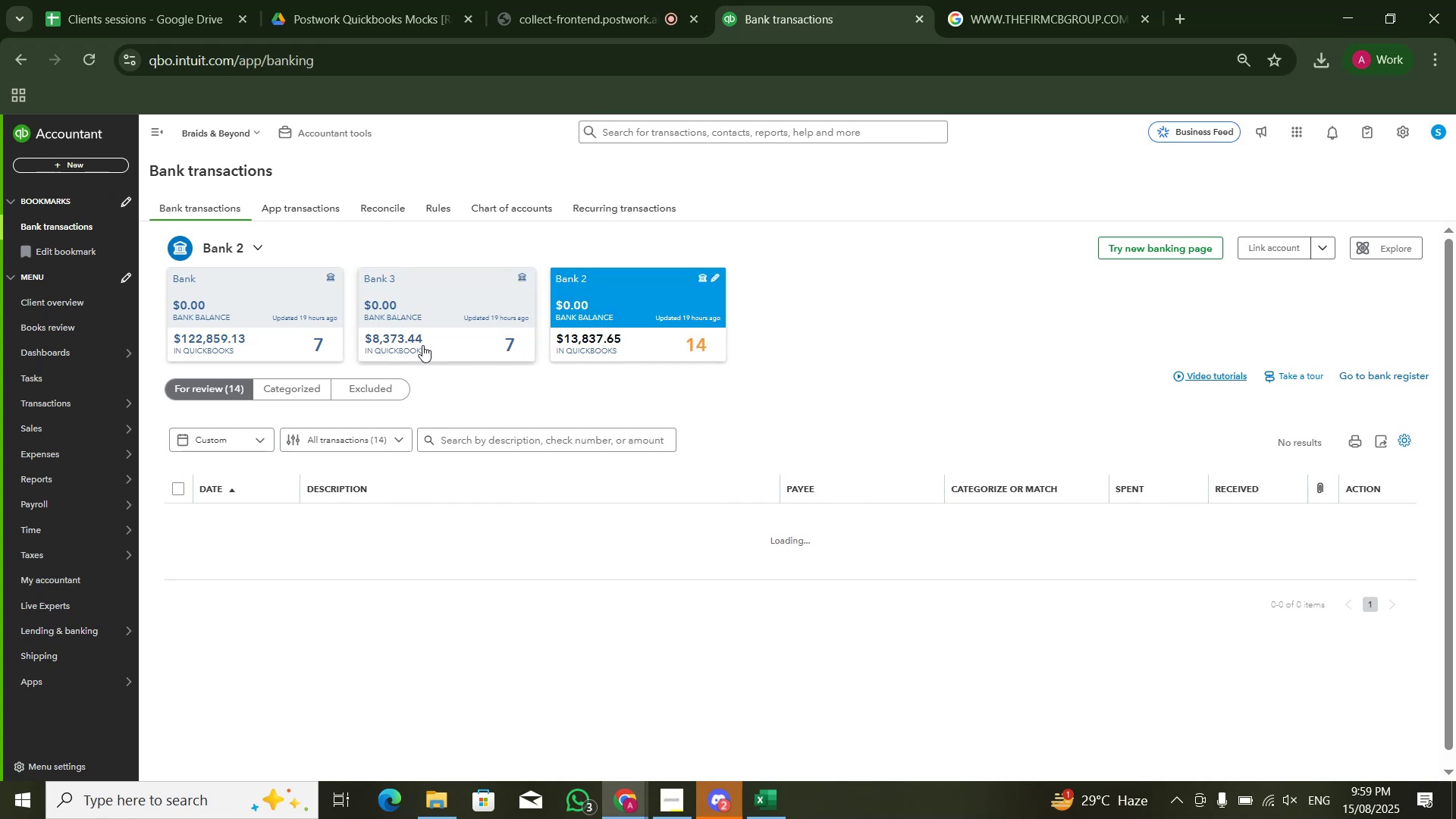 
left_click([273, 340])
 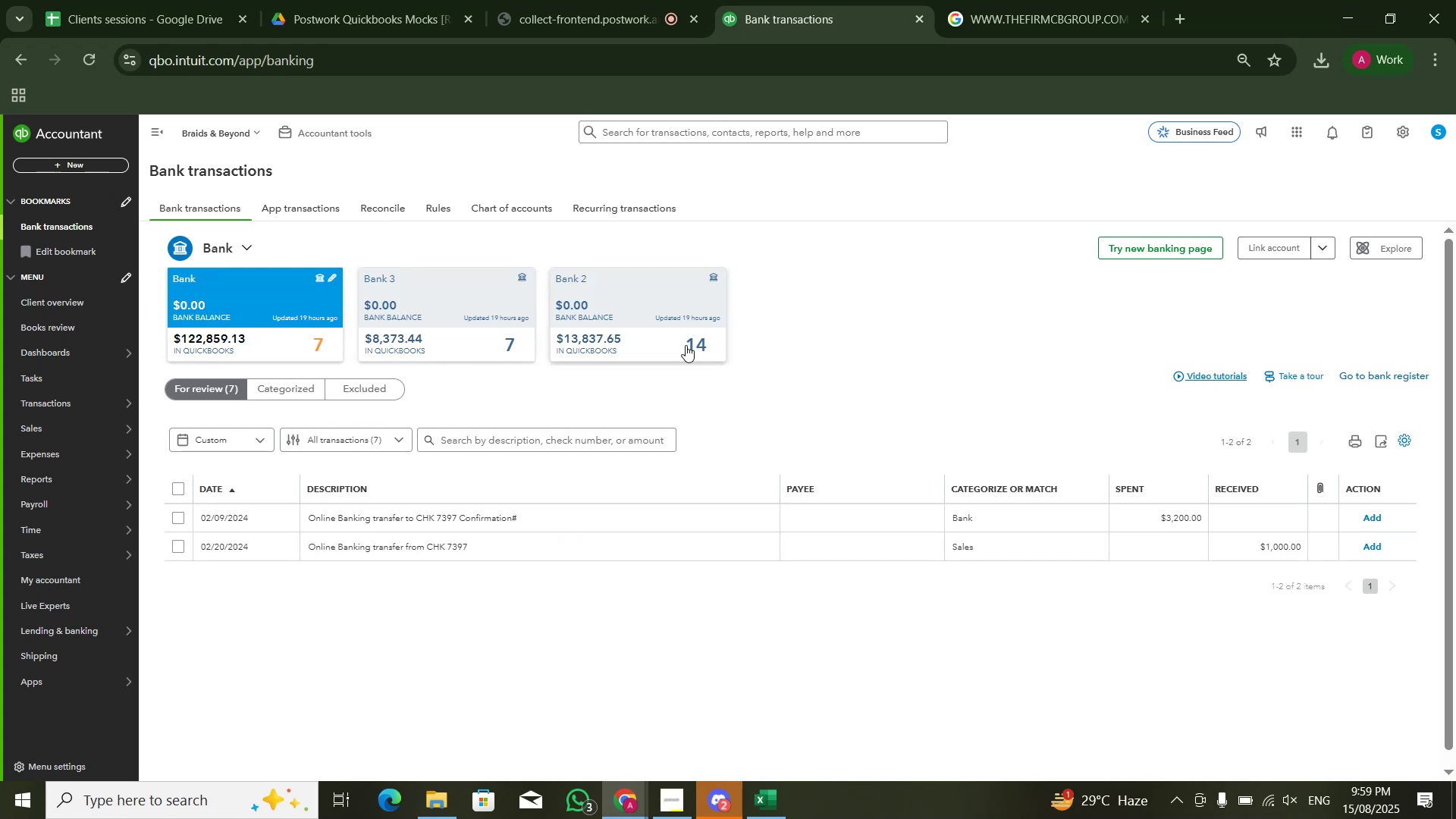 
left_click([686, 345])
 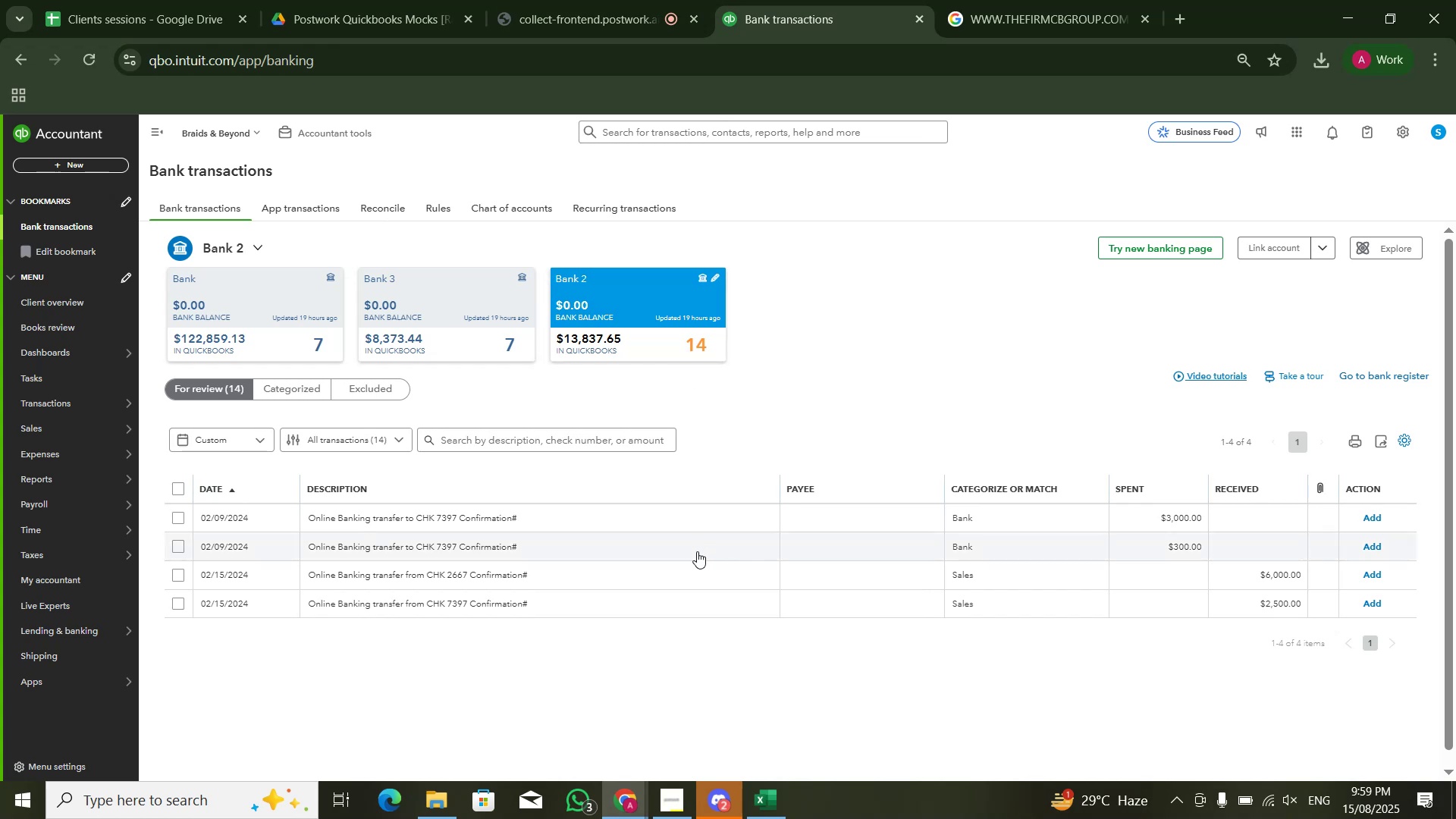 
left_click([700, 525])
 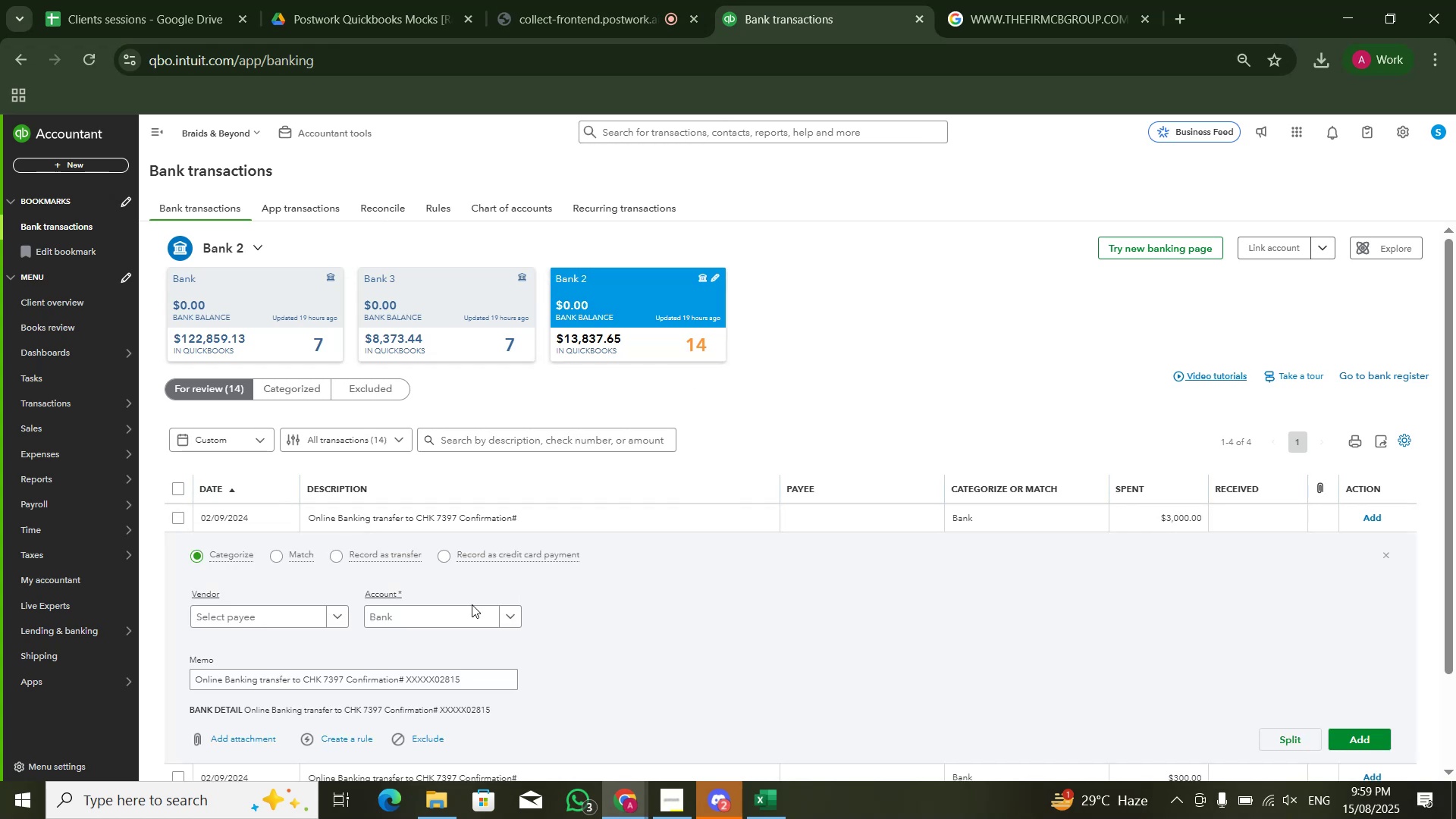 
scroll: coordinate [471, 606], scroll_direction: down, amount: 1.0
 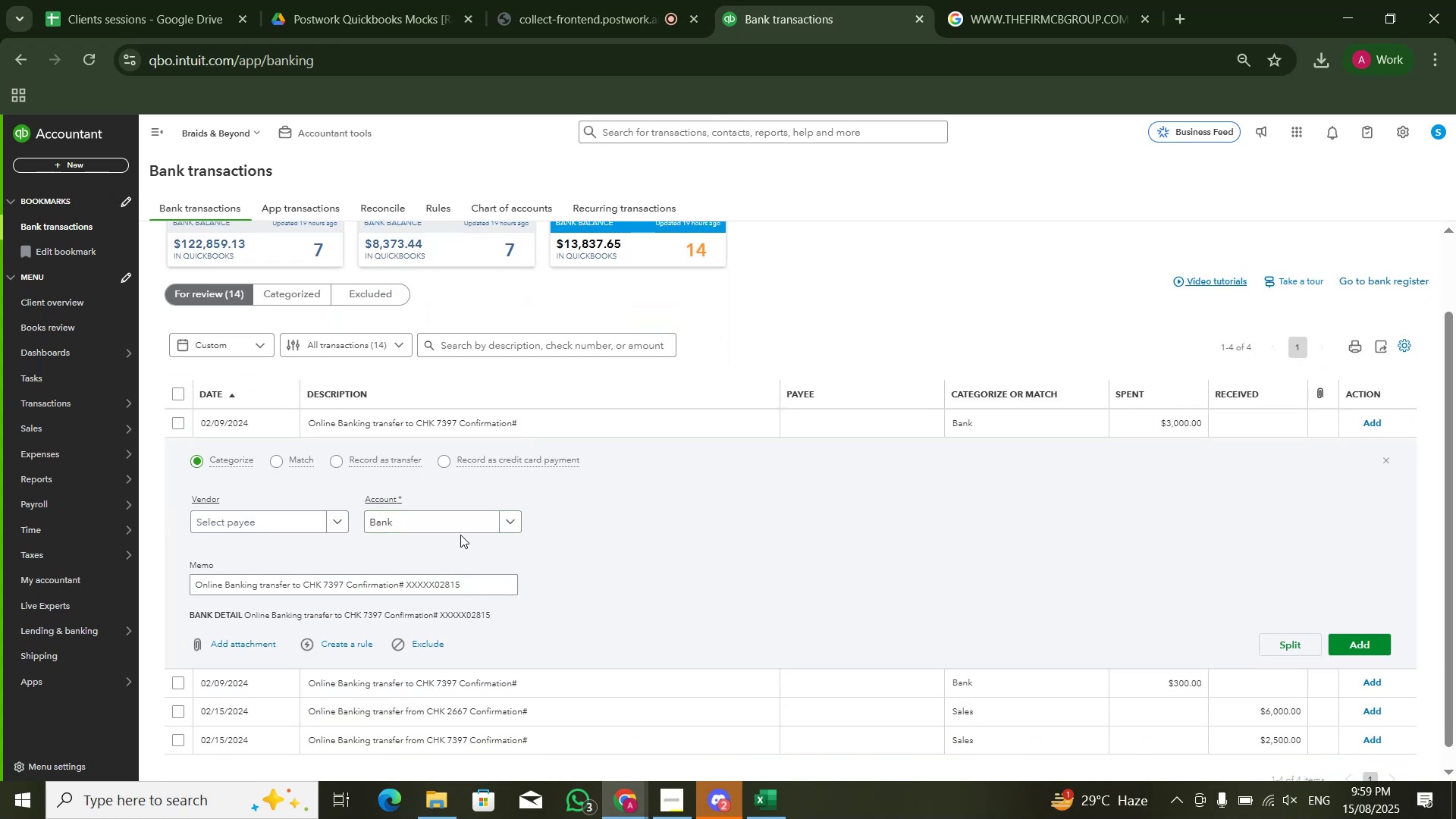 
double_click([465, 526])
 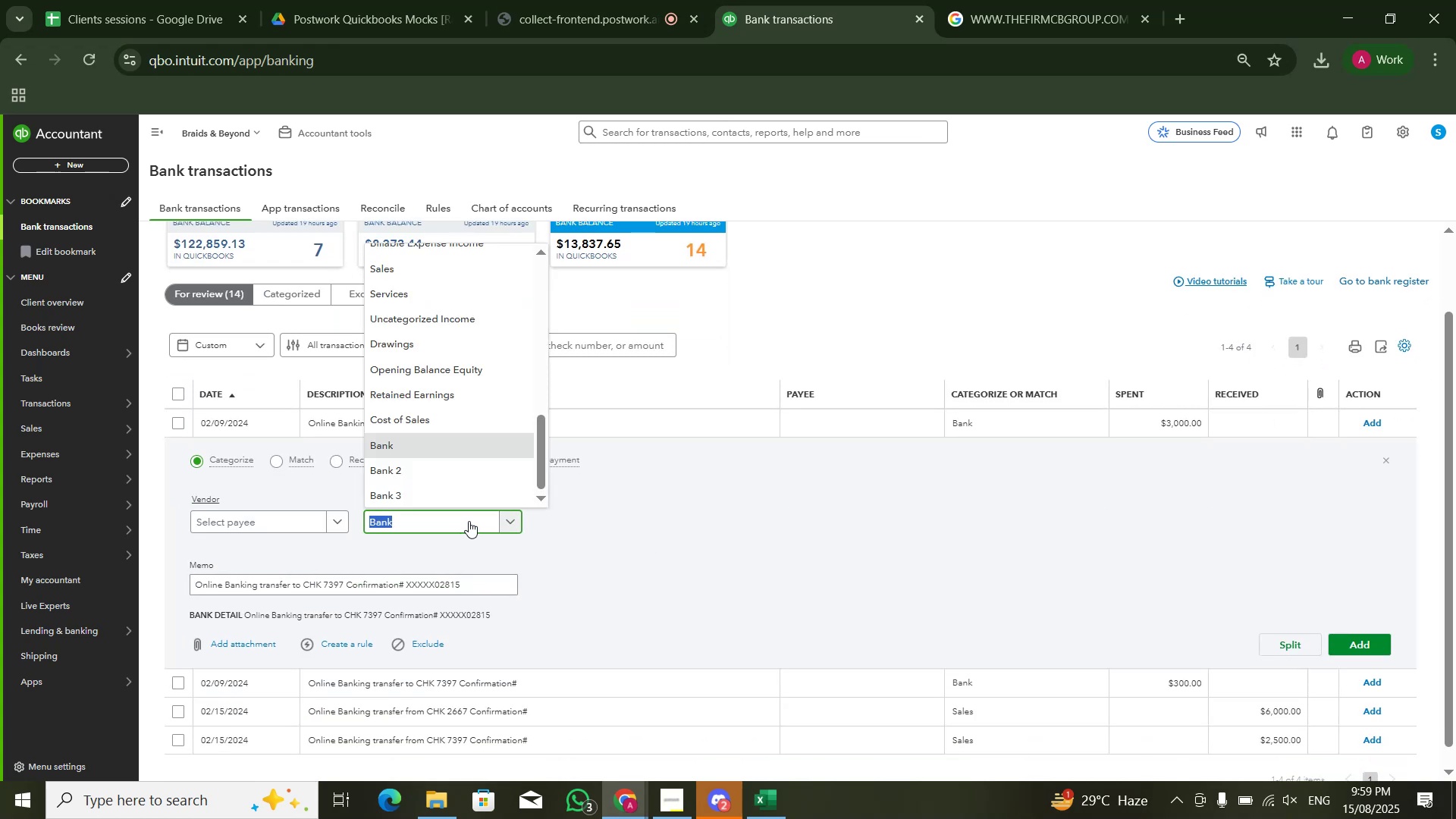 
left_click([736, 560])
 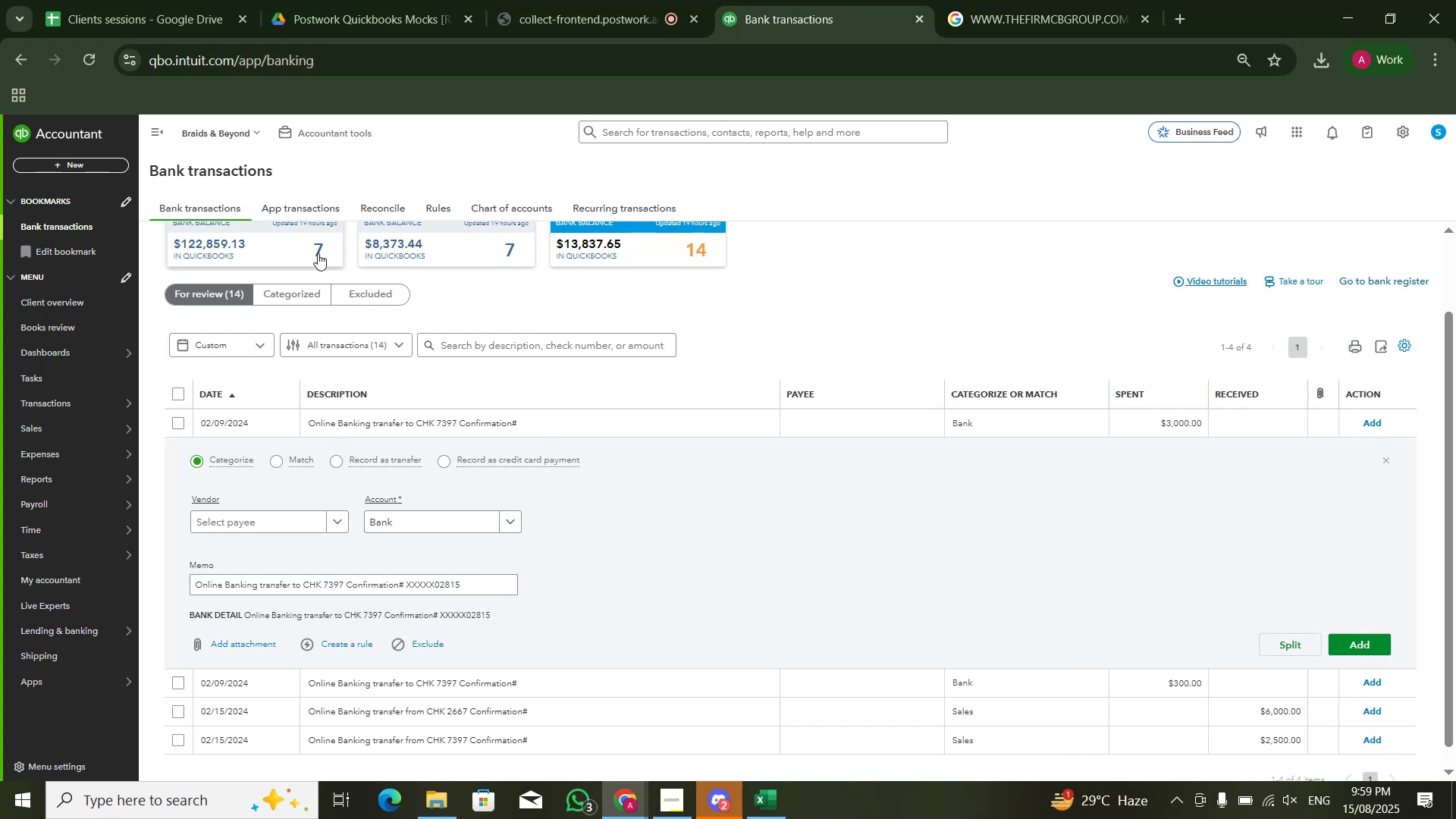 
left_click([318, 253])
 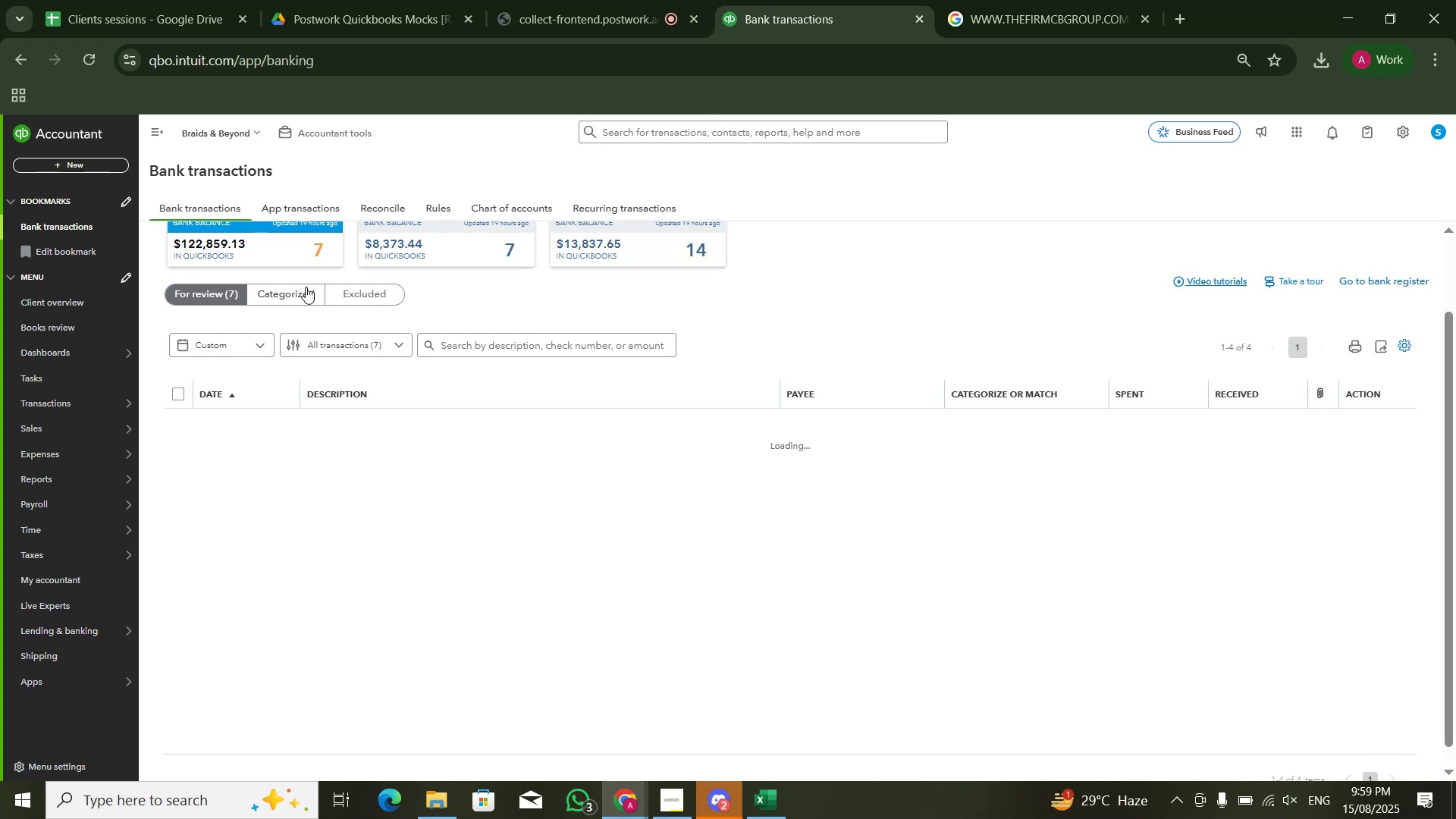 
left_click([306, 287])
 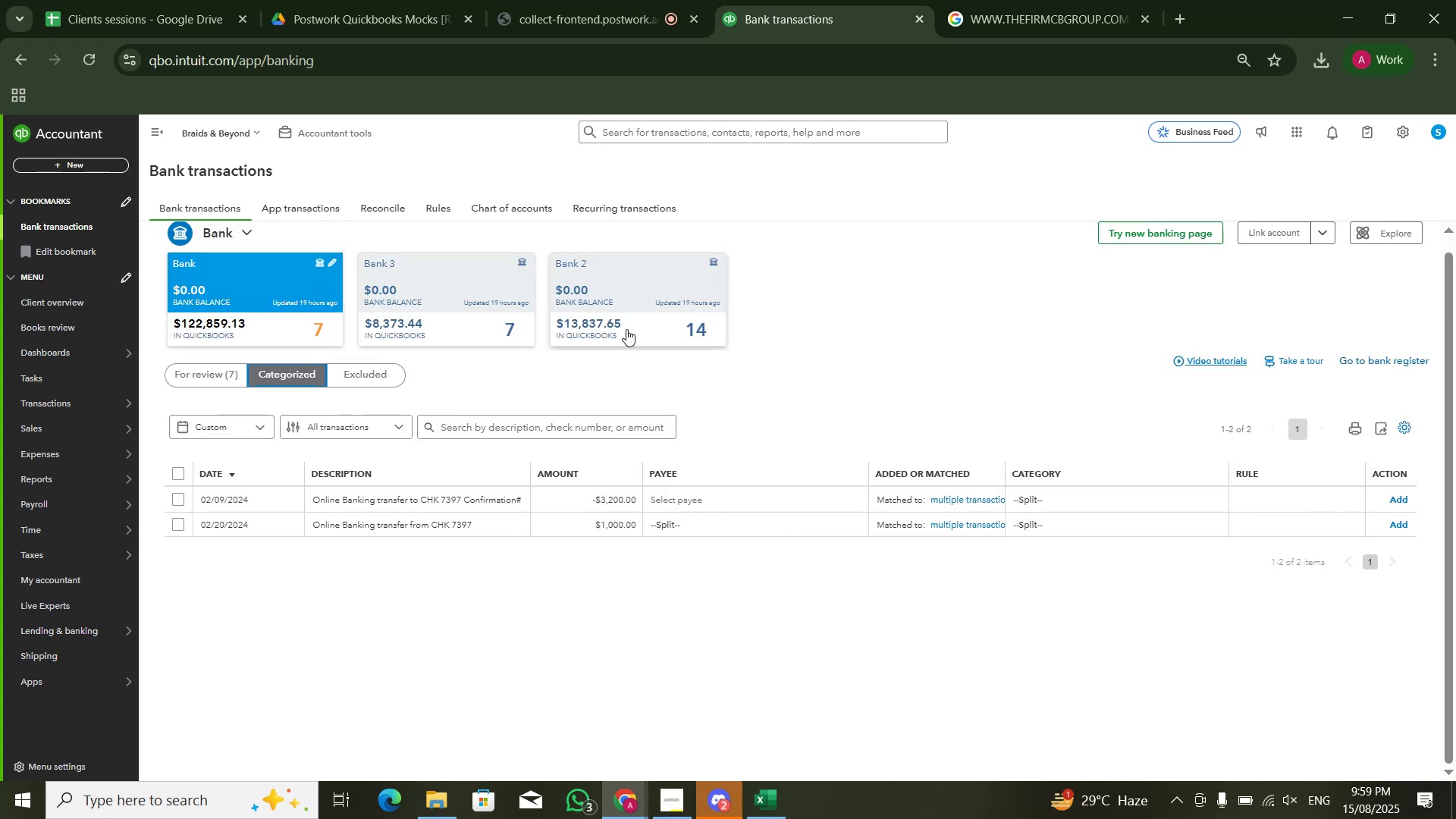 
wait(6.96)
 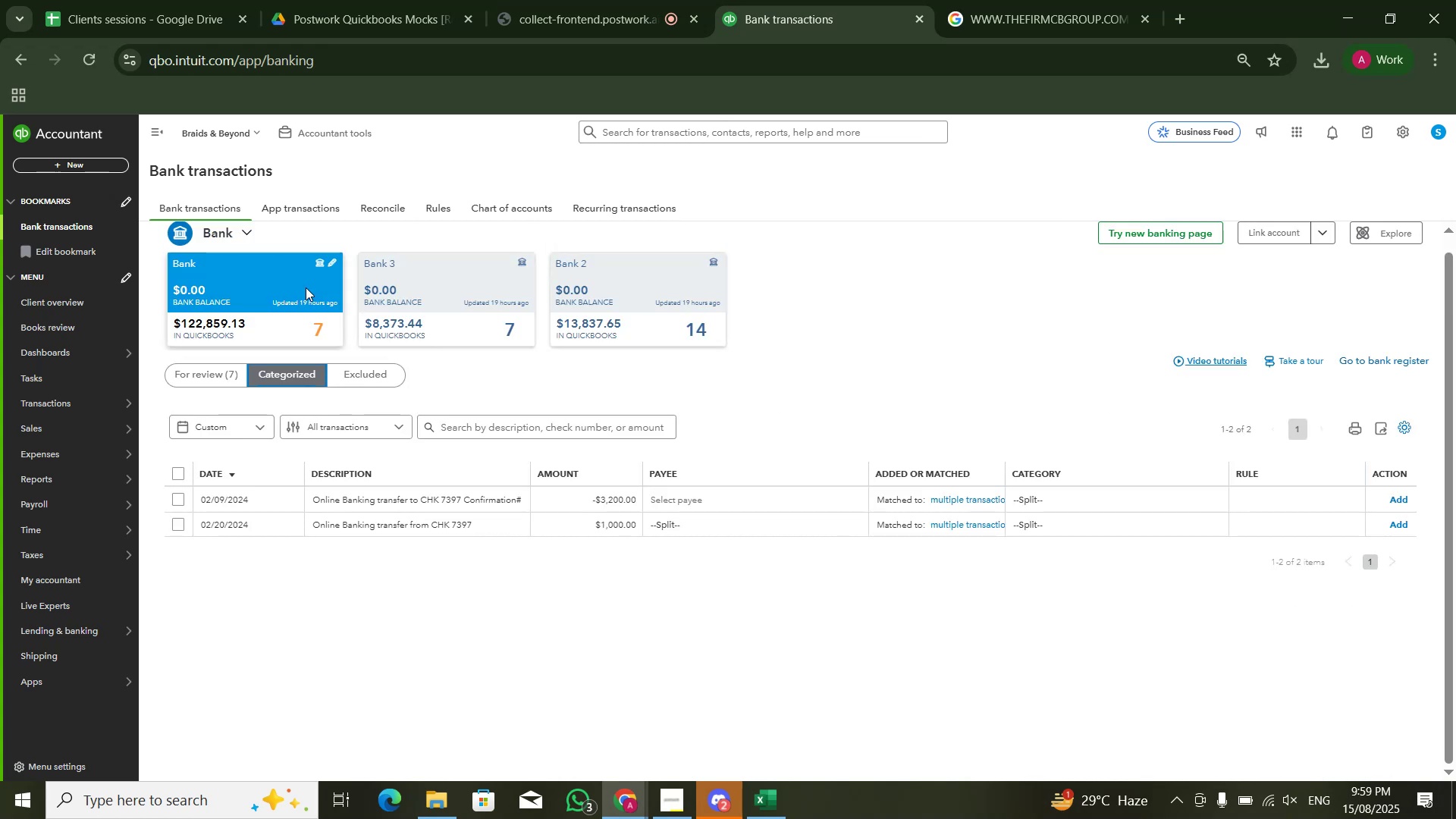 
left_click([468, 418])
 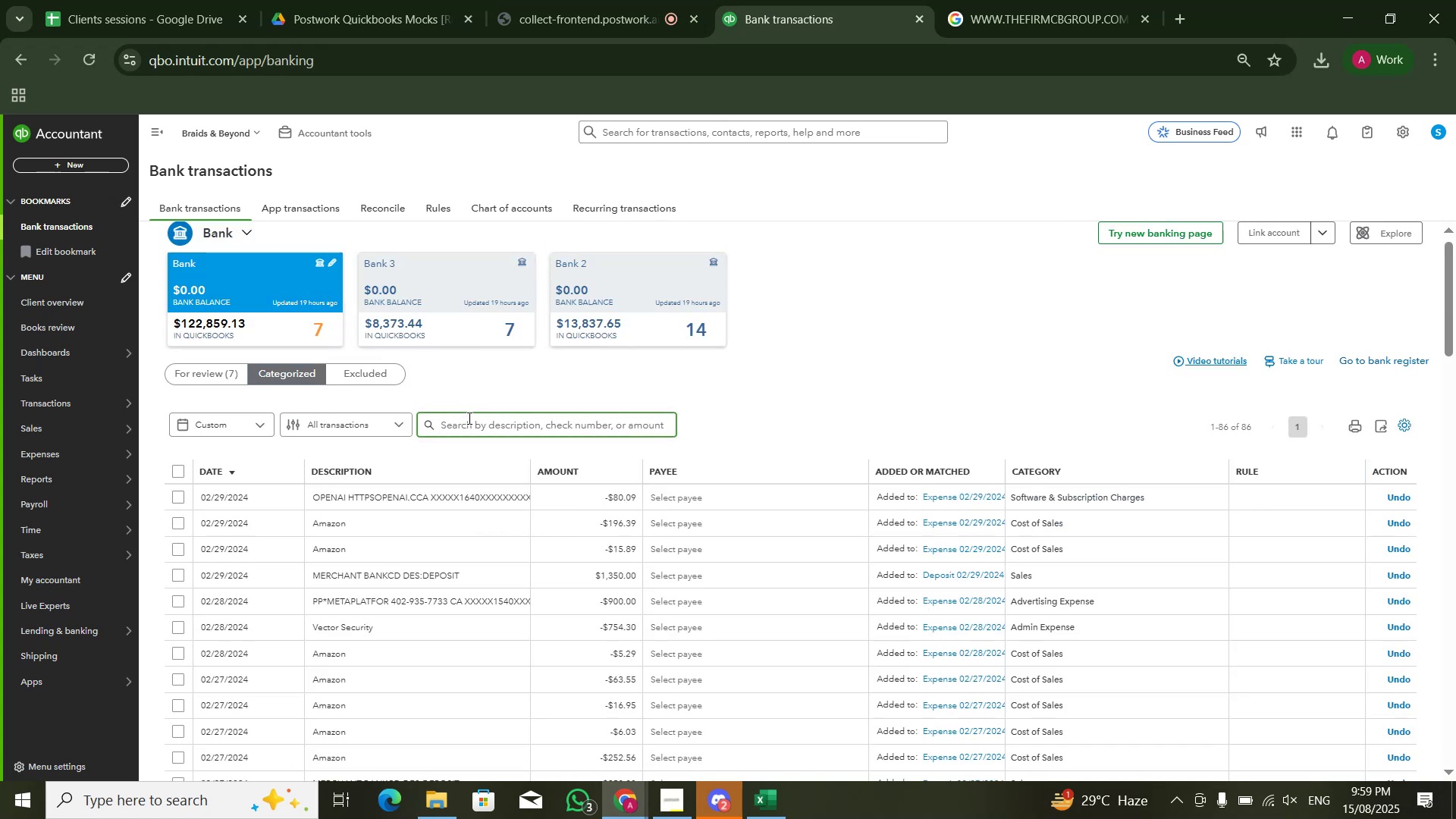 
type(onlinr)
key(Backspace)
type(e)
 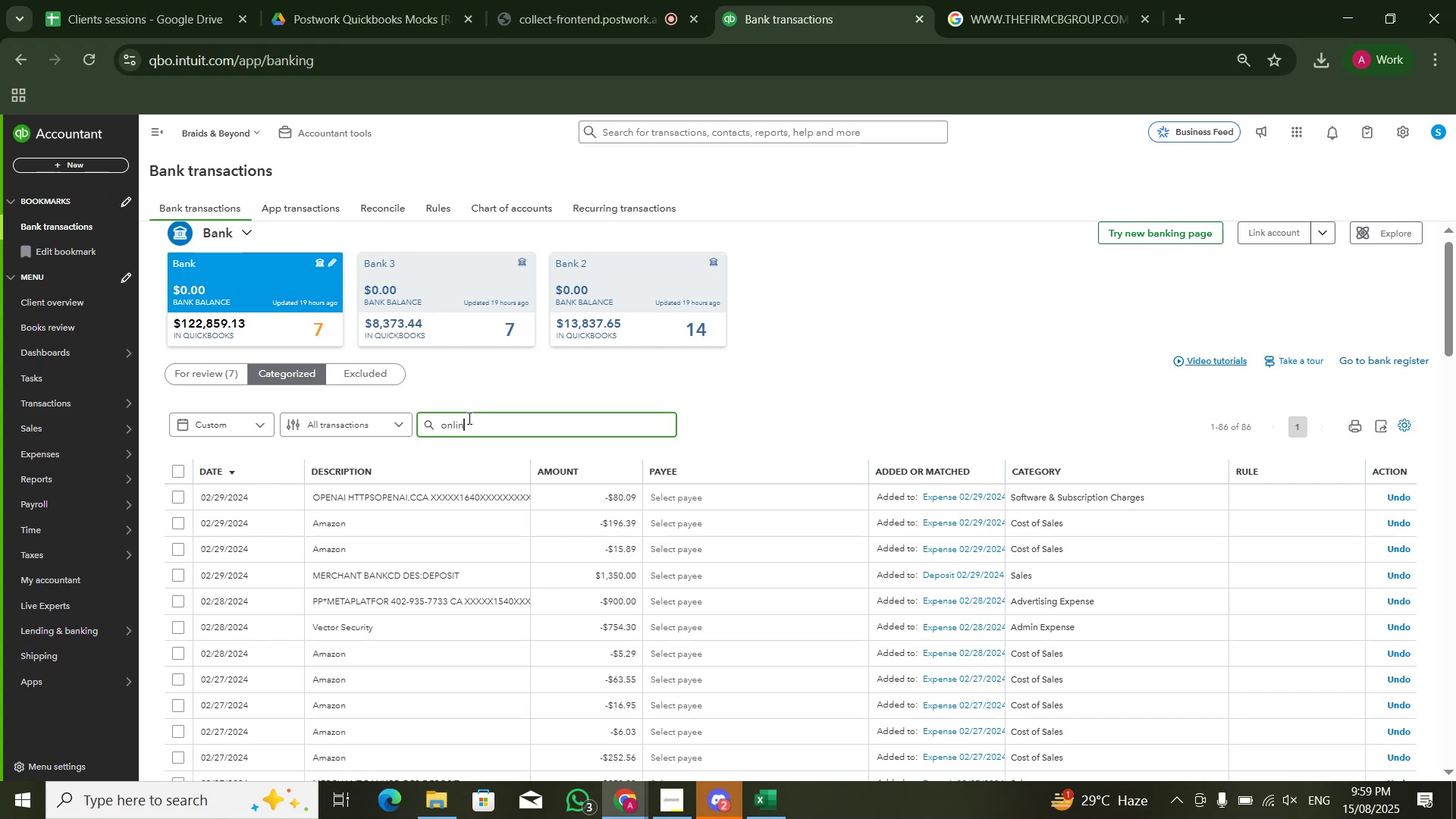 
key(Enter)
 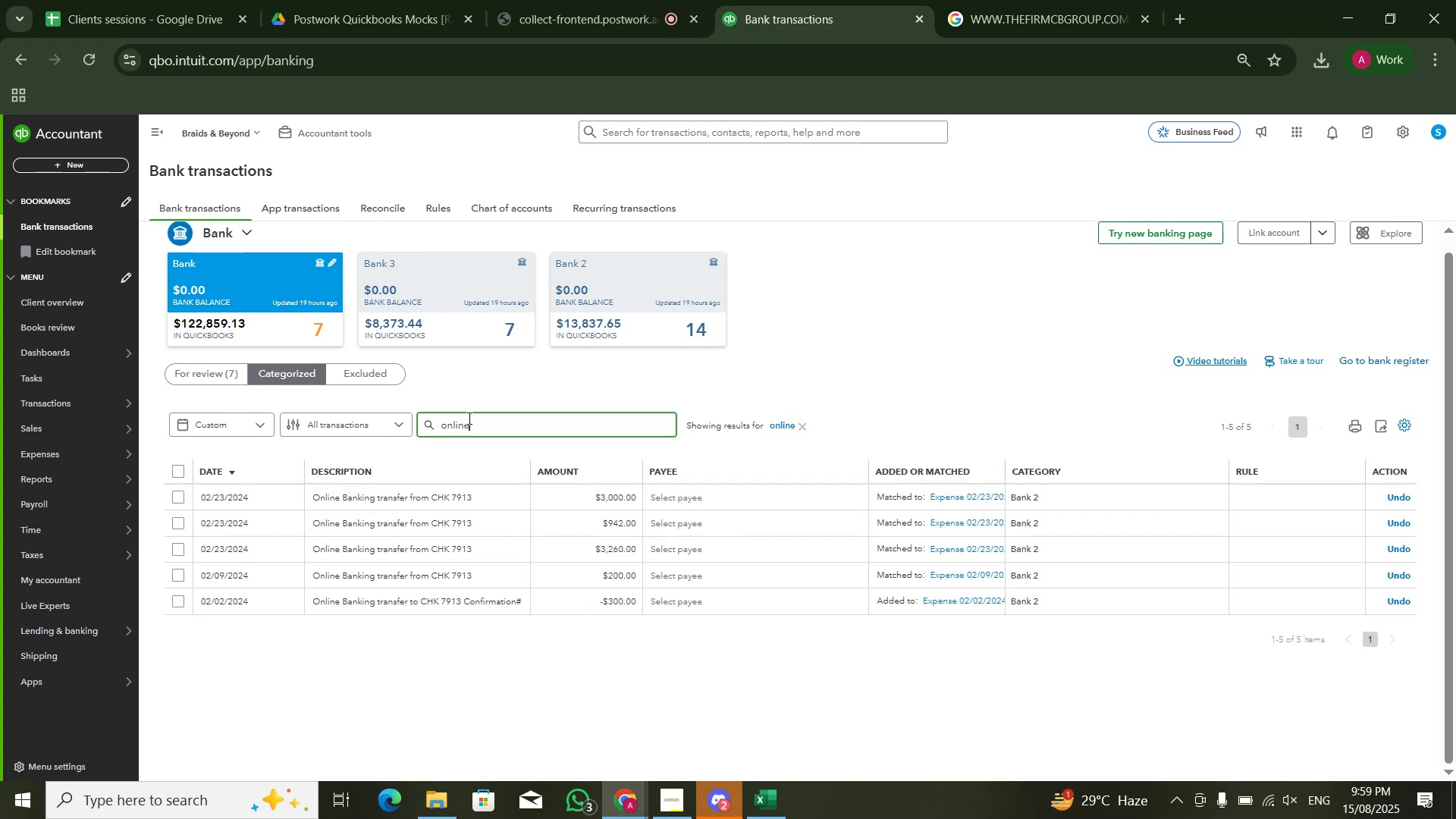 
wait(11.51)
 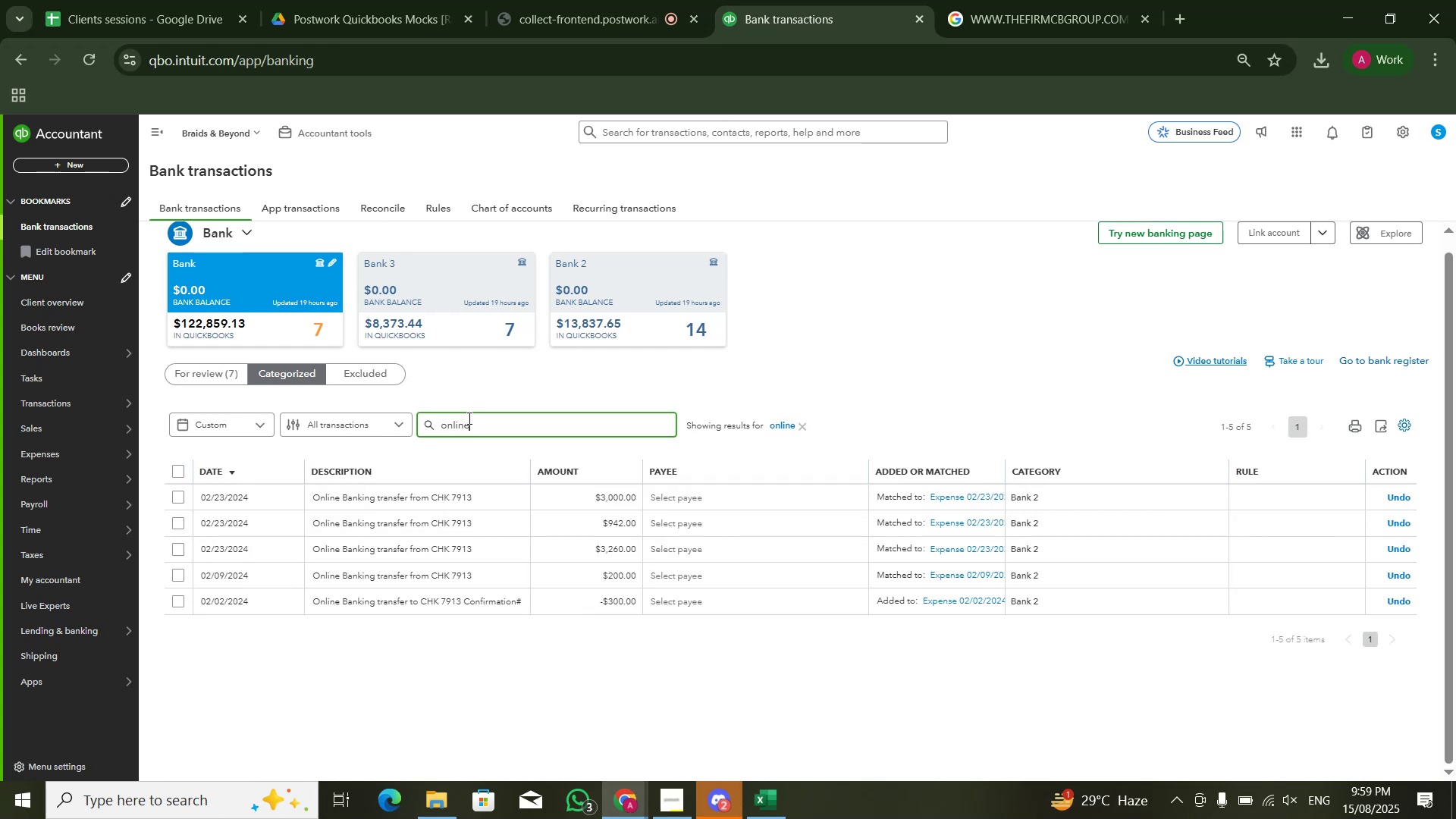 
left_click([570, 338])
 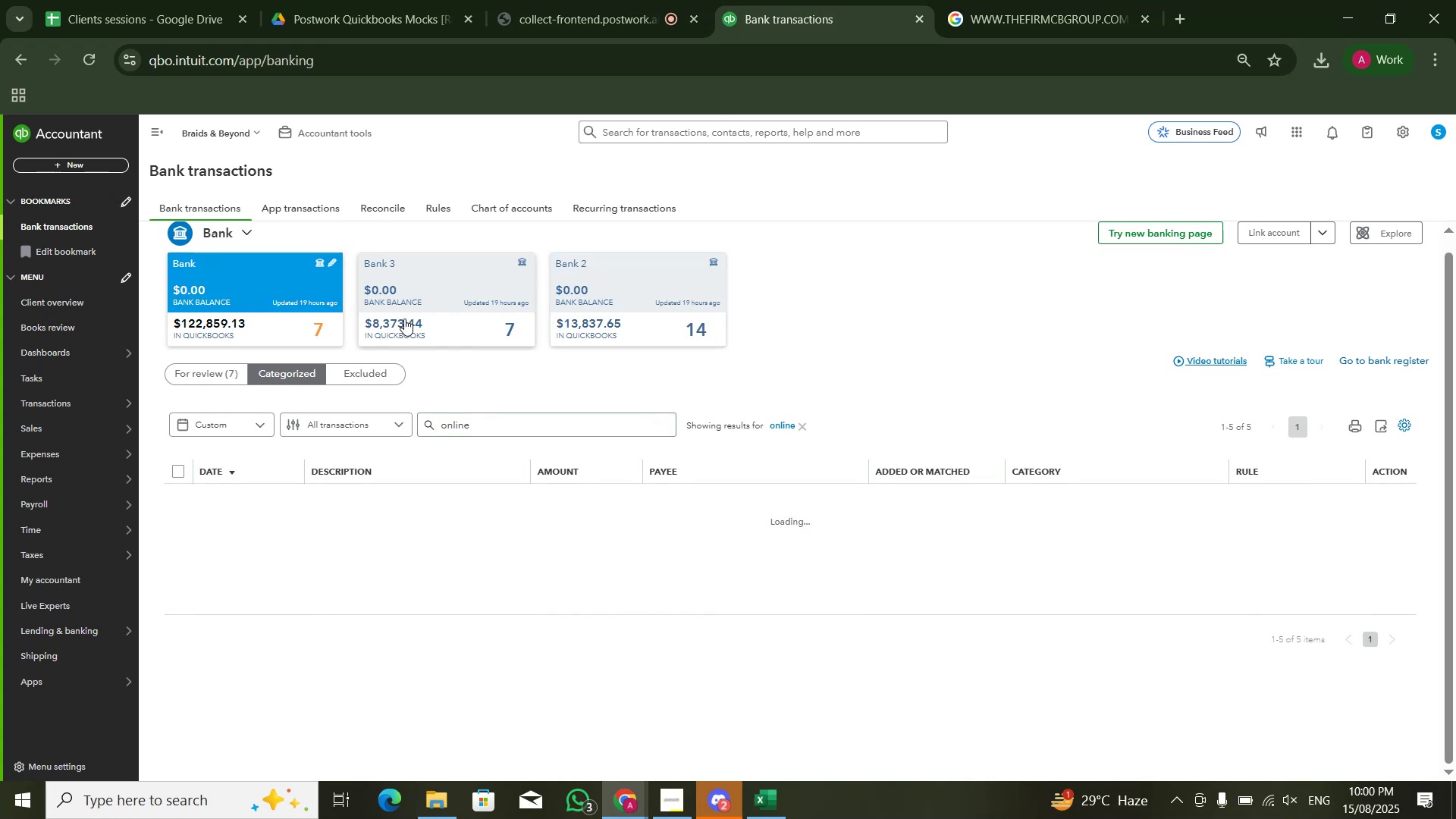 
wait(6.59)
 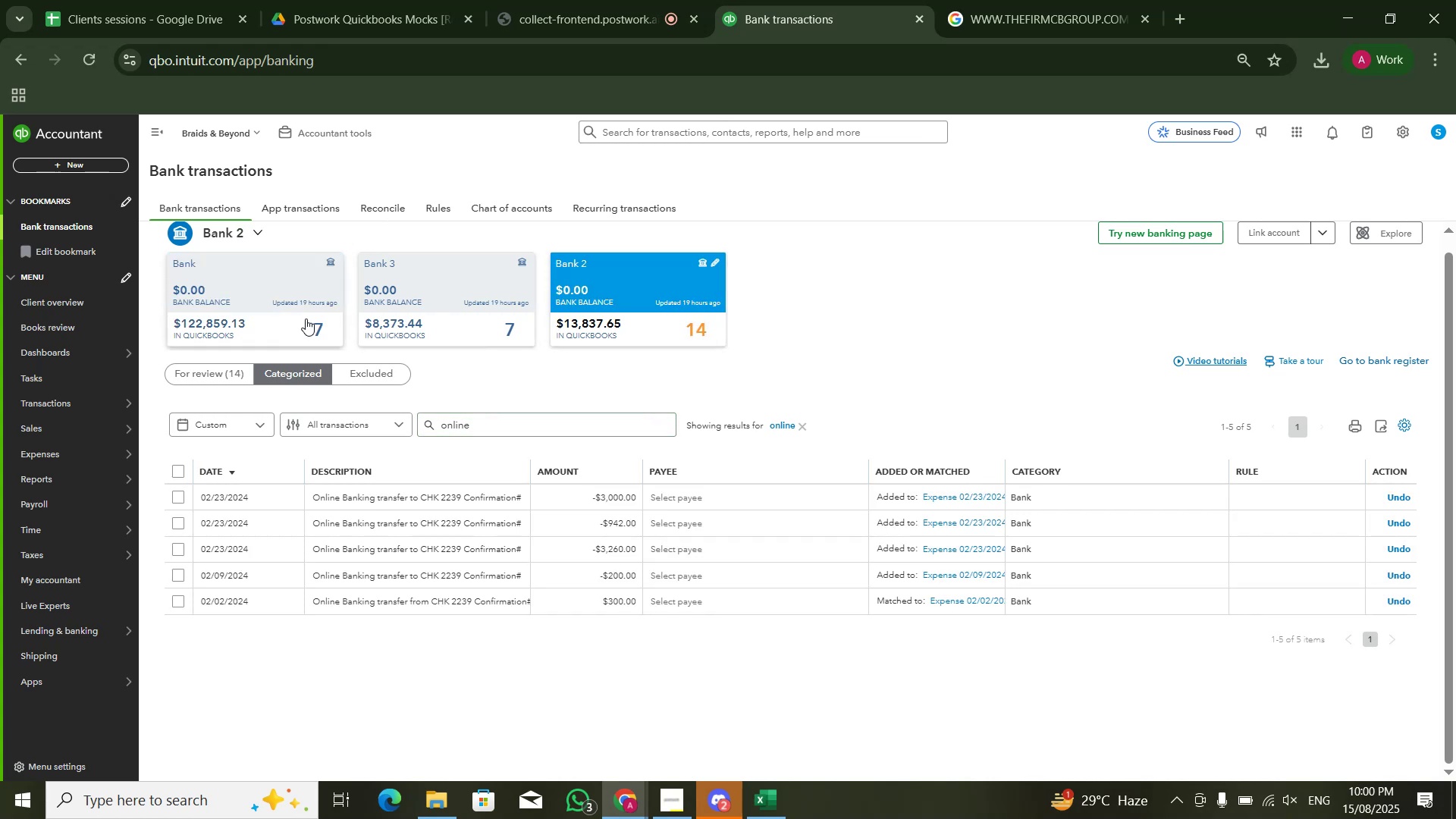 
left_click([802, 424])
 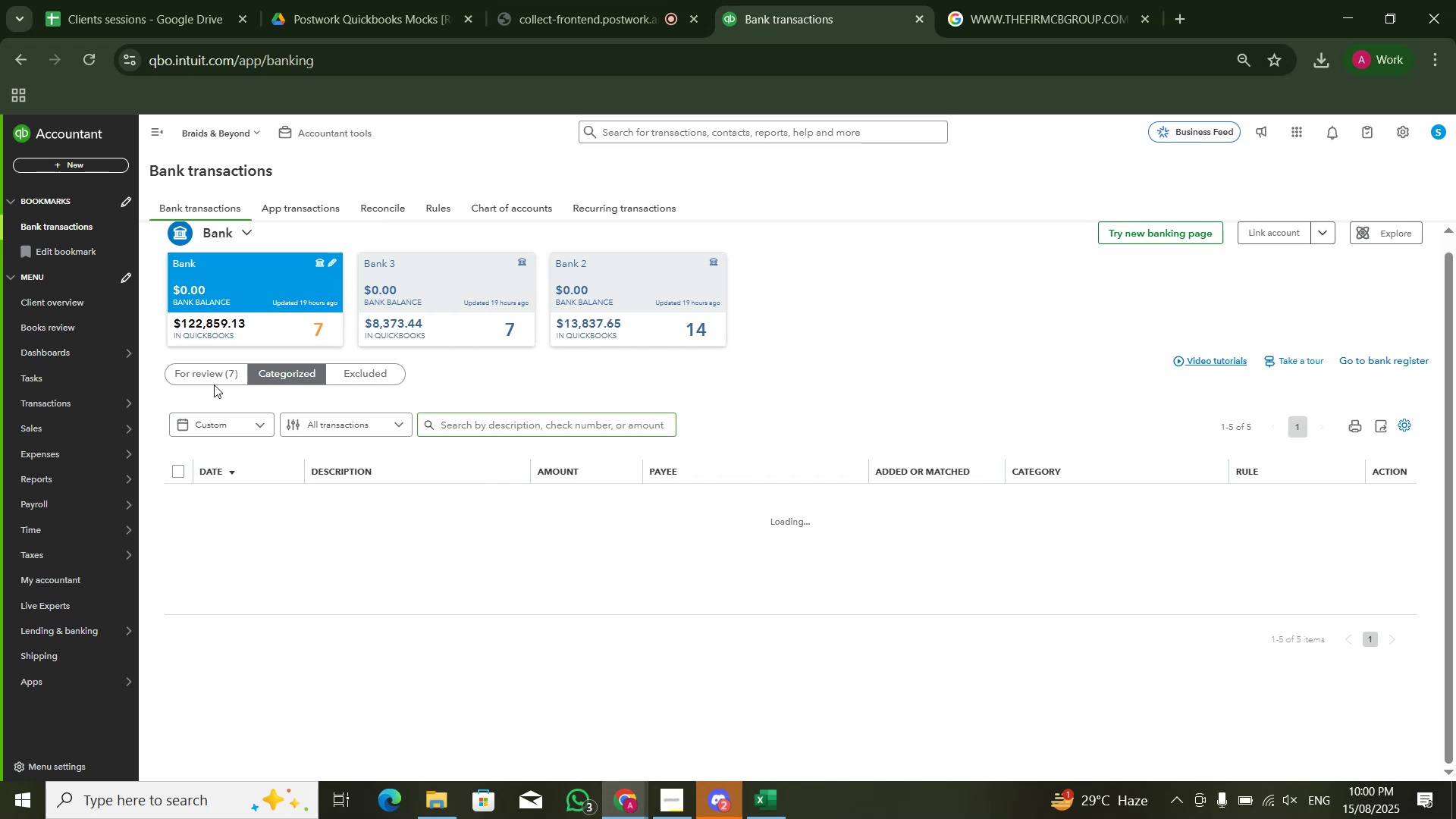 
double_click([215, 378])
 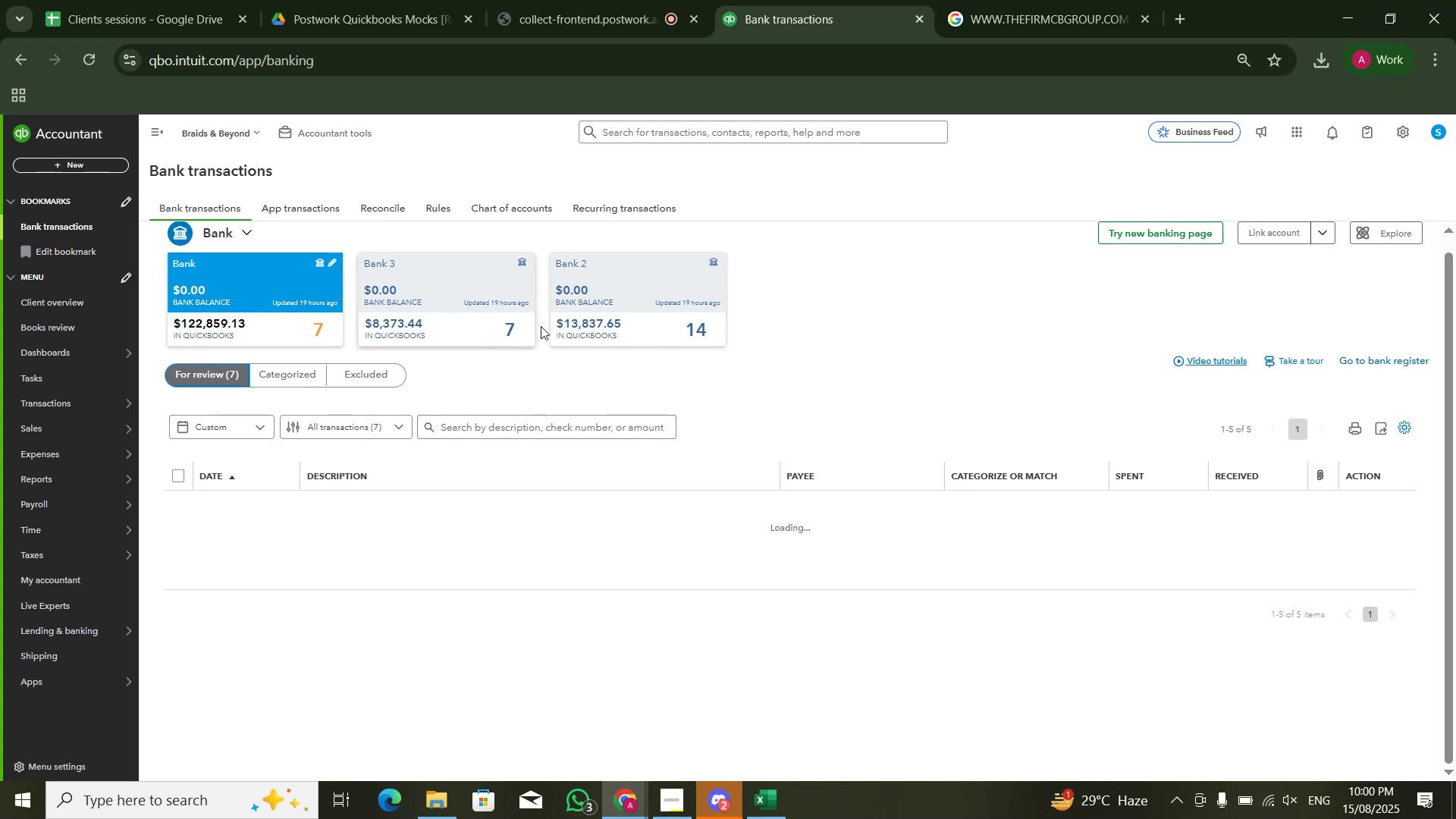 
left_click([566, 320])
 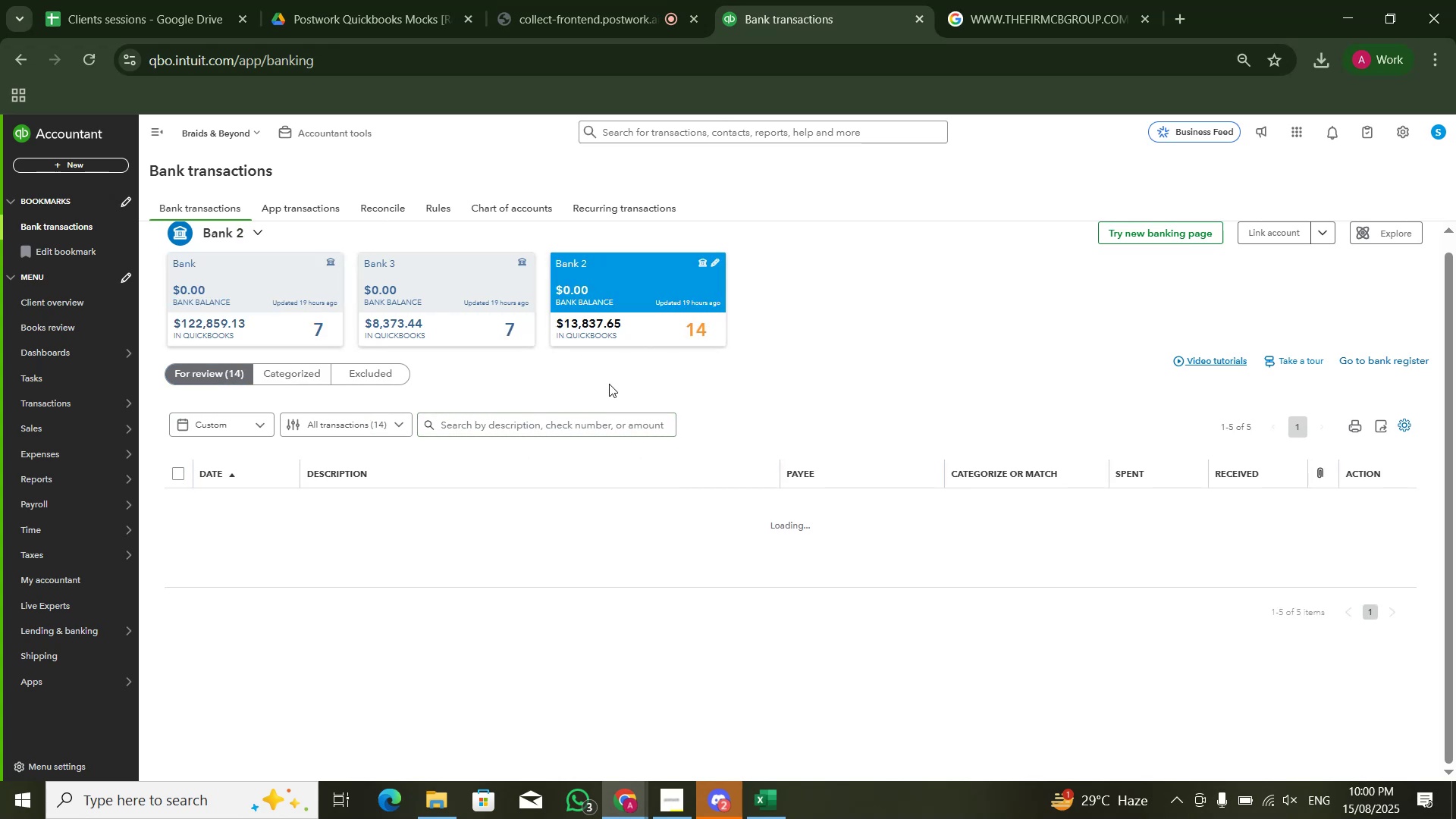 
scroll: coordinate [776, 416], scroll_direction: down, amount: 2.0
 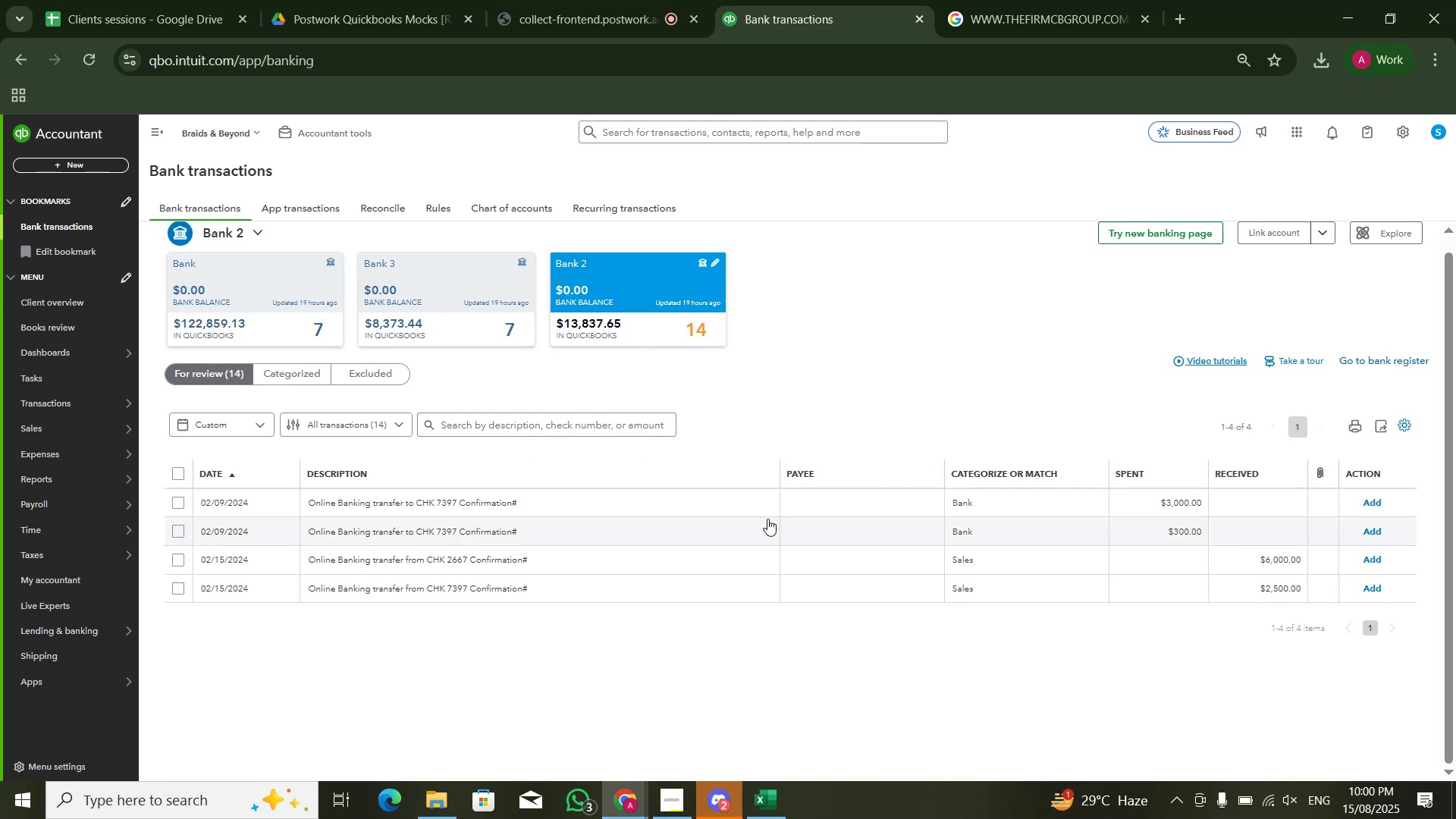 
left_click([770, 510])
 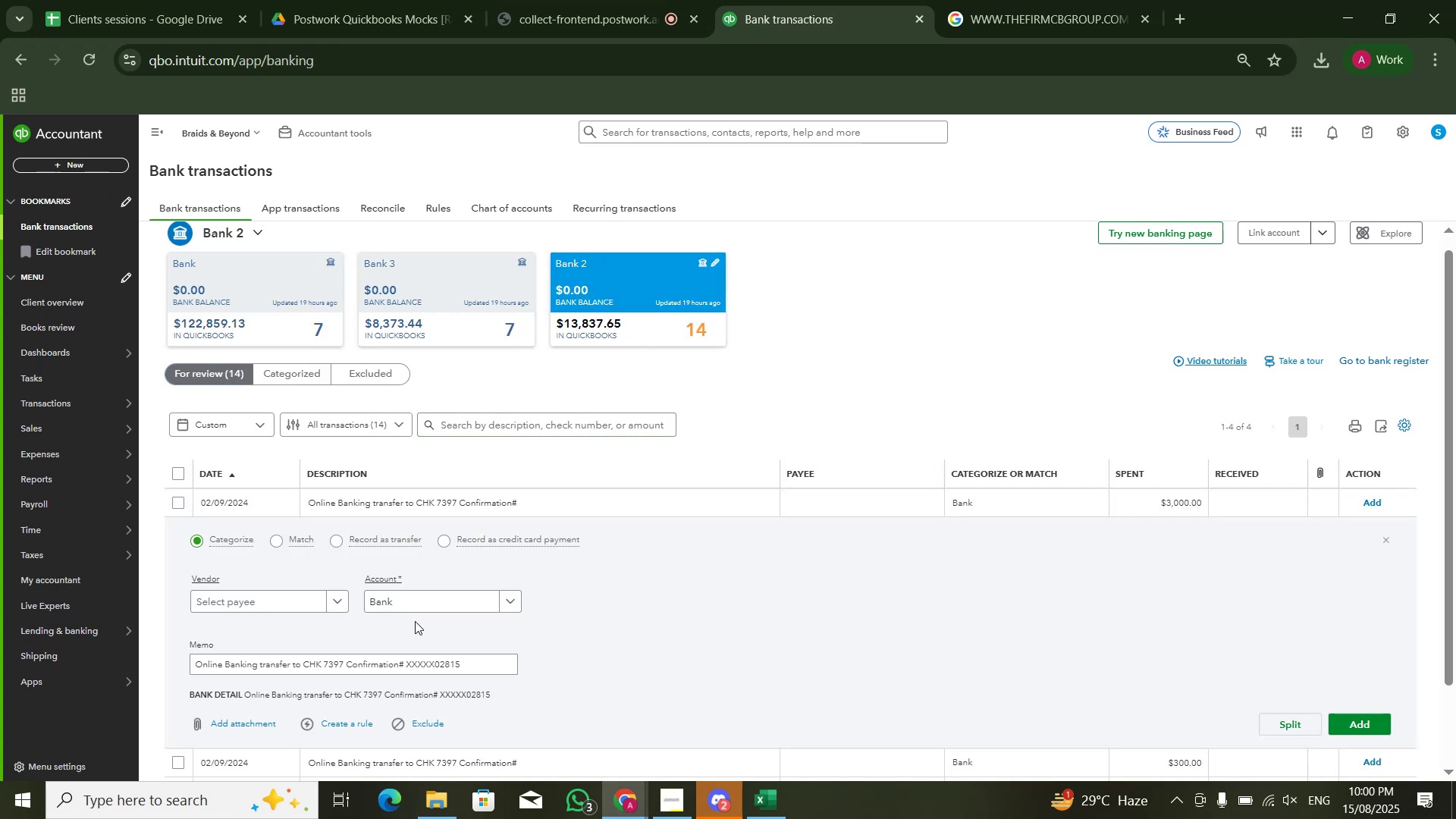 
left_click([425, 605])
 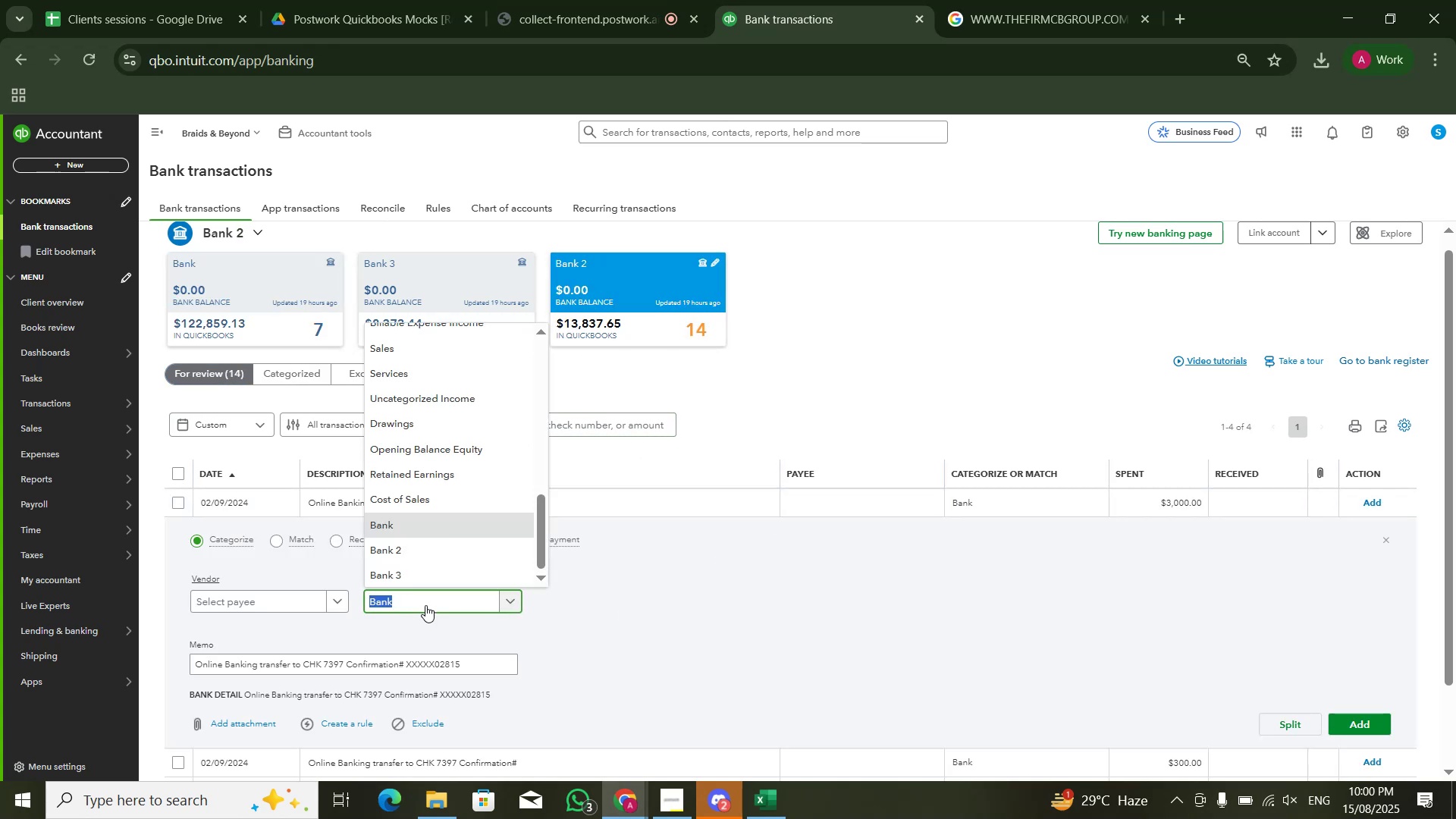 
type(cots)
key(Backspace)
key(Backspace)
type(st)
 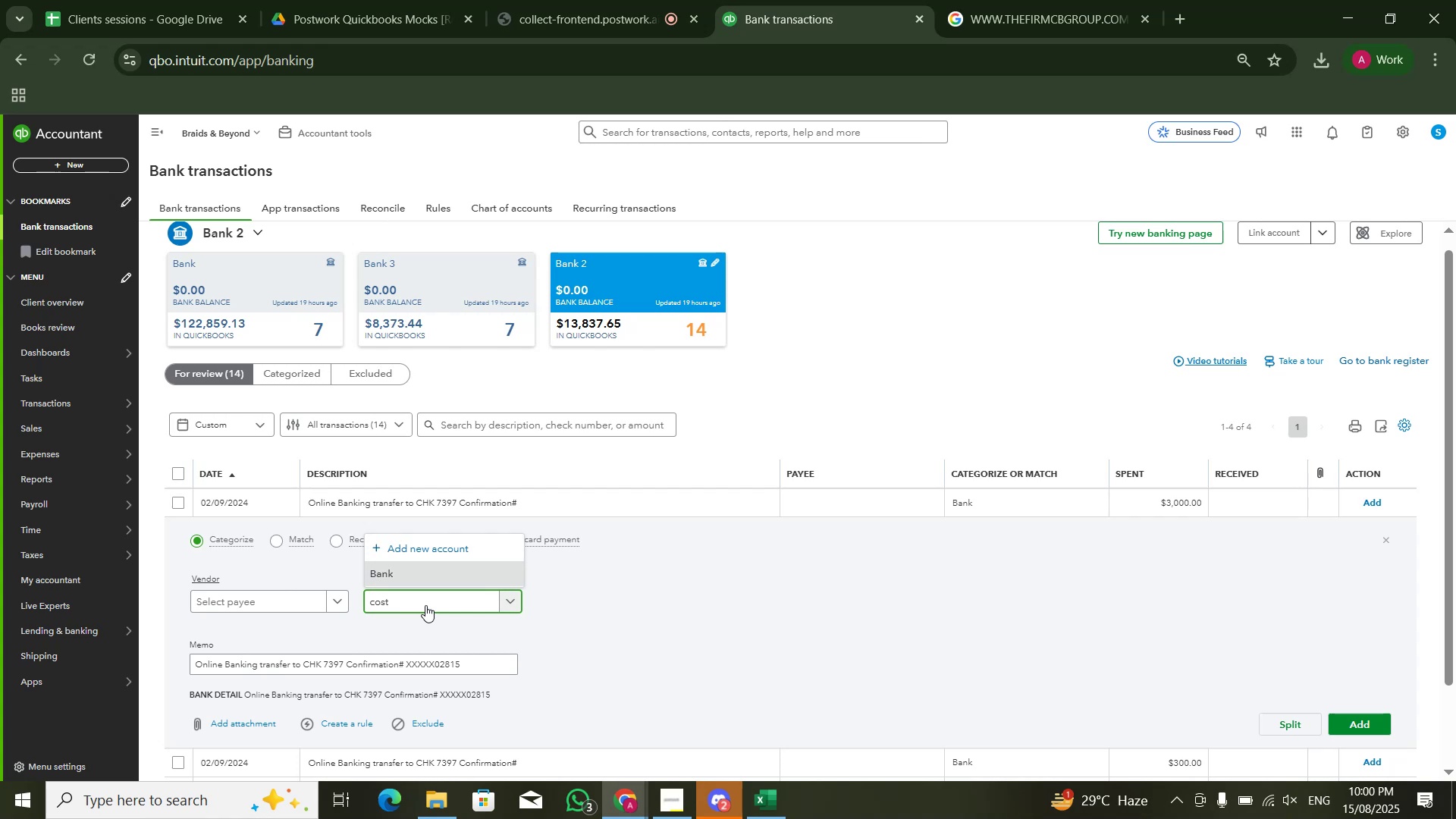 
key(ArrowDown)
 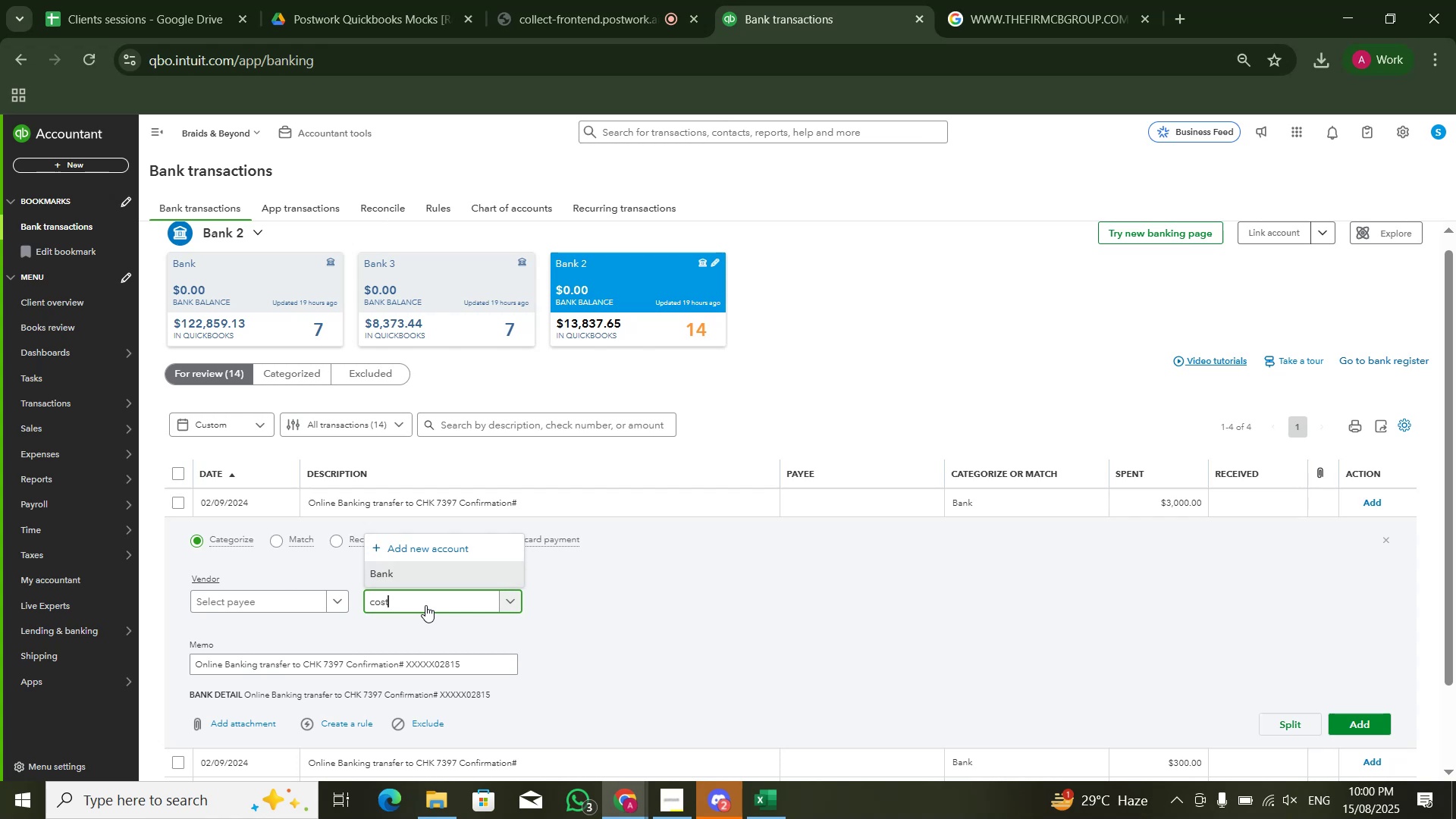 
key(ArrowDown)
 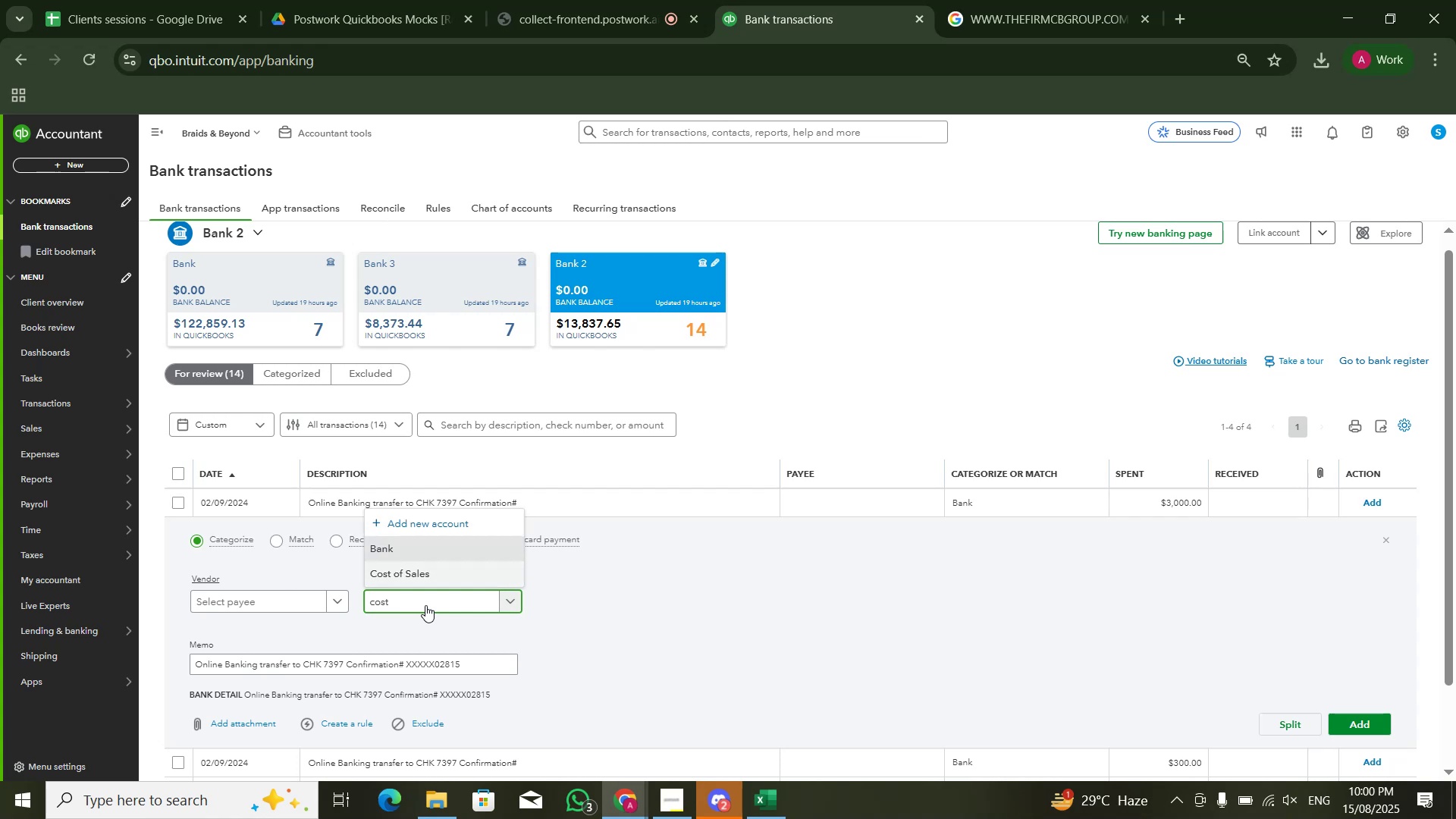 
key(ArrowDown)
 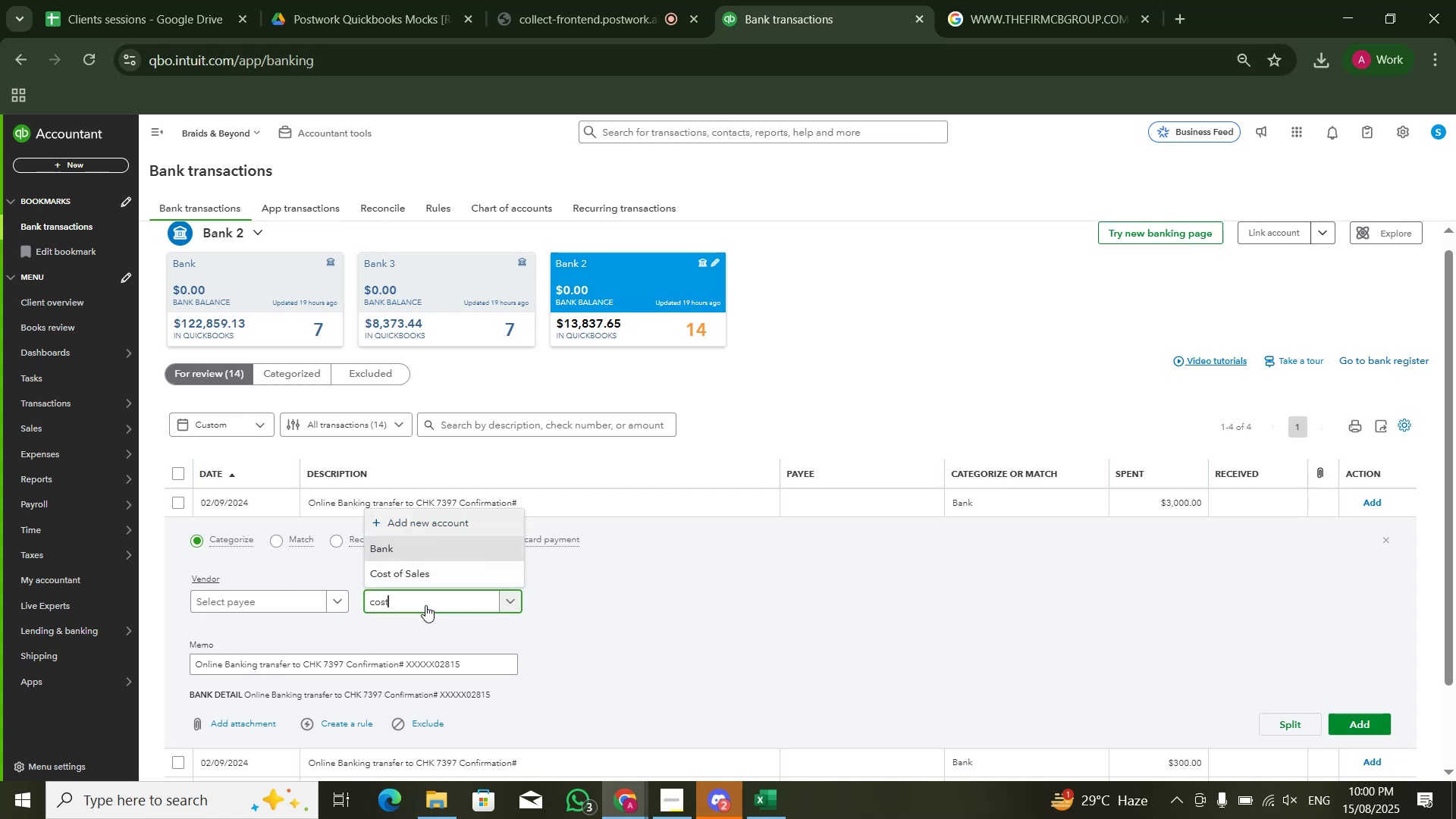 
key(ArrowUp)
 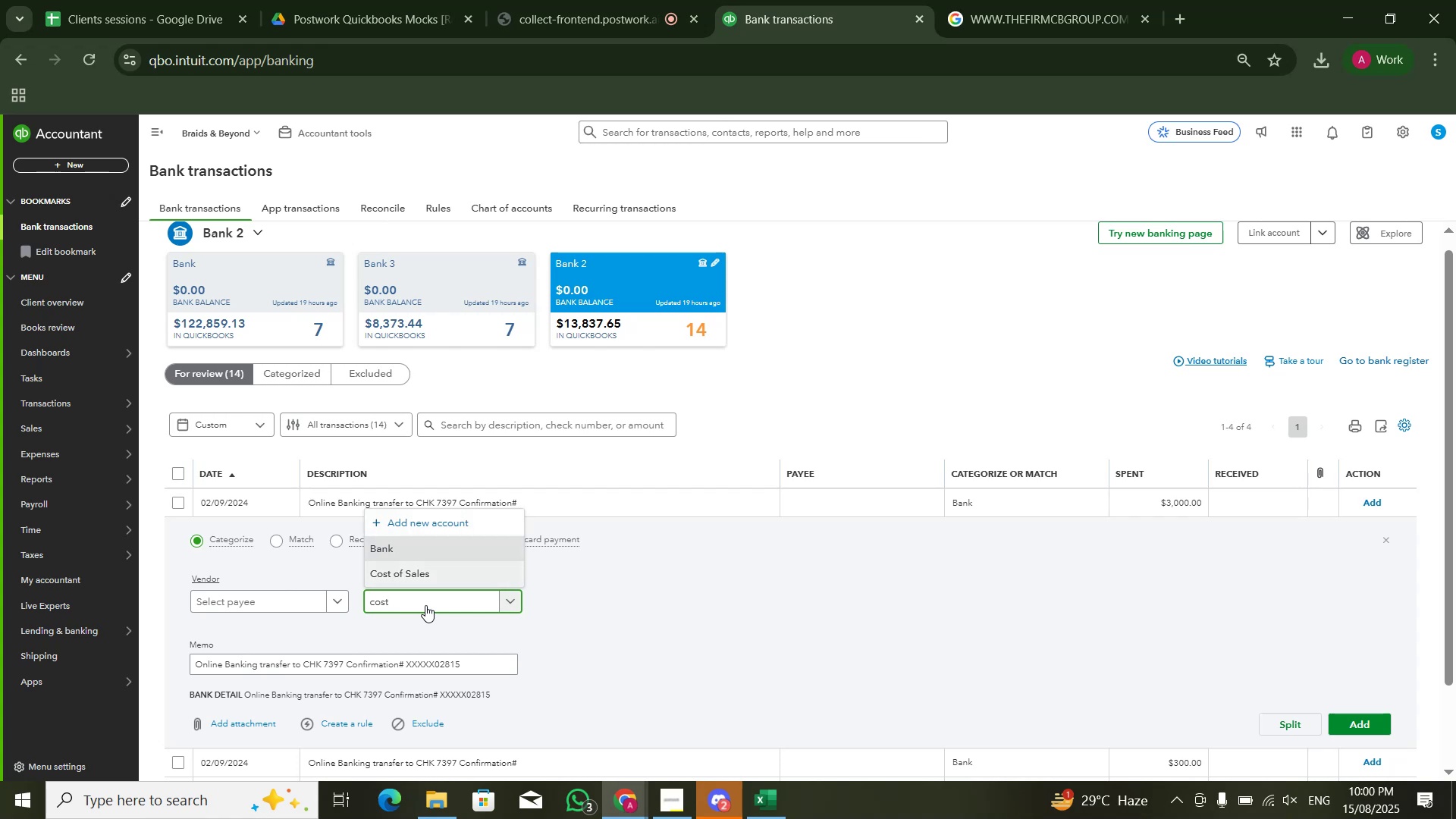 
key(Enter)
 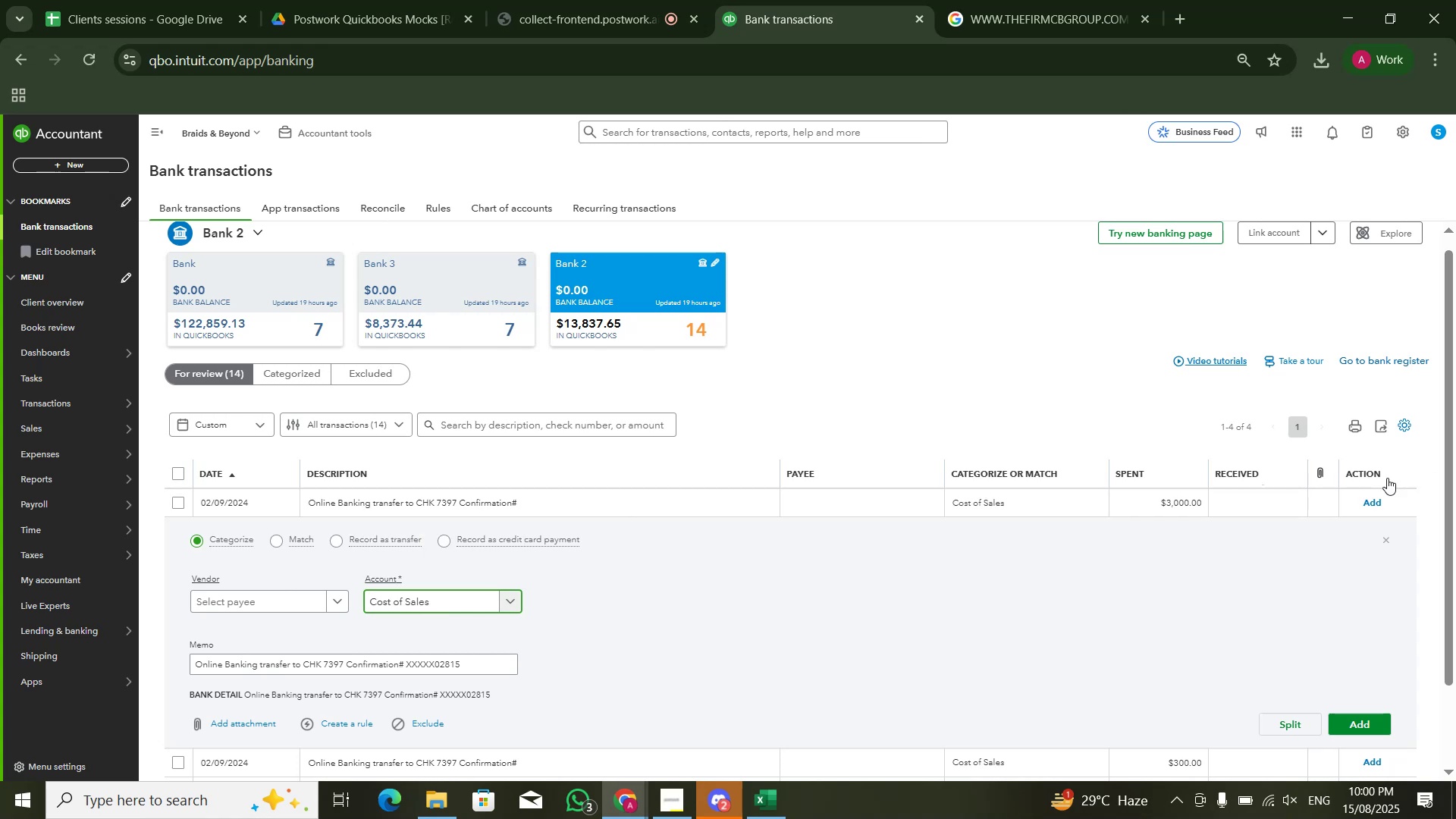 
left_click([1349, 730])
 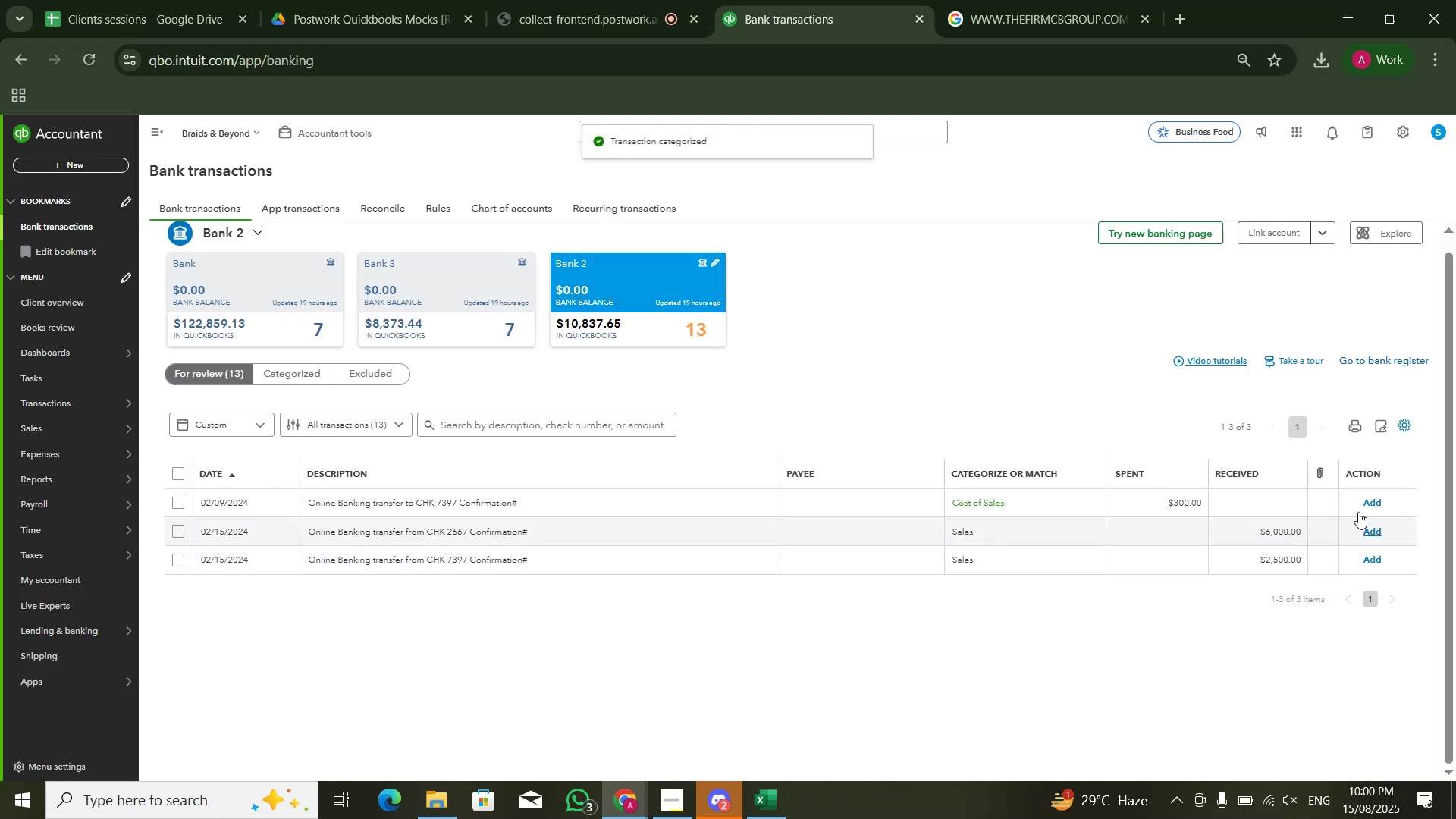 
left_click([1369, 507])
 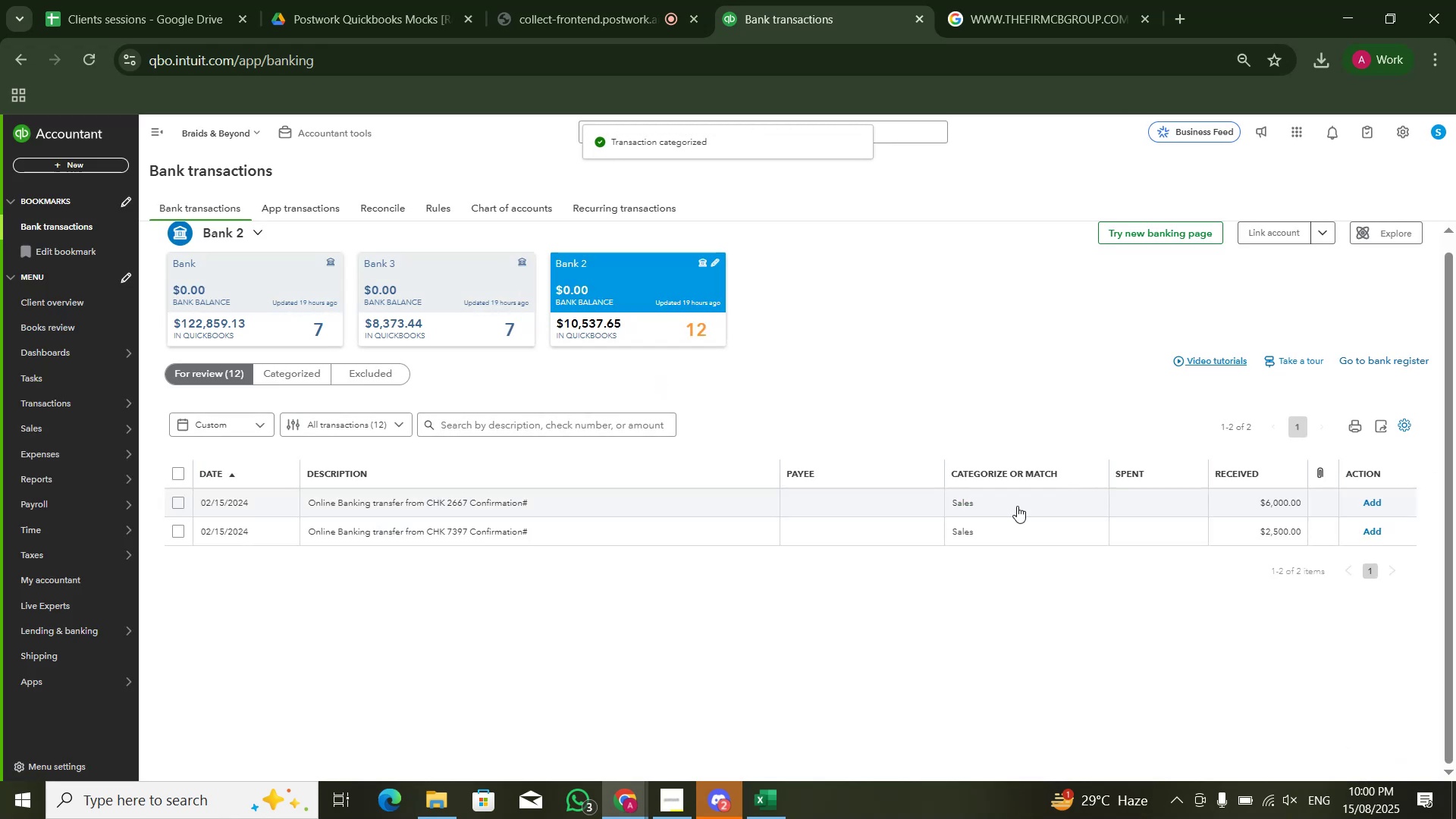 
left_click([315, 378])
 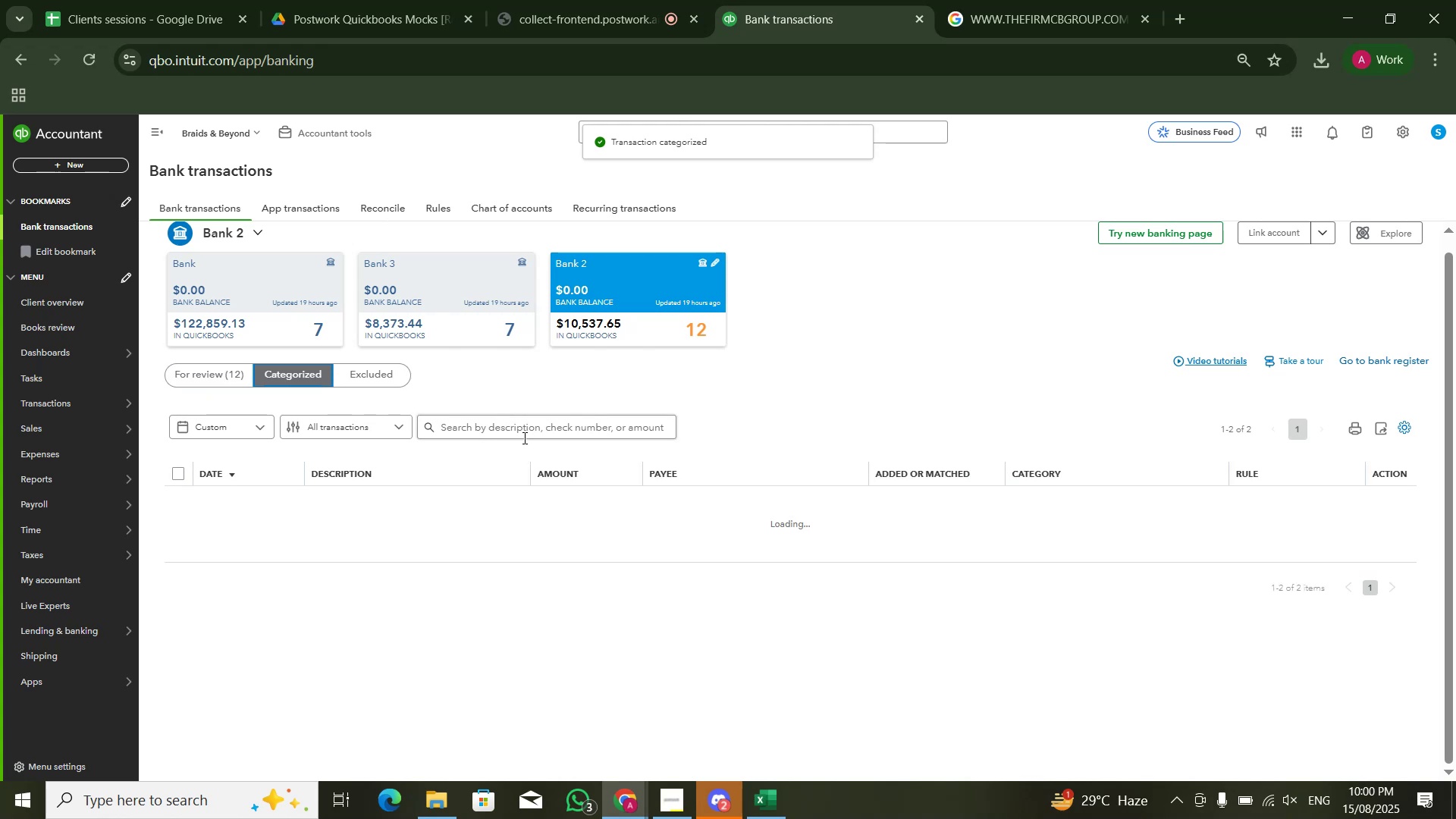 
left_click([523, 438])
 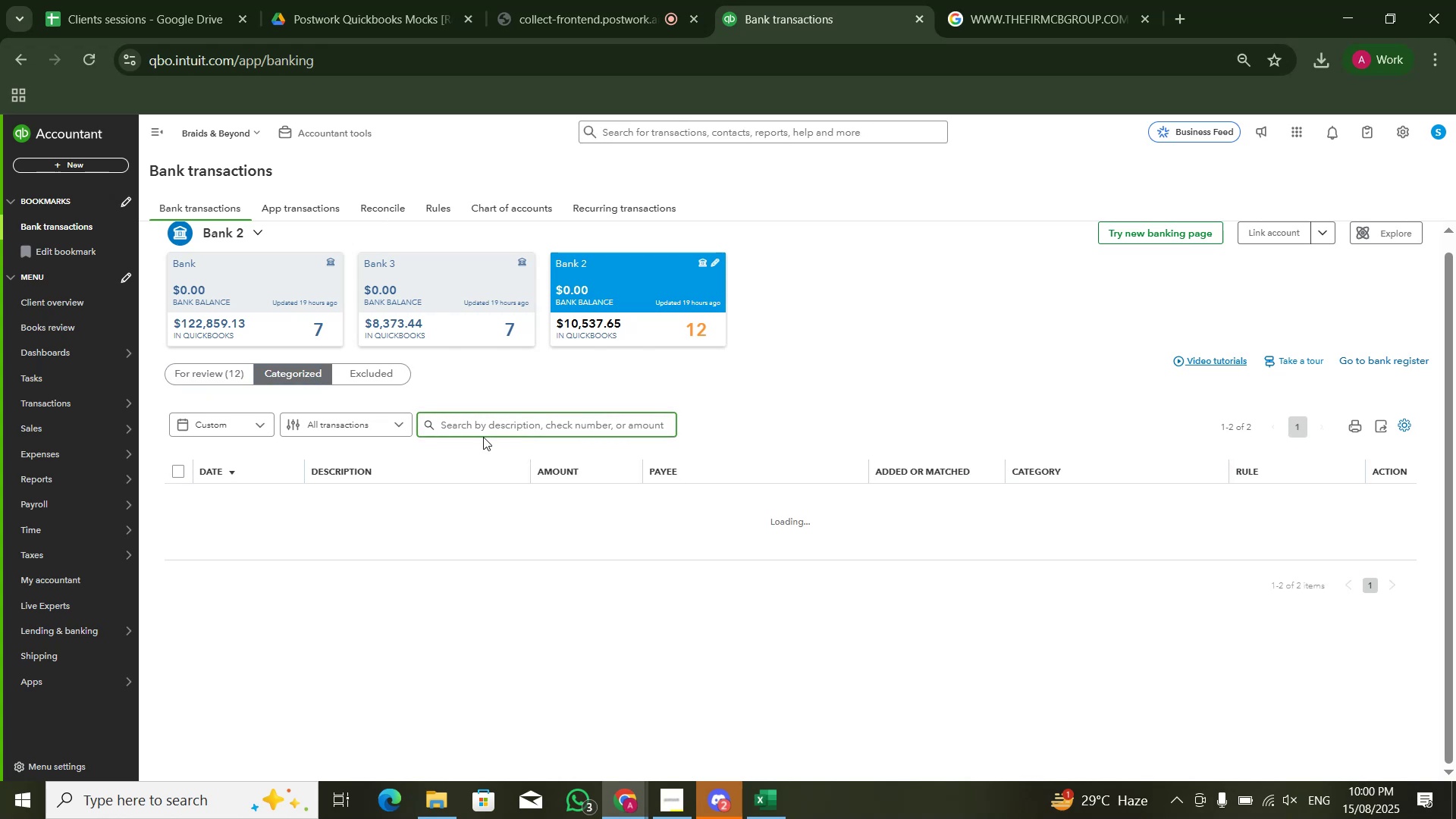 
type(in)
key(Backspace)
key(Backspace)
type(online)
 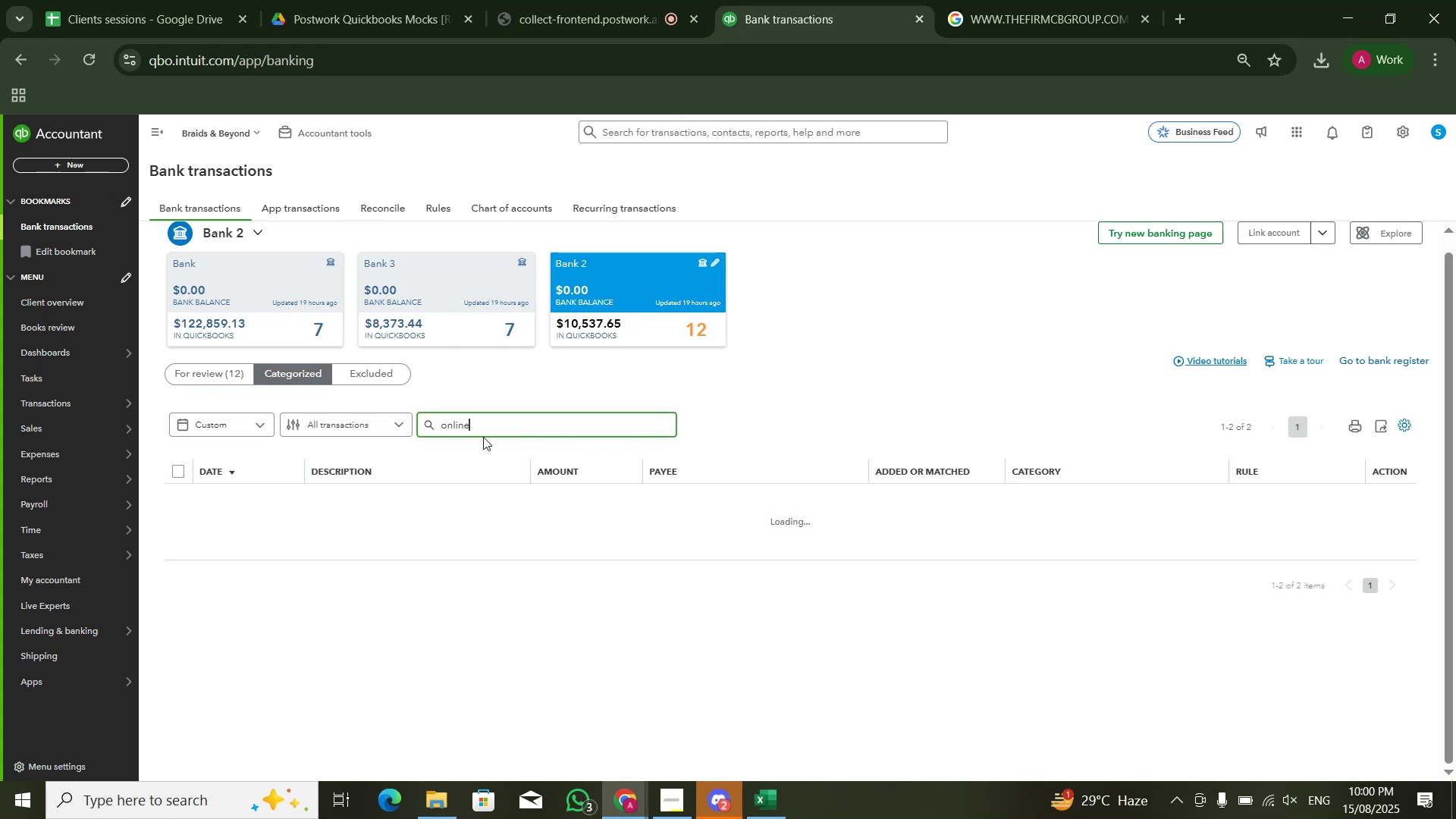 
key(Enter)
 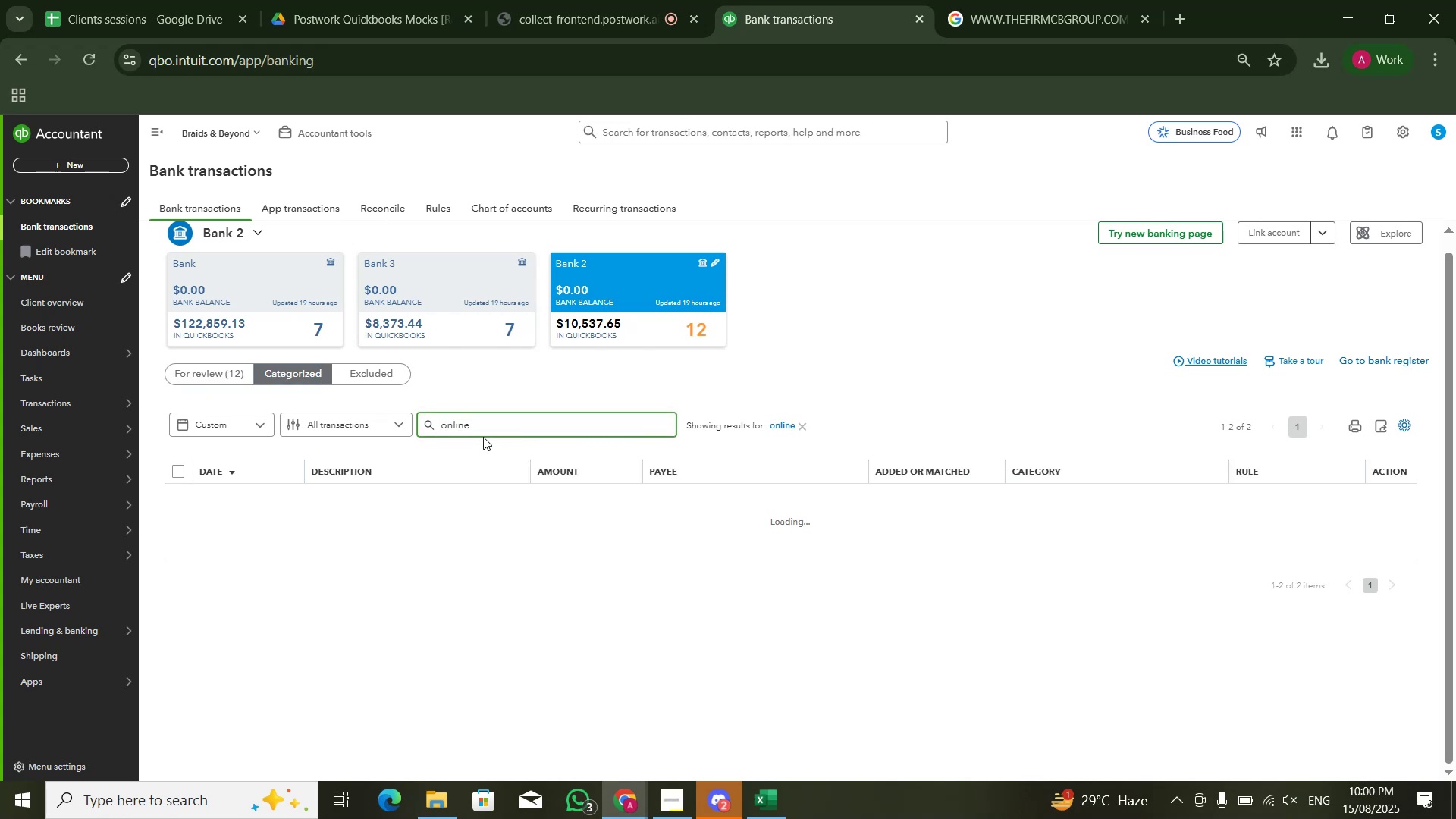 
key(VolumeUp)
 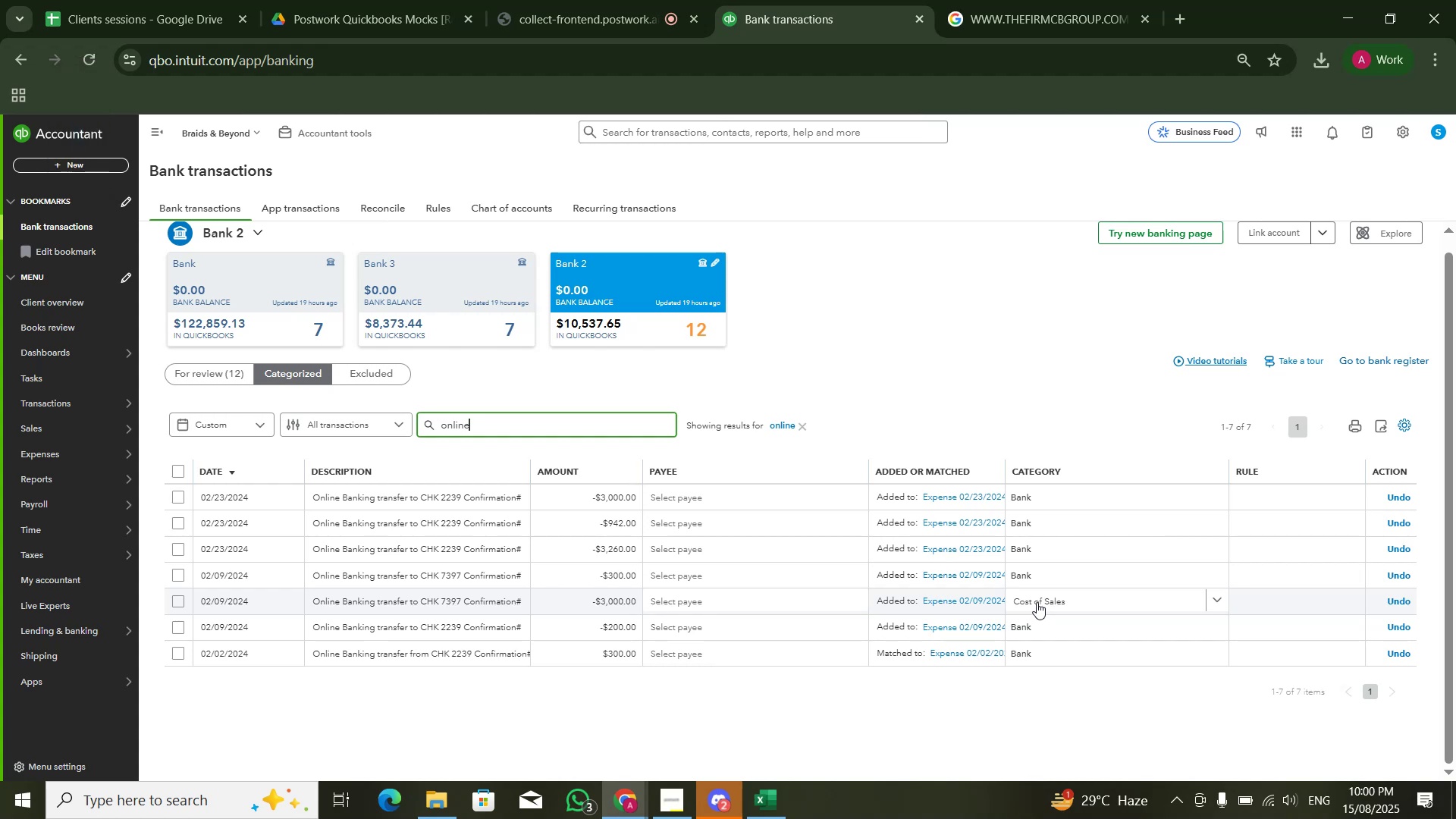 
wait(5.56)
 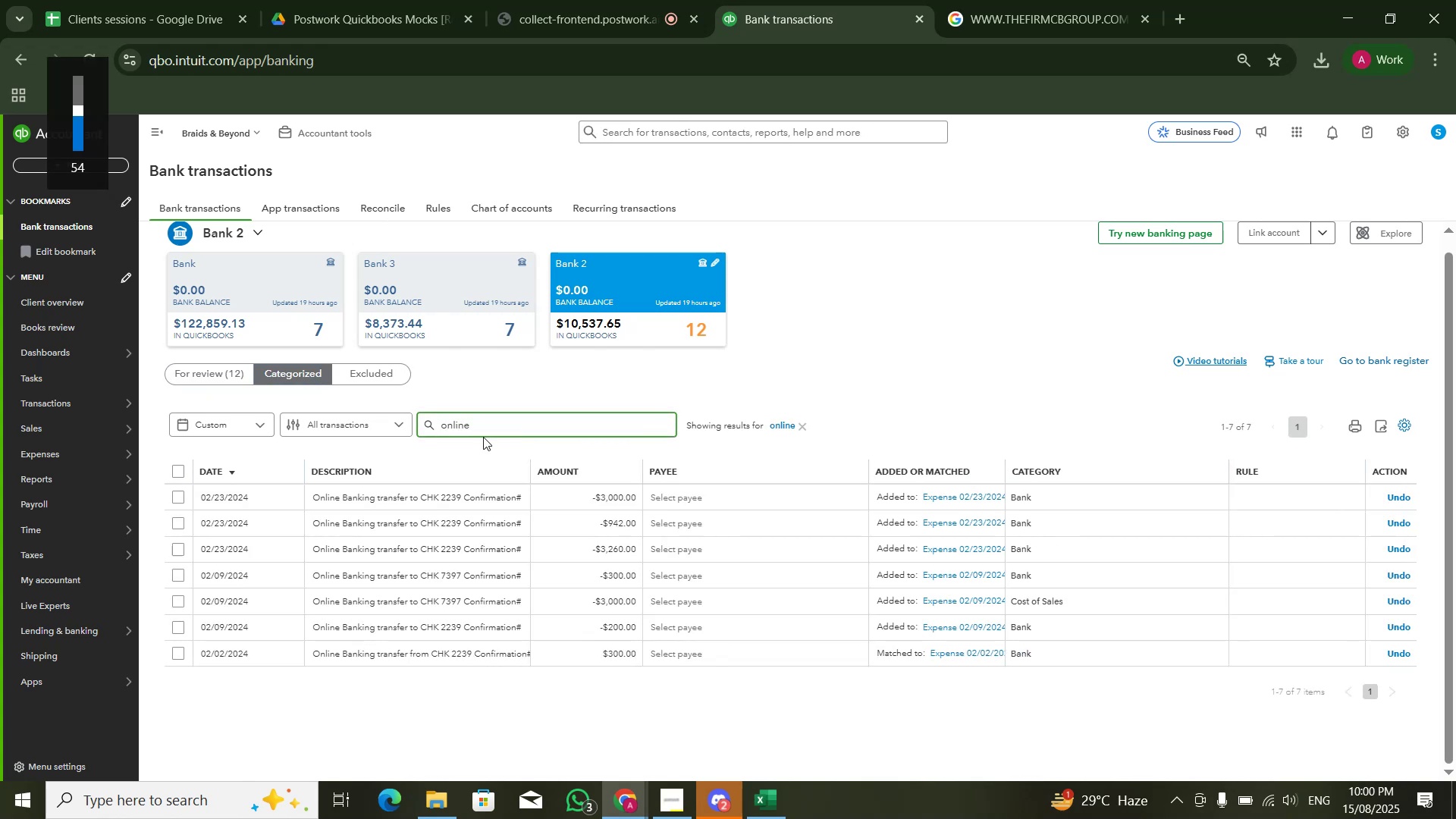 
left_click([1065, 611])
 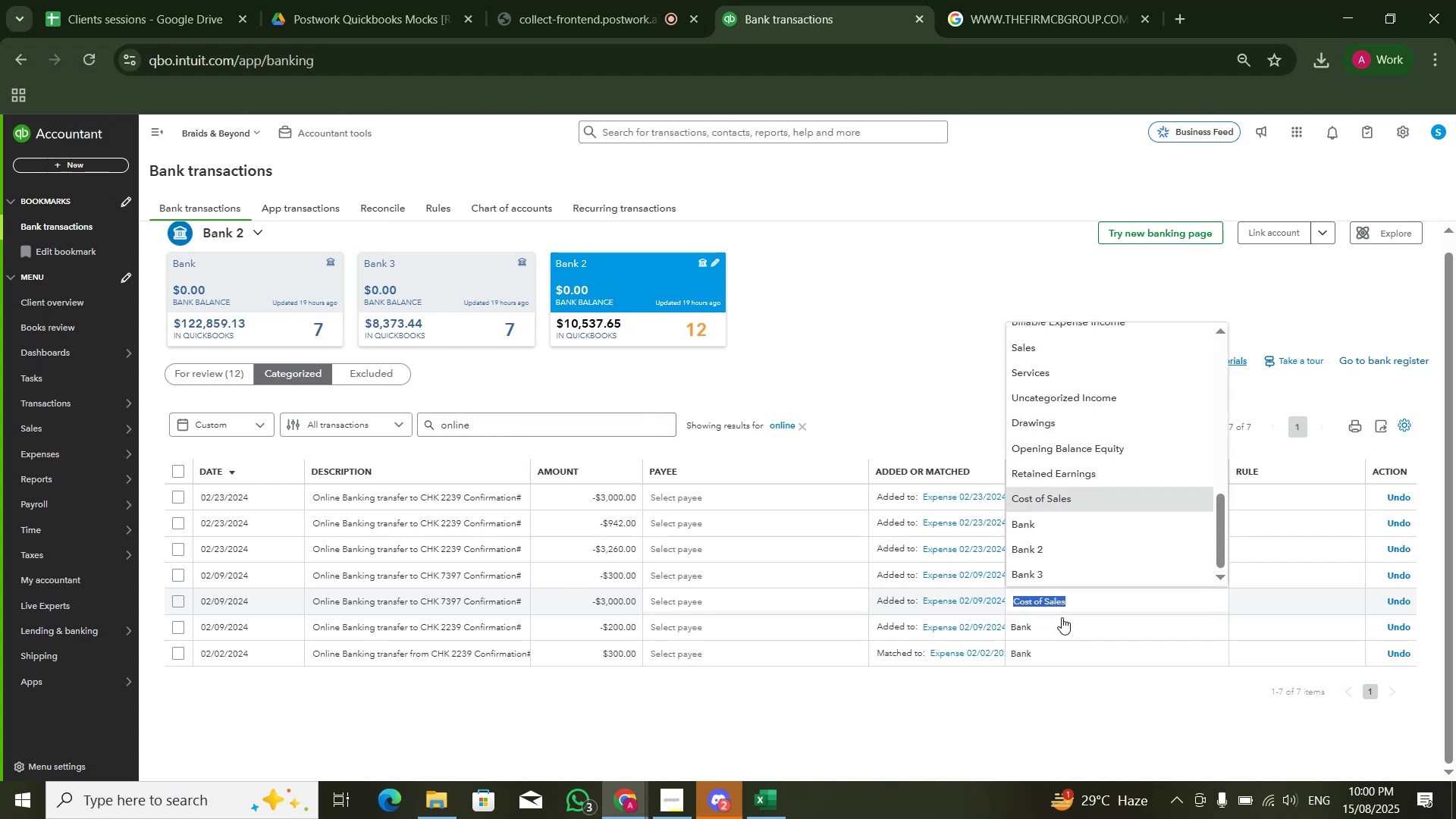 
left_click([1043, 695])
 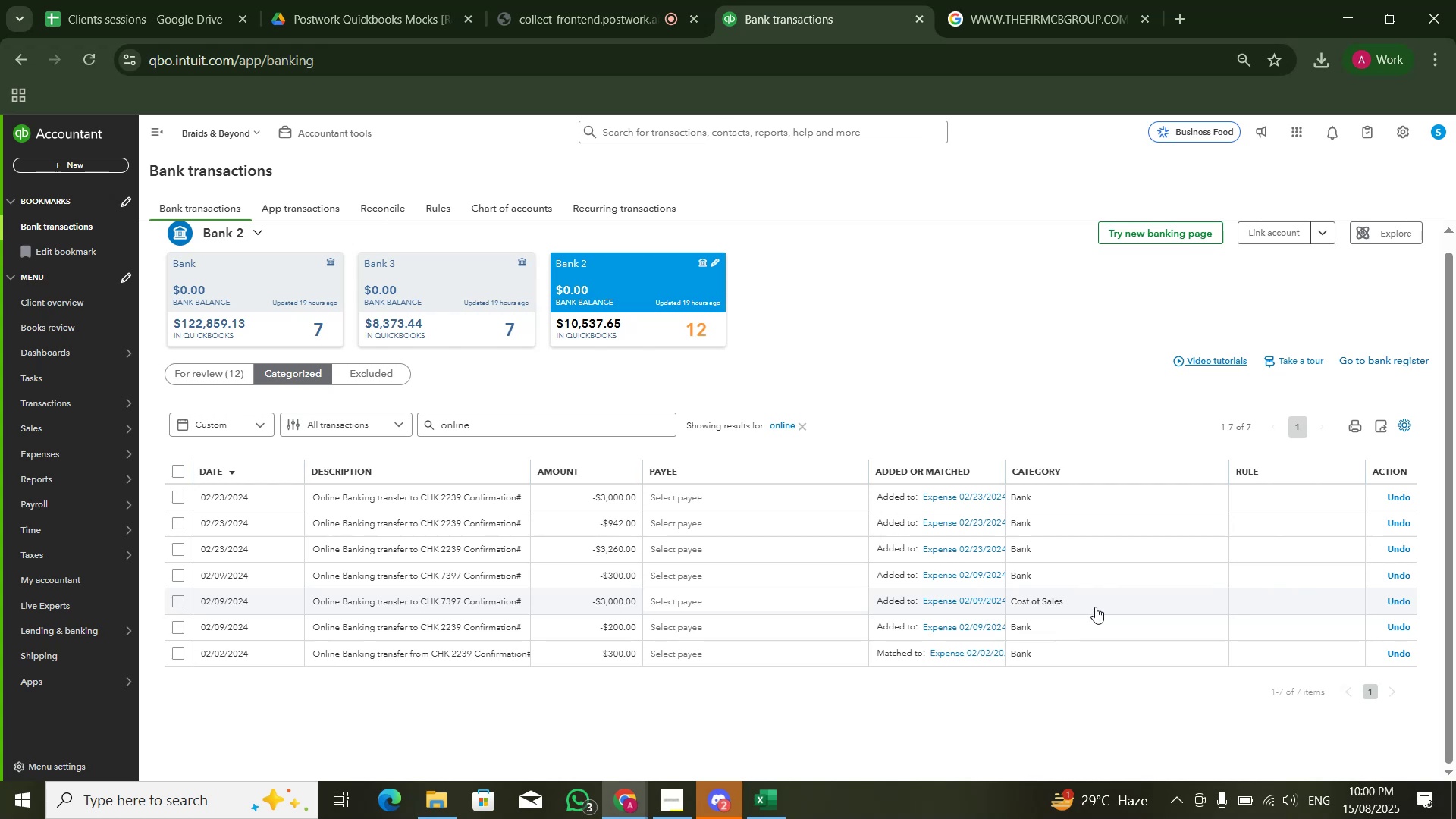 
wait(6.93)
 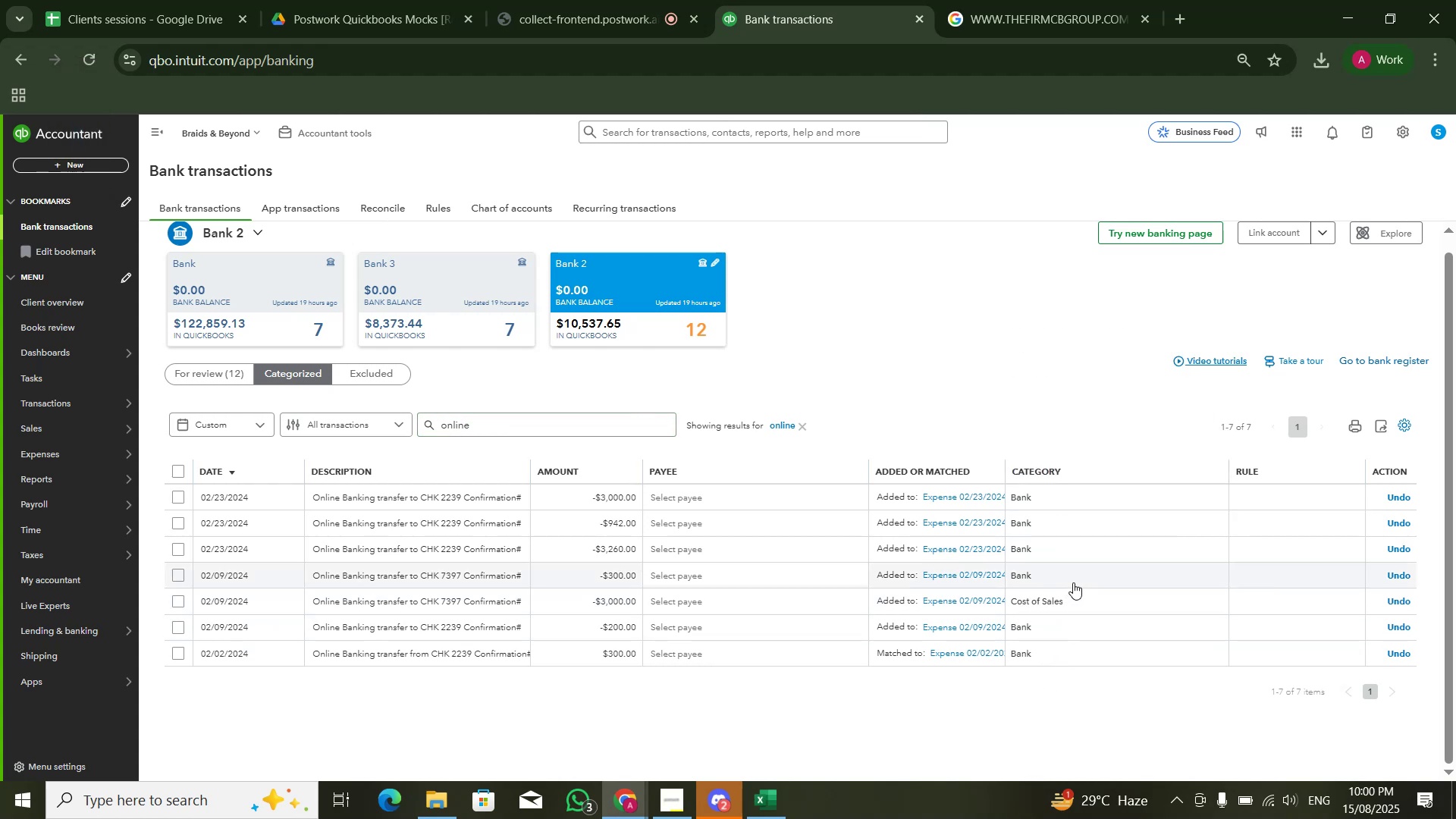 
left_click([1096, 604])
 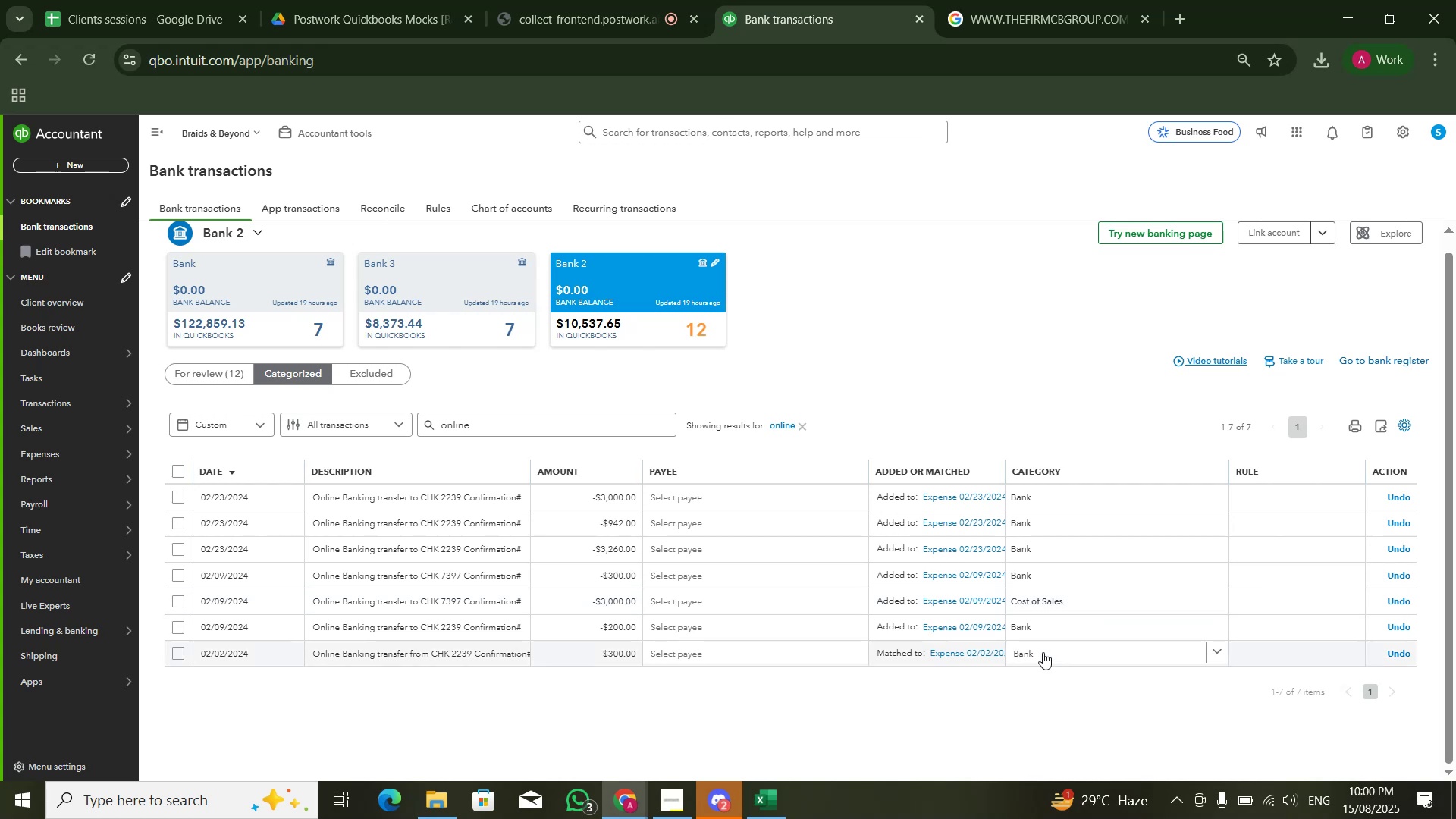 
left_click([1043, 652])
 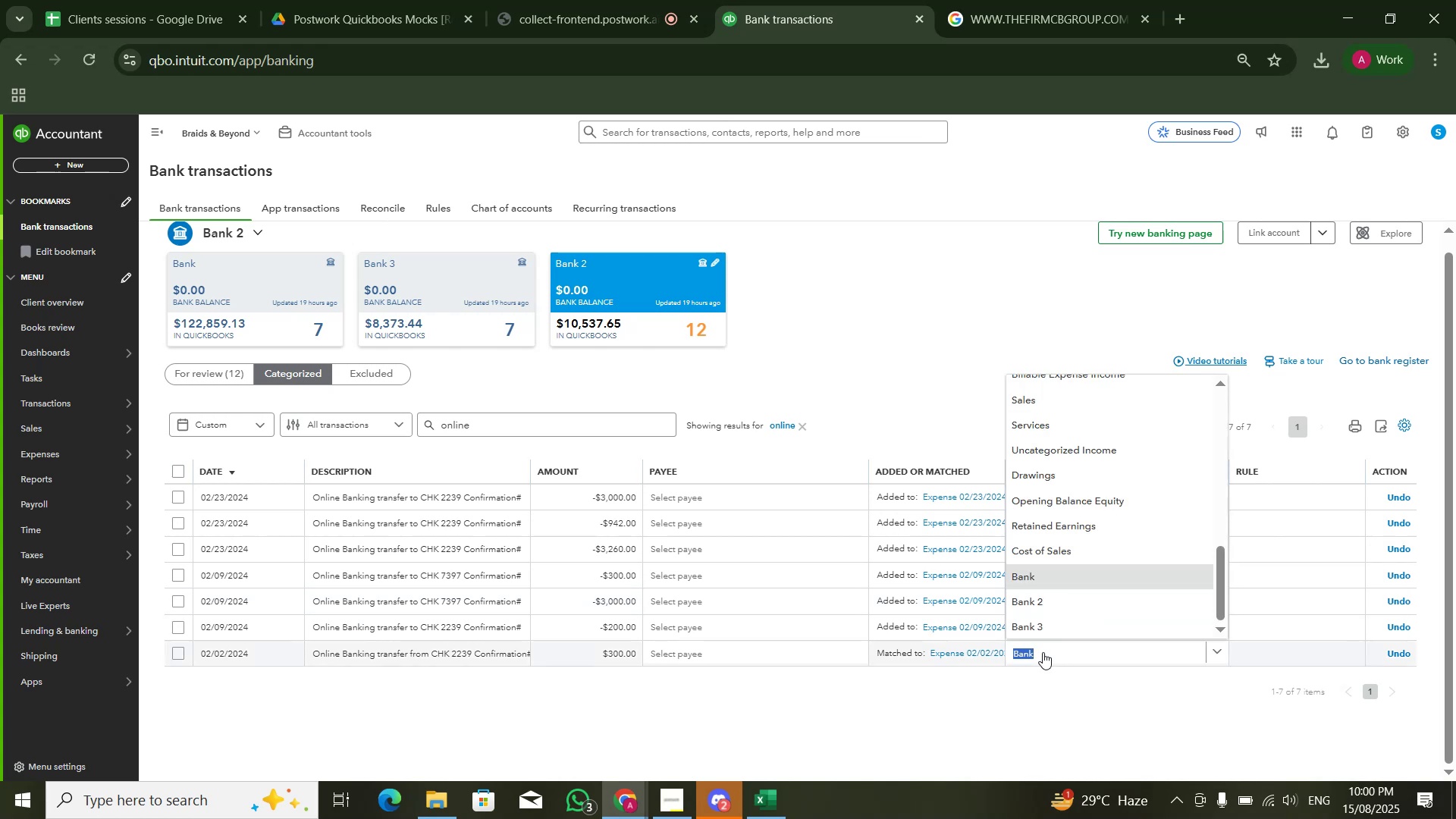 
hold_key(key=ShiftLeft, duration=0.85)
 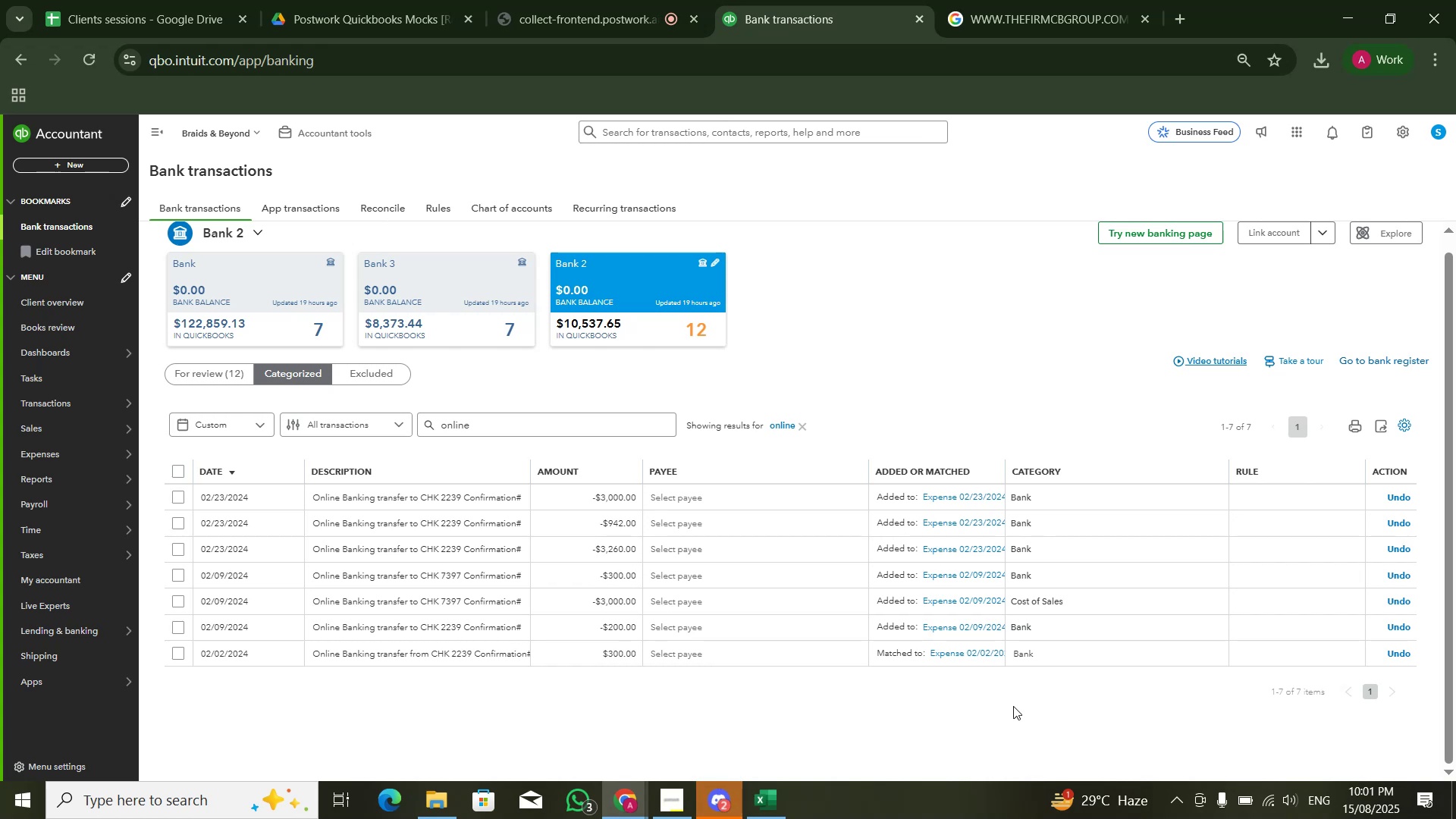 
wait(25.3)
 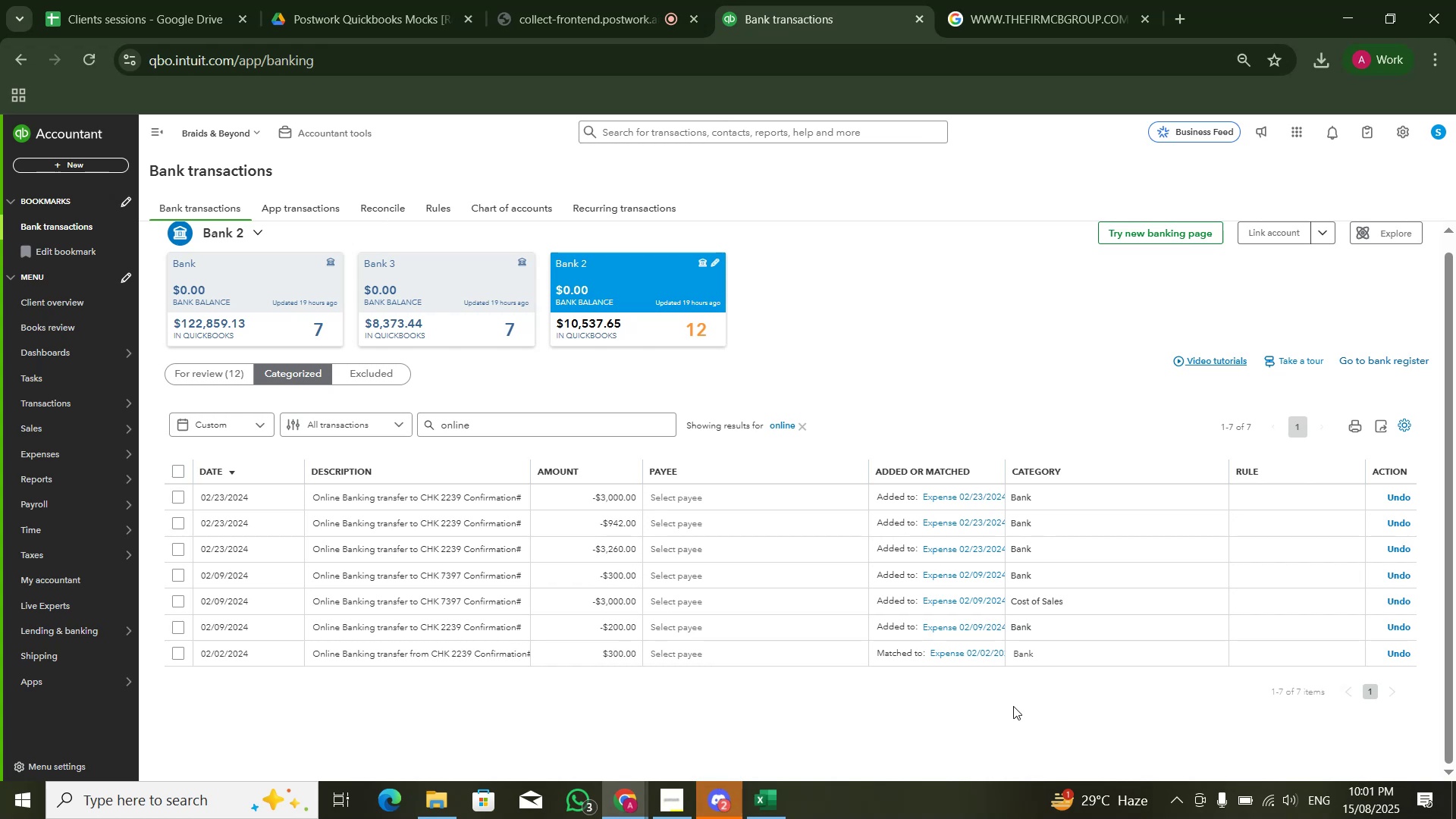 
left_click([229, 381])
 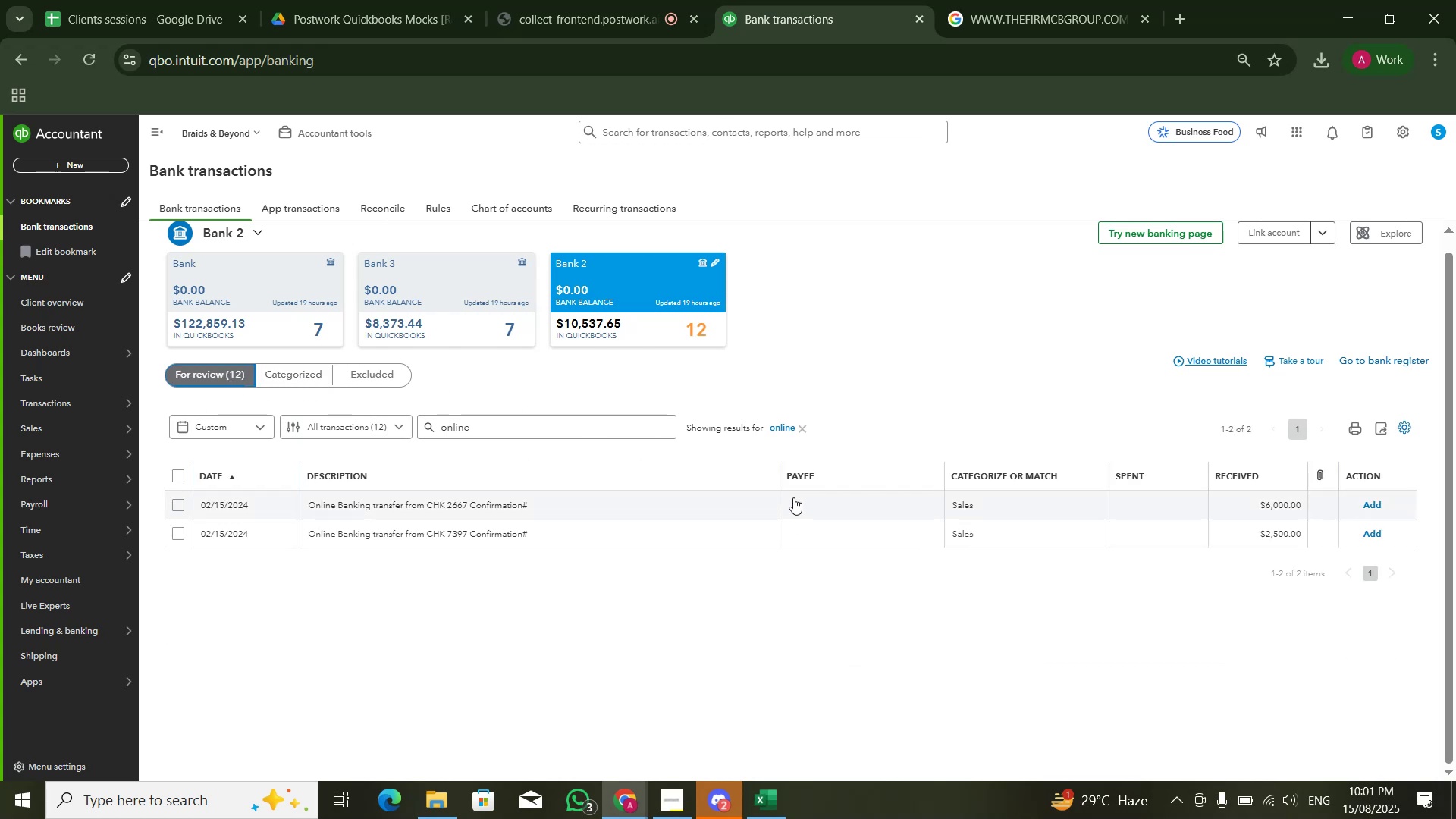 
left_click([286, 376])
 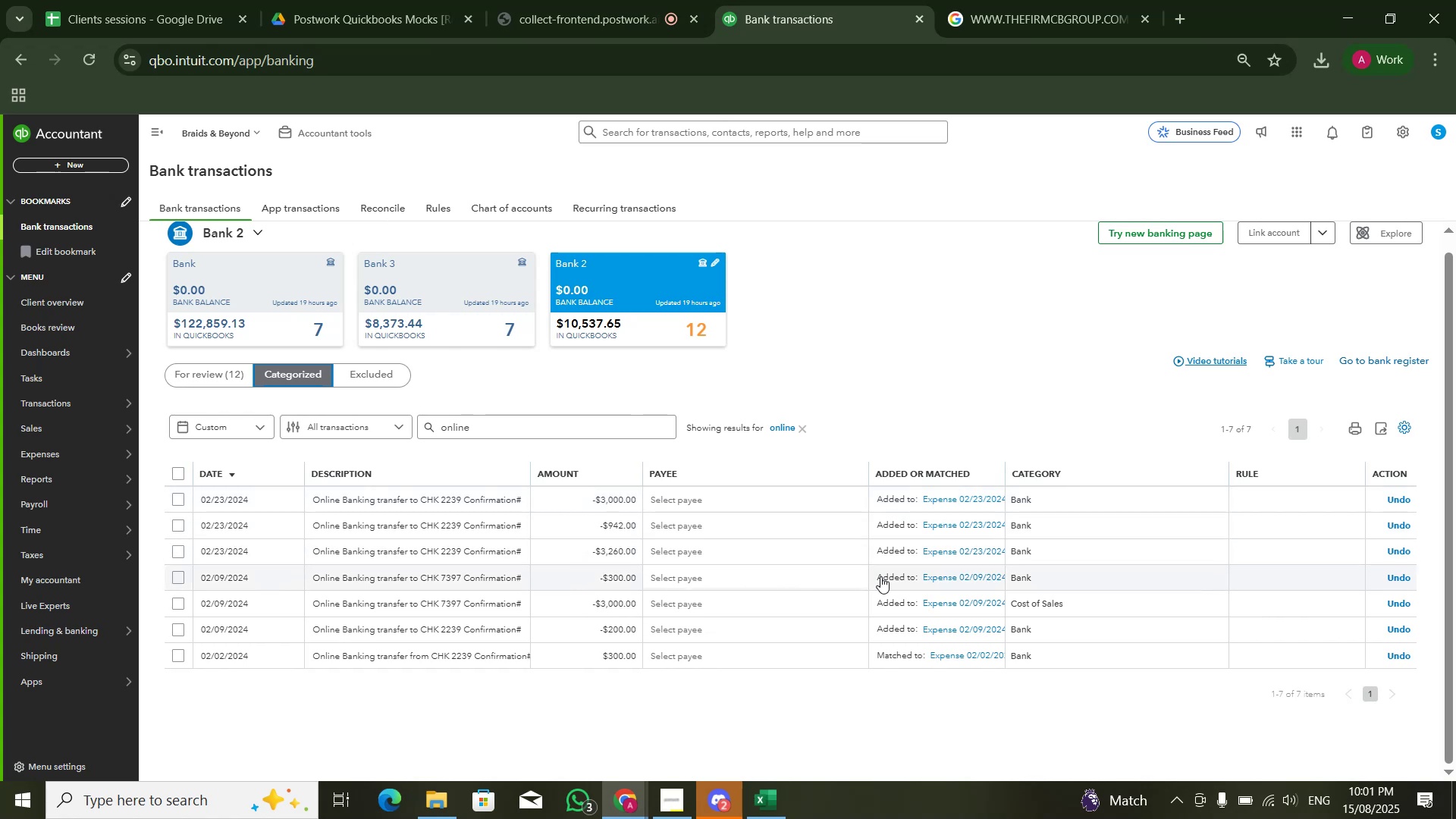 
wait(5.72)
 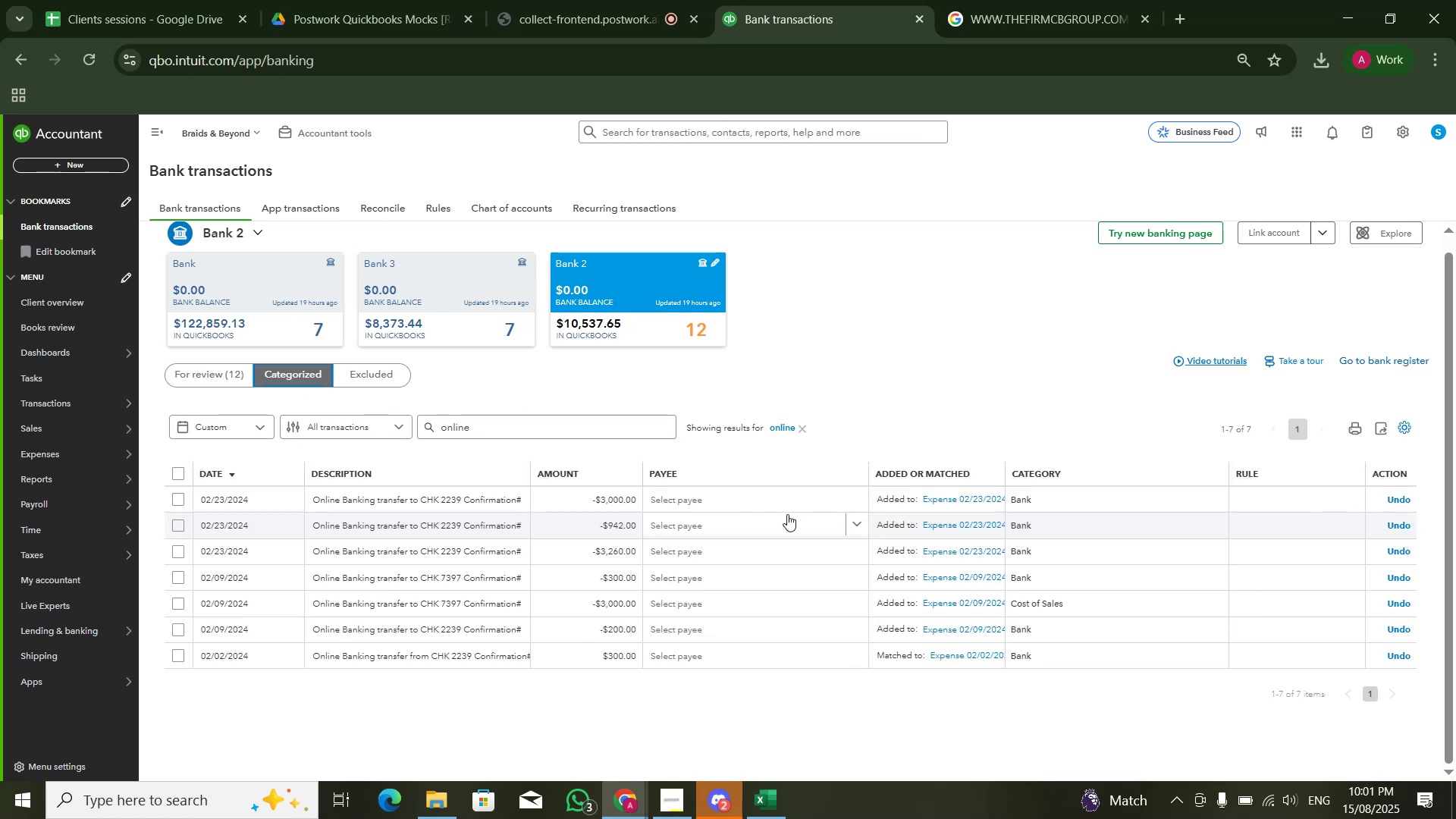 
left_click([976, 583])
 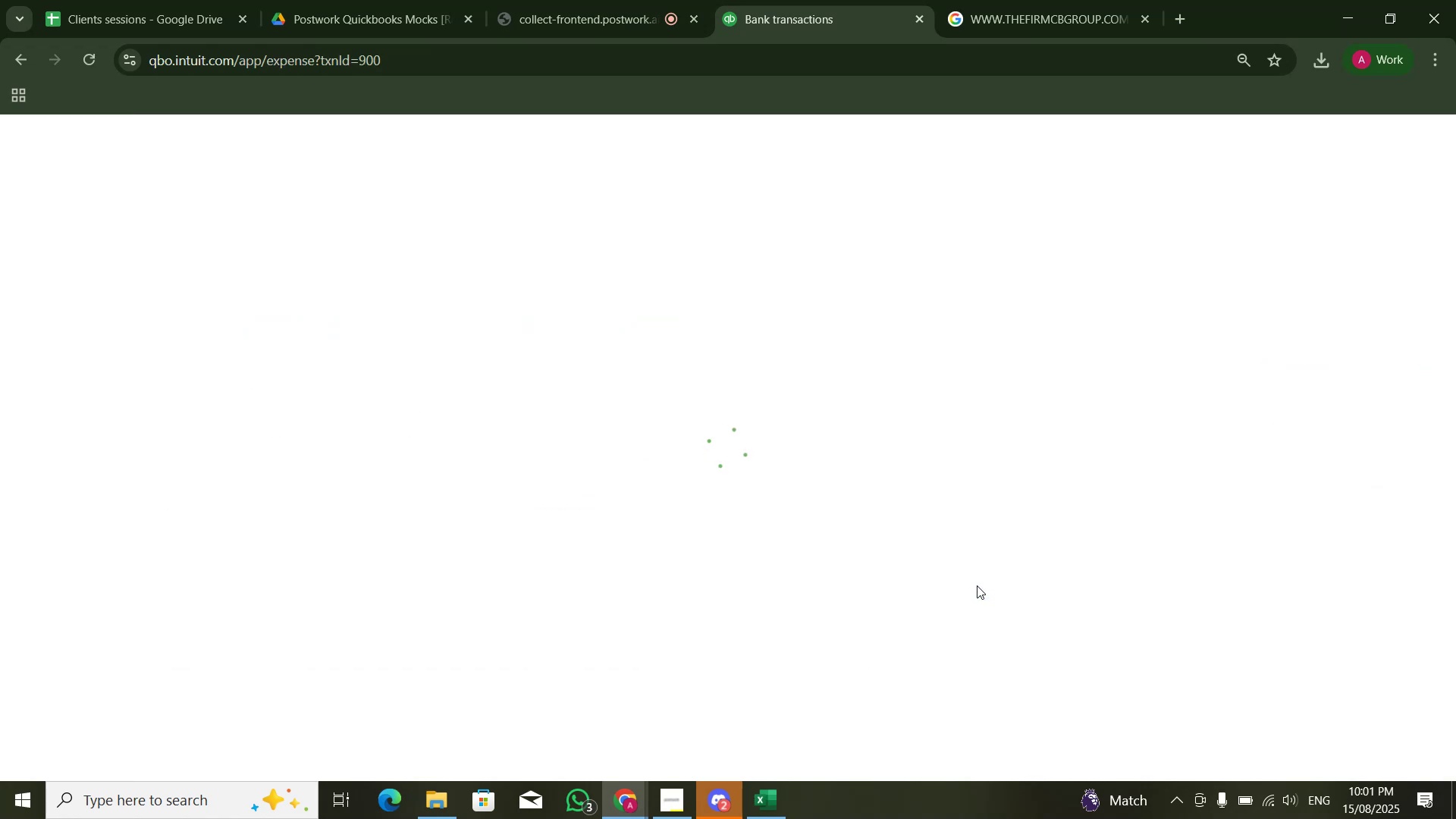 
mouse_move([1431, 152])
 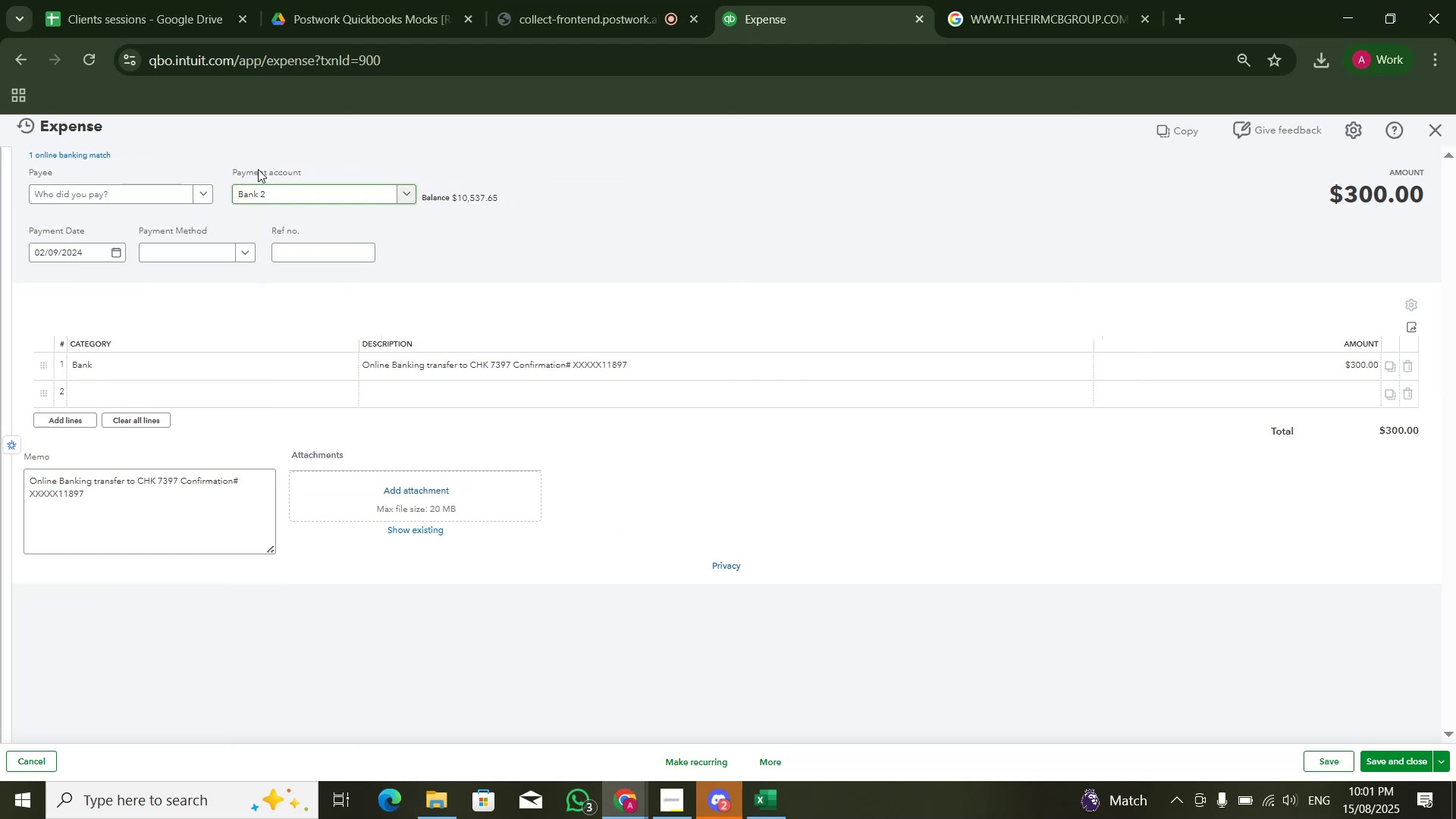 
left_click([184, 369])
 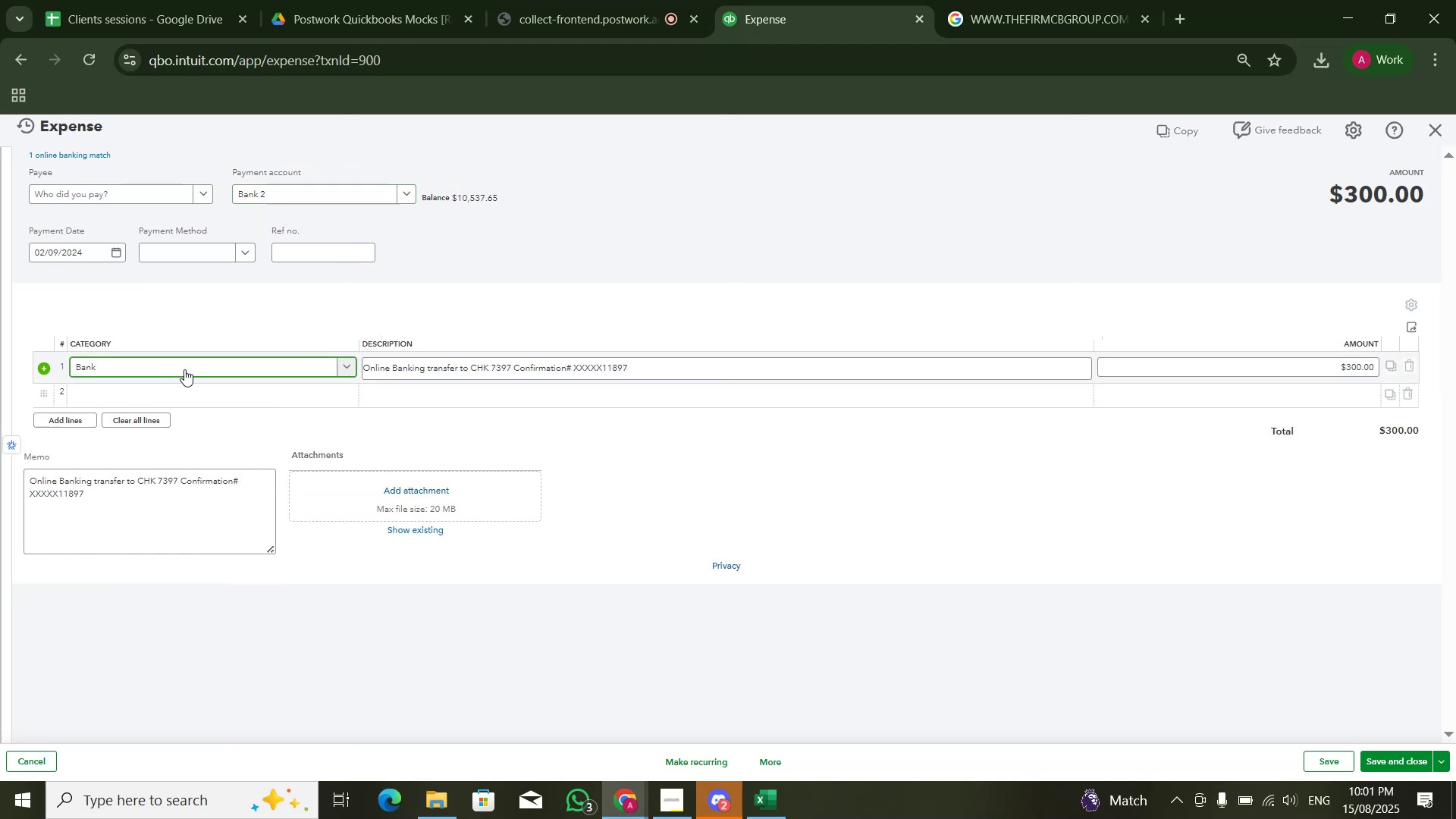 
left_click([184, 369])
 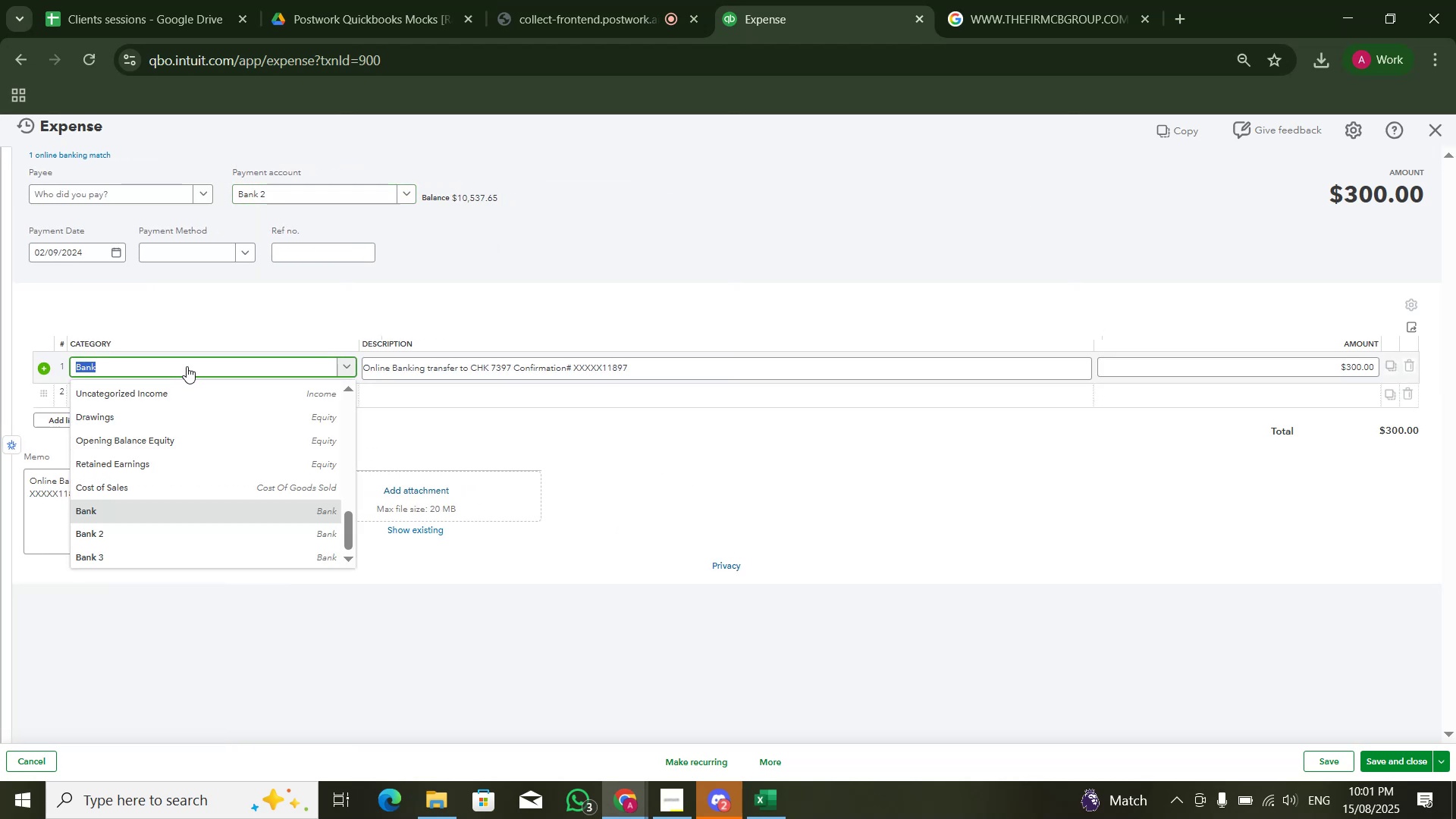 
type(sale)
 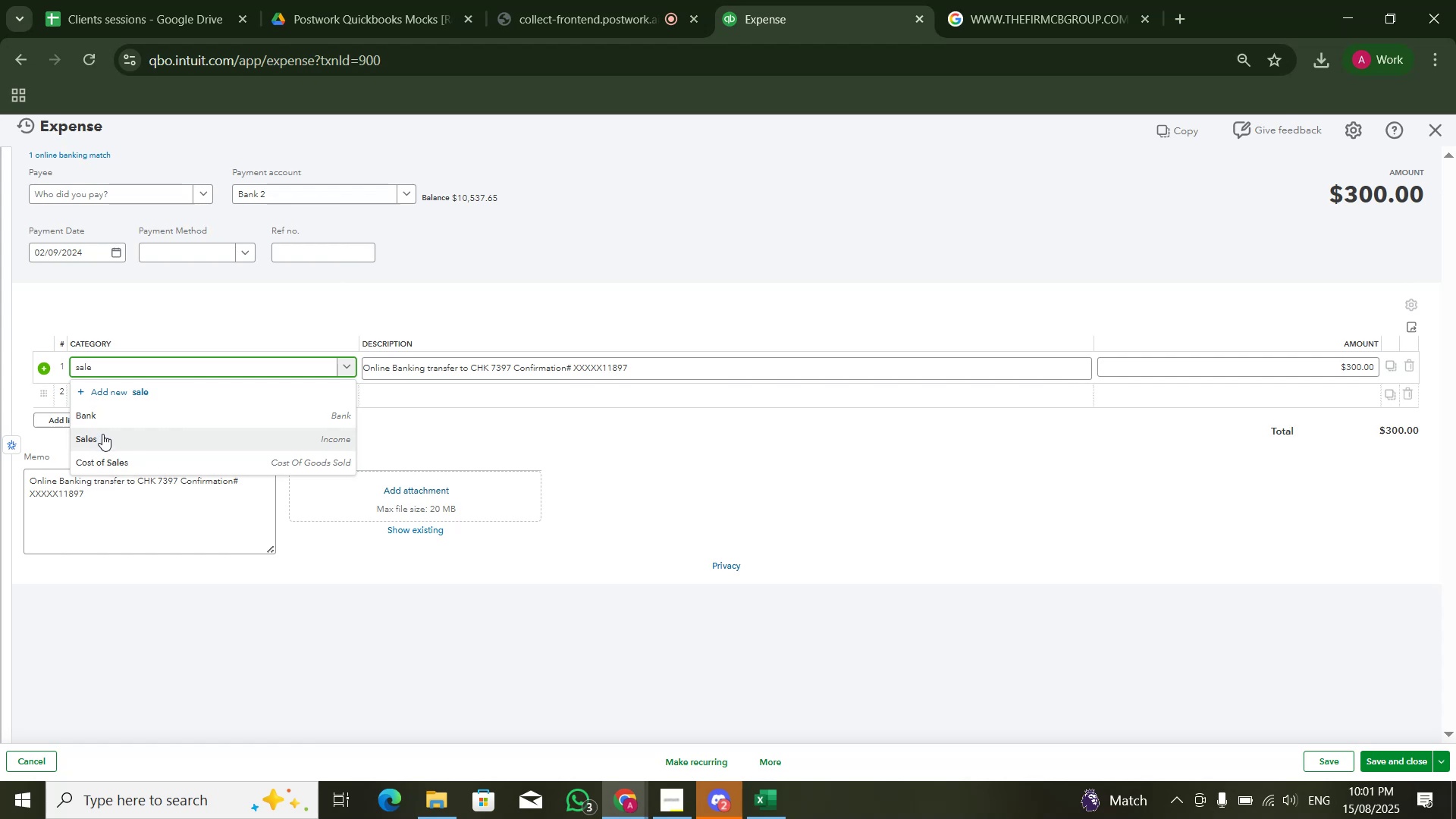 
left_click([138, 459])
 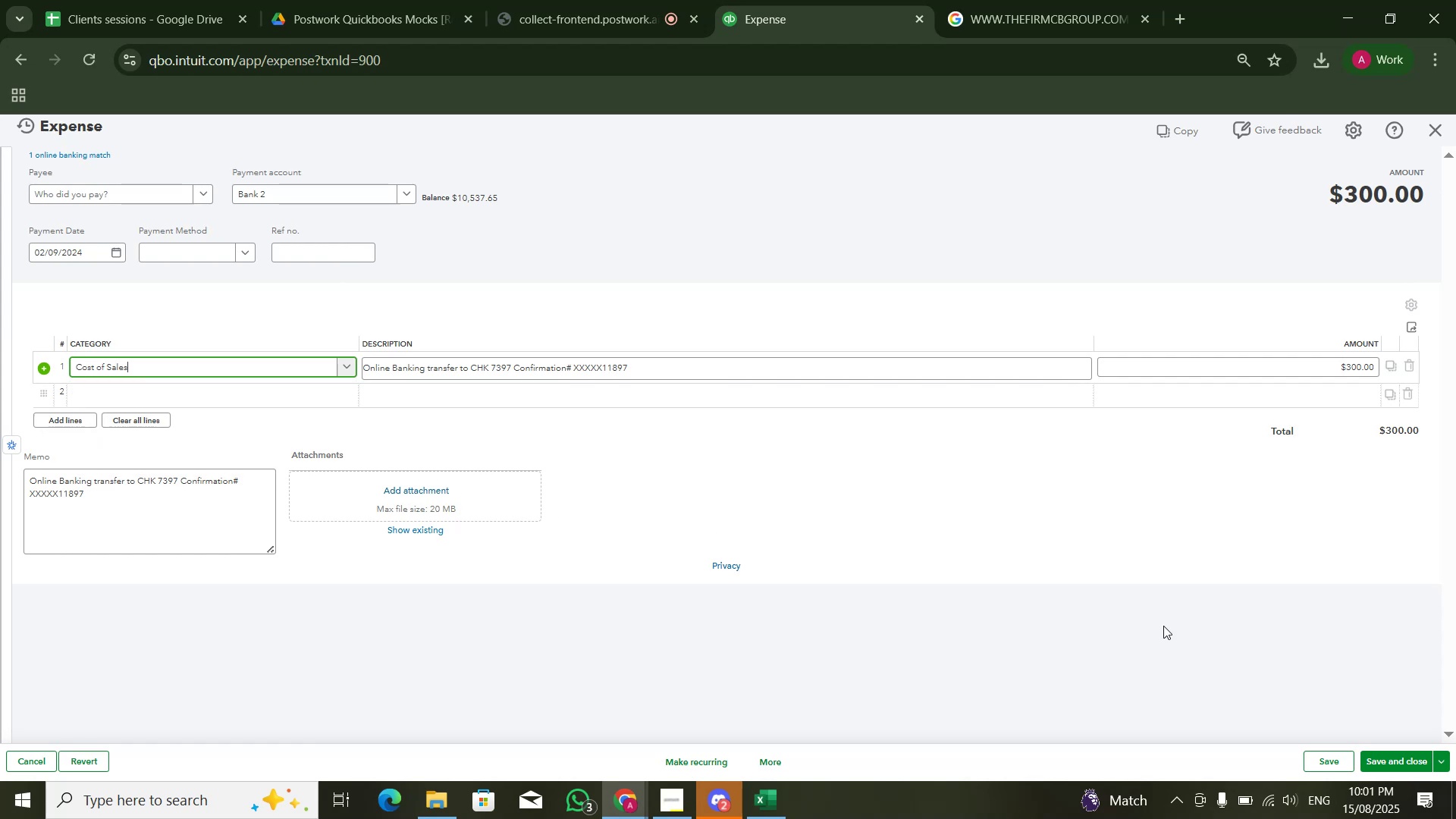 
left_click([1169, 628])
 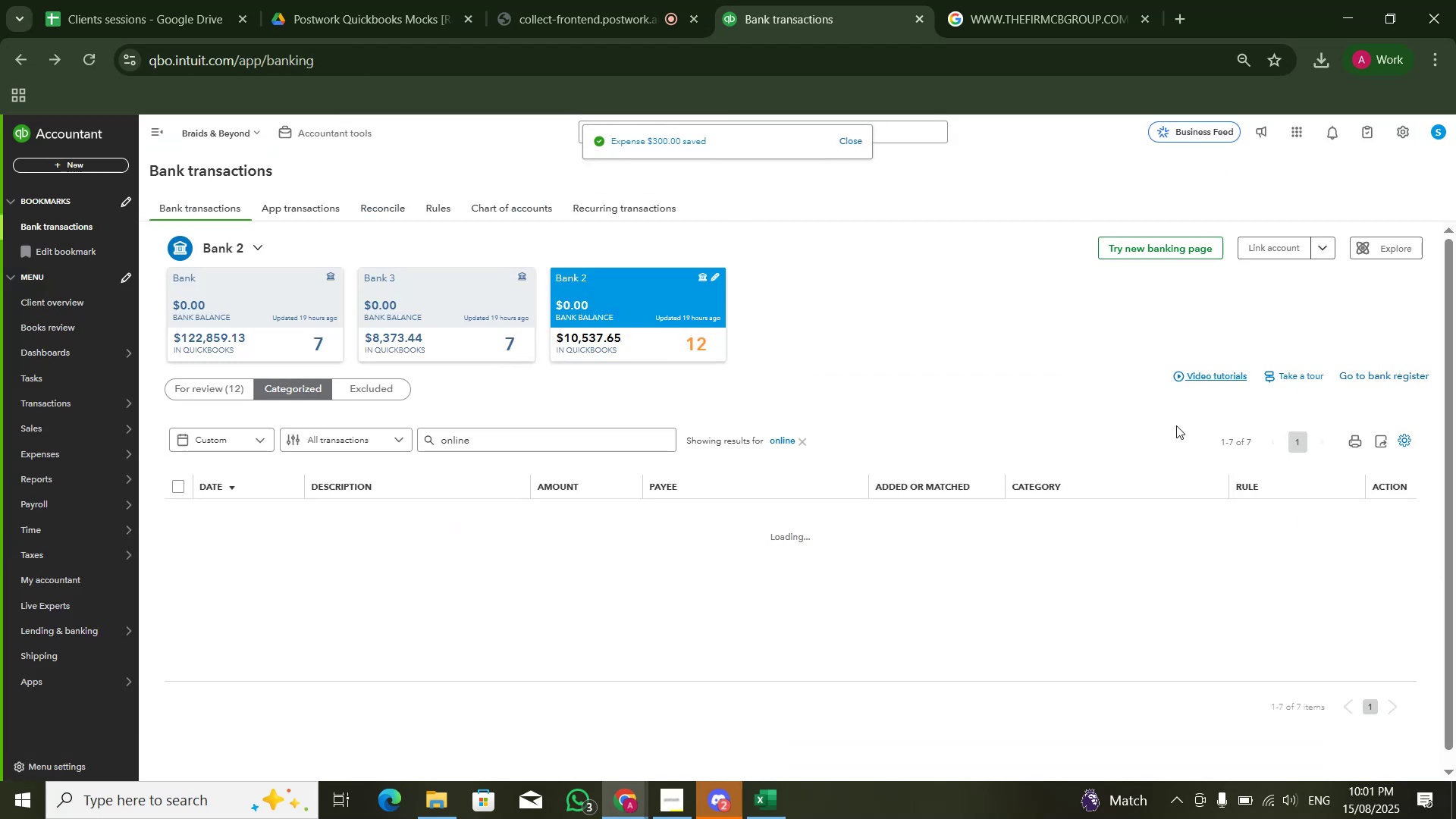 
wait(5.11)
 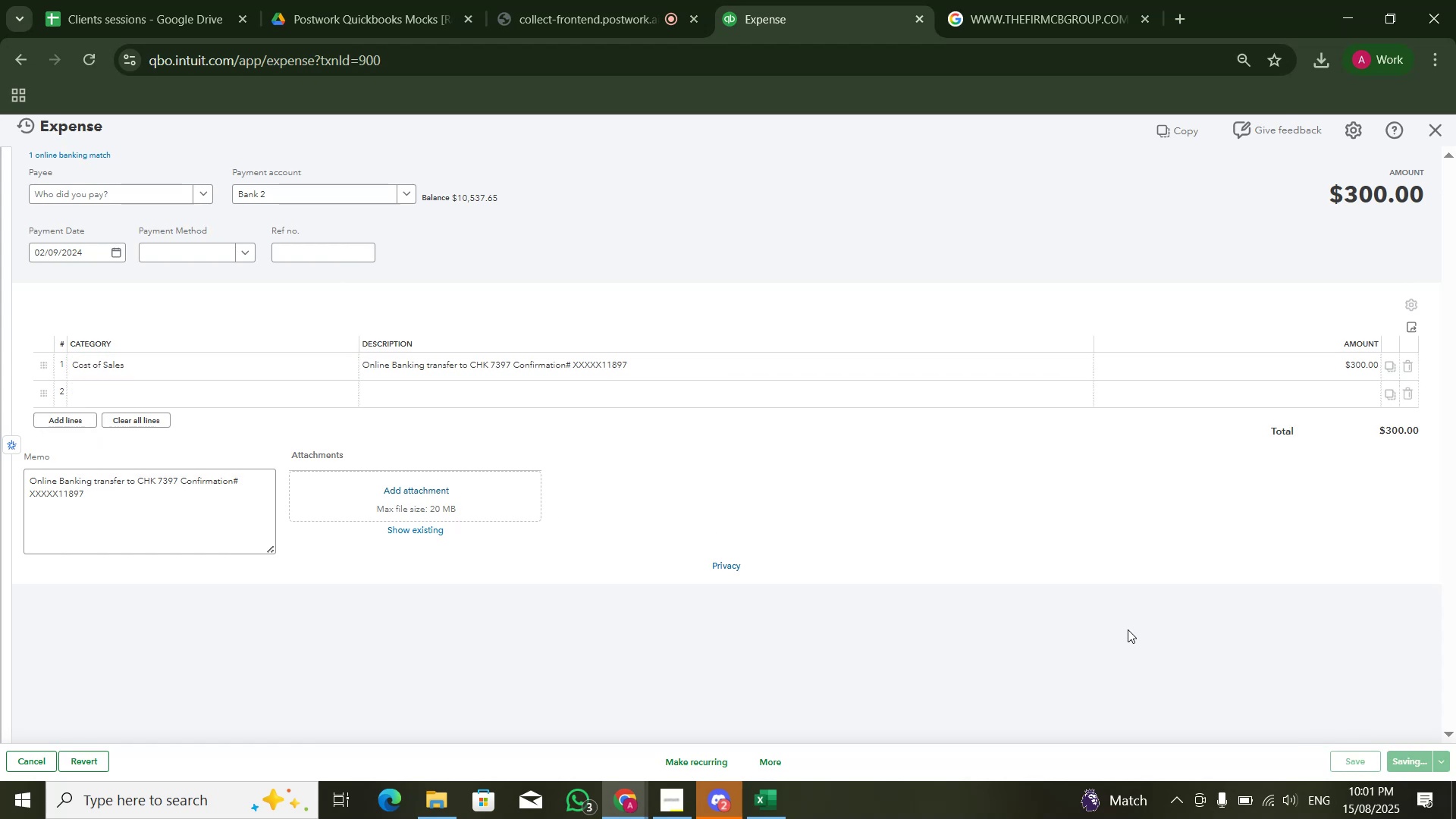 
left_click([213, 392])
 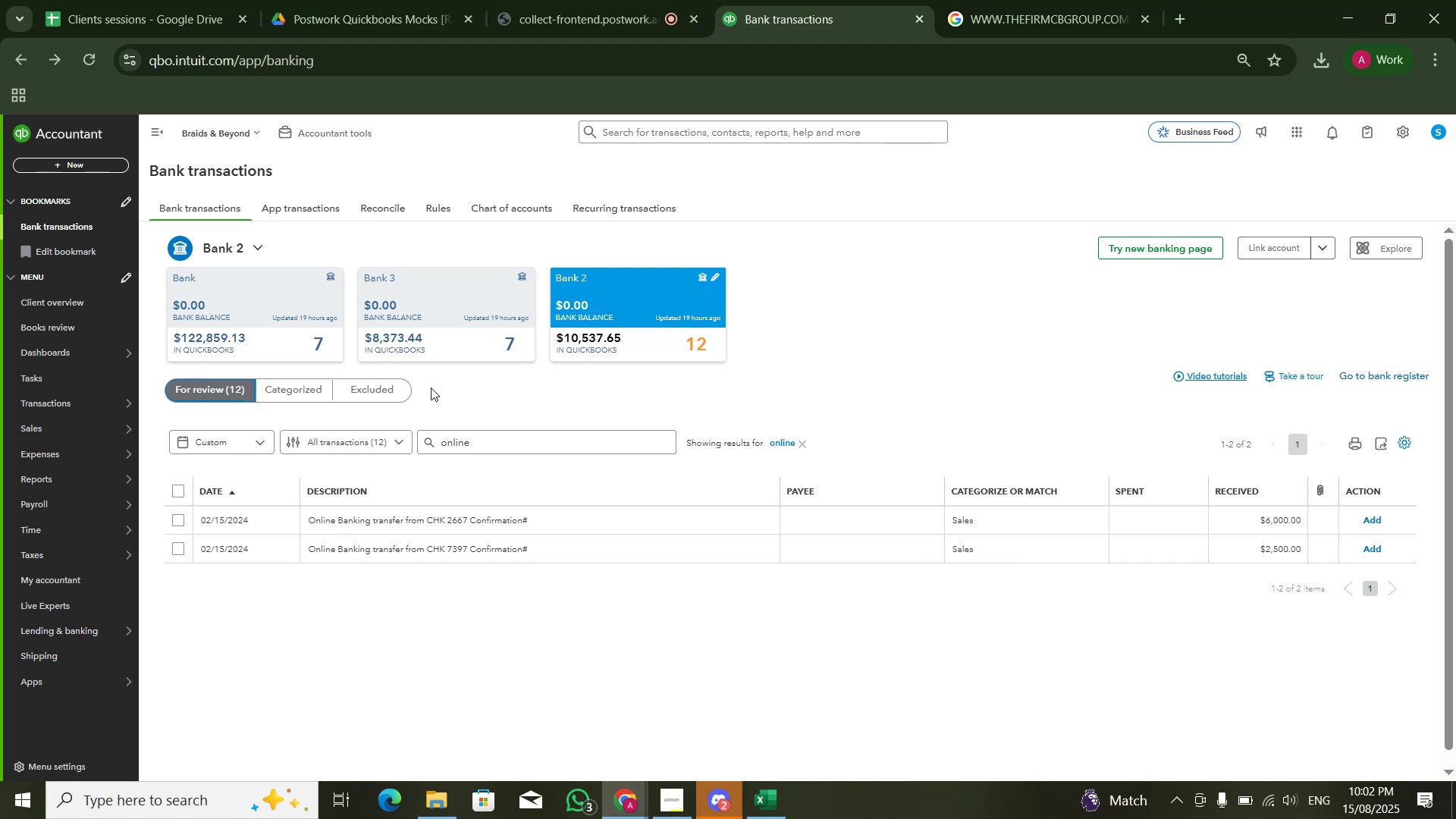 
wait(12.15)
 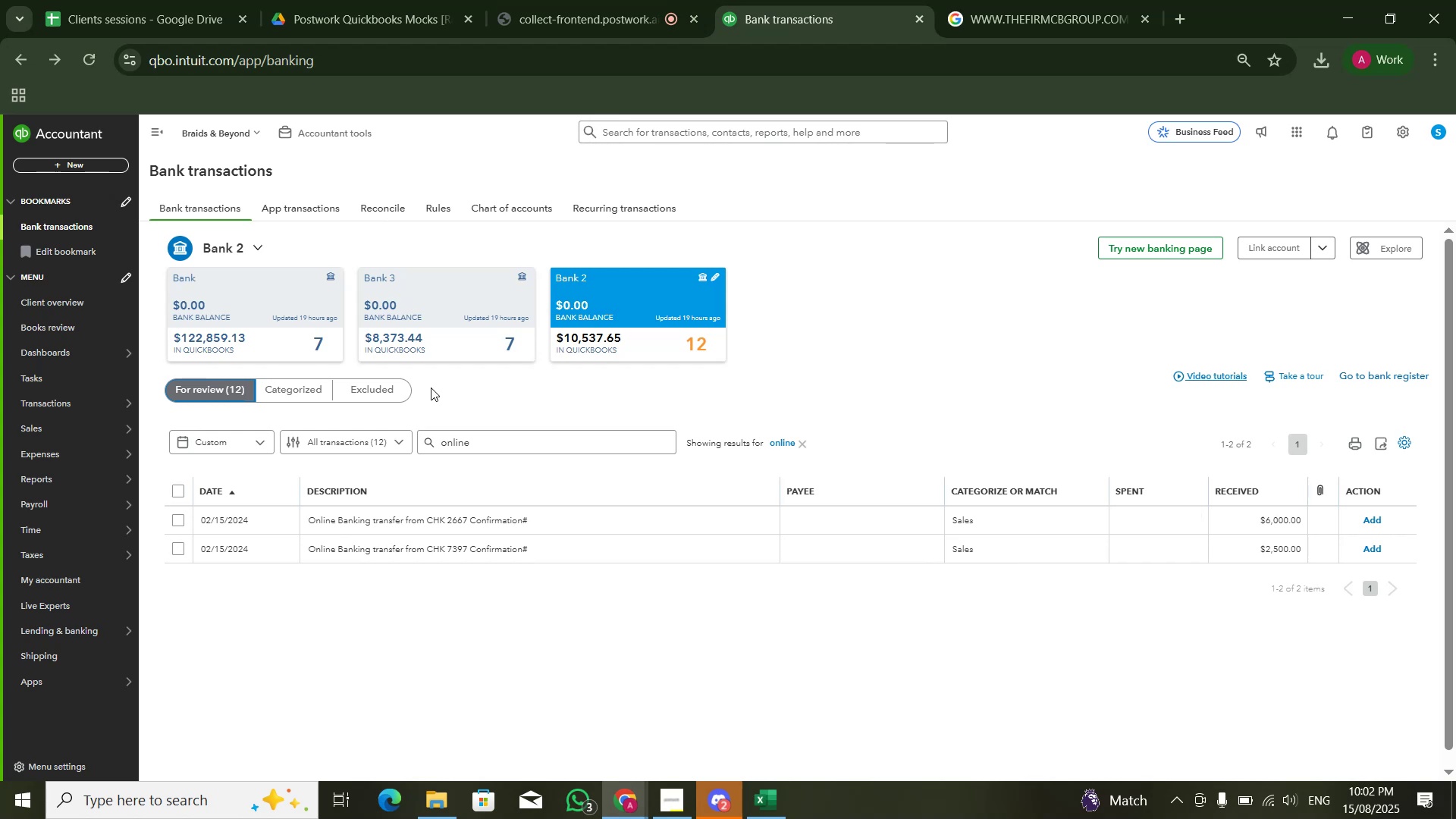 
left_click([1366, 513])
 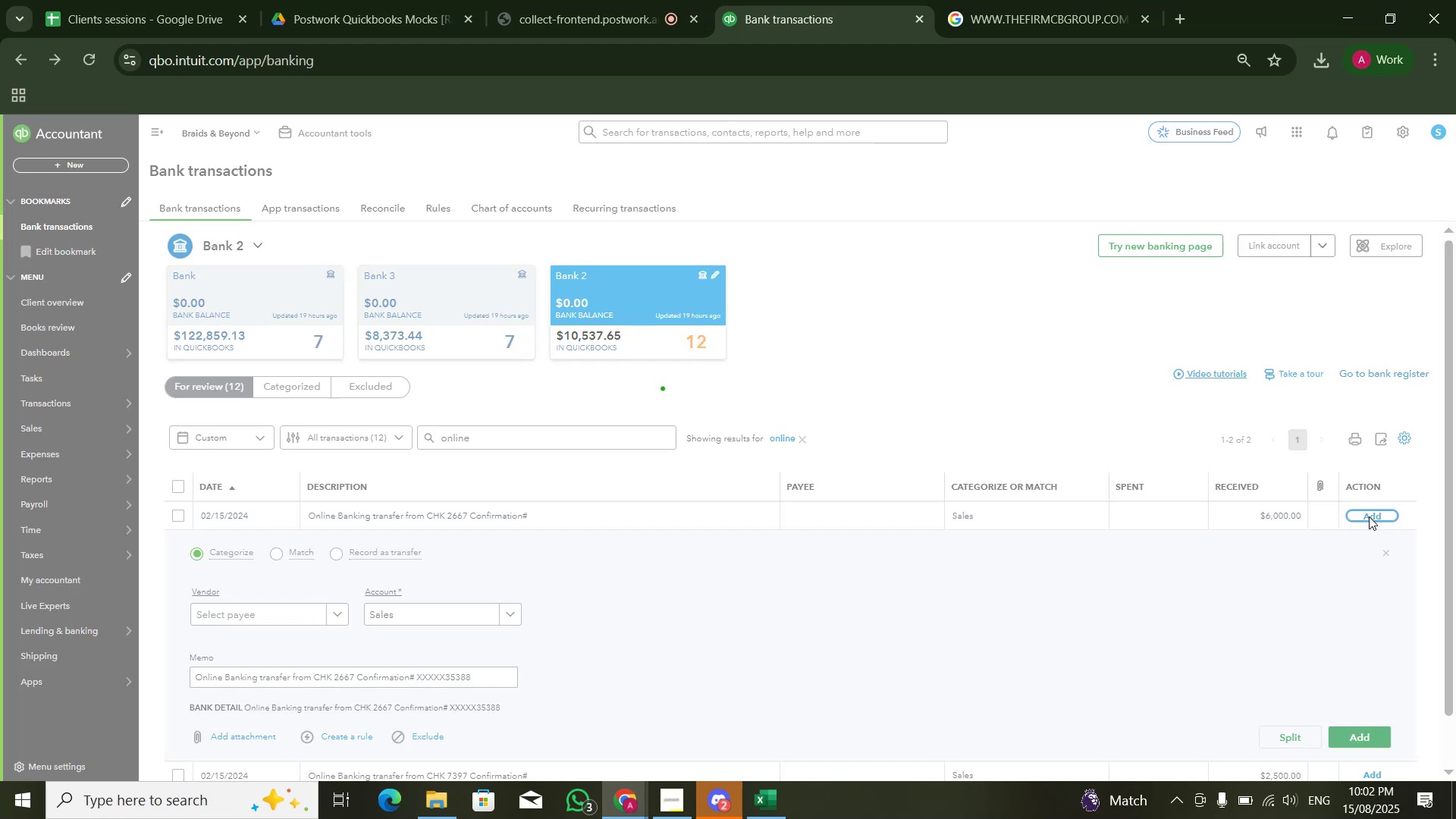 
left_click([1369, 516])
 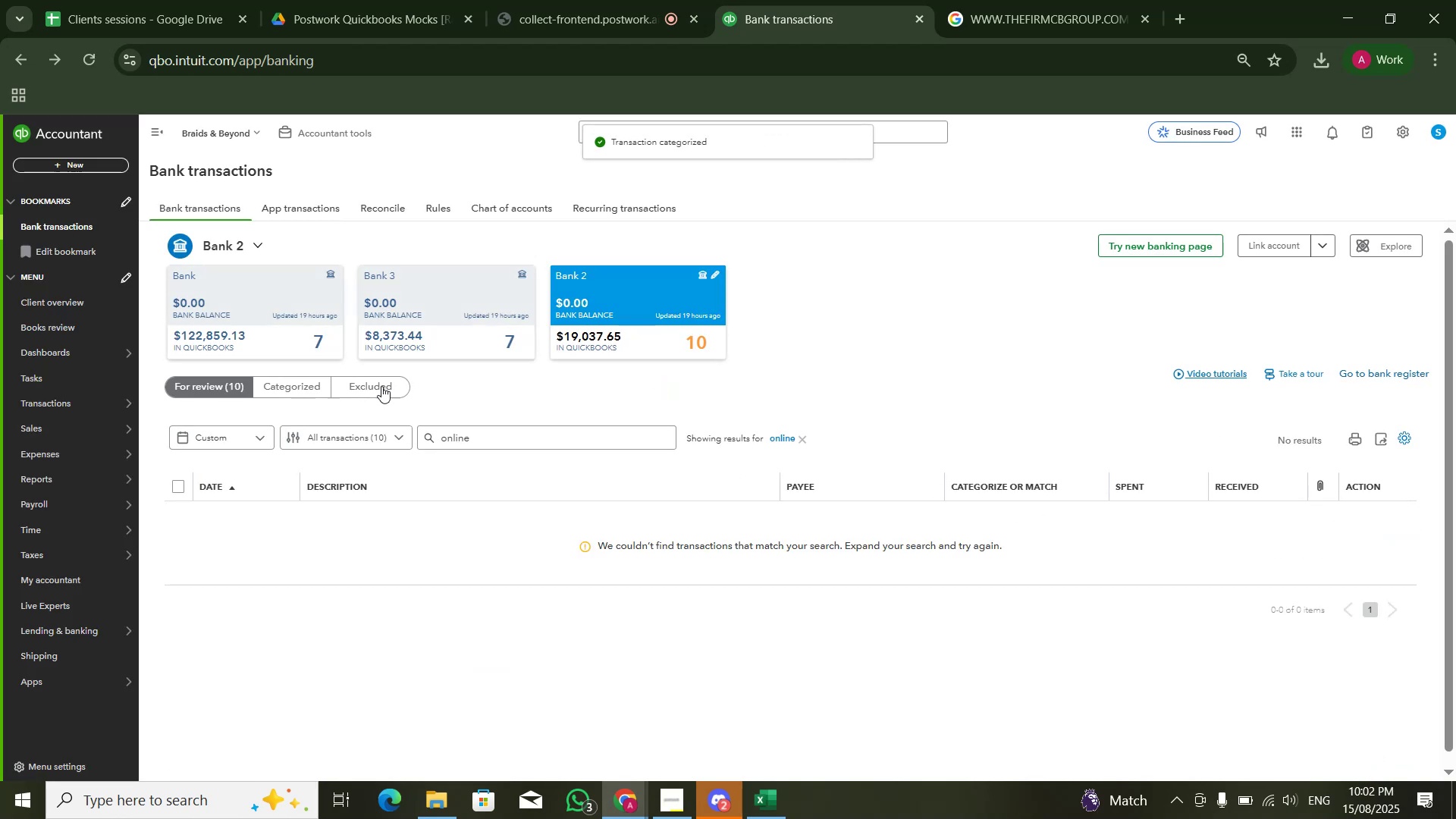 
left_click([804, 430])
 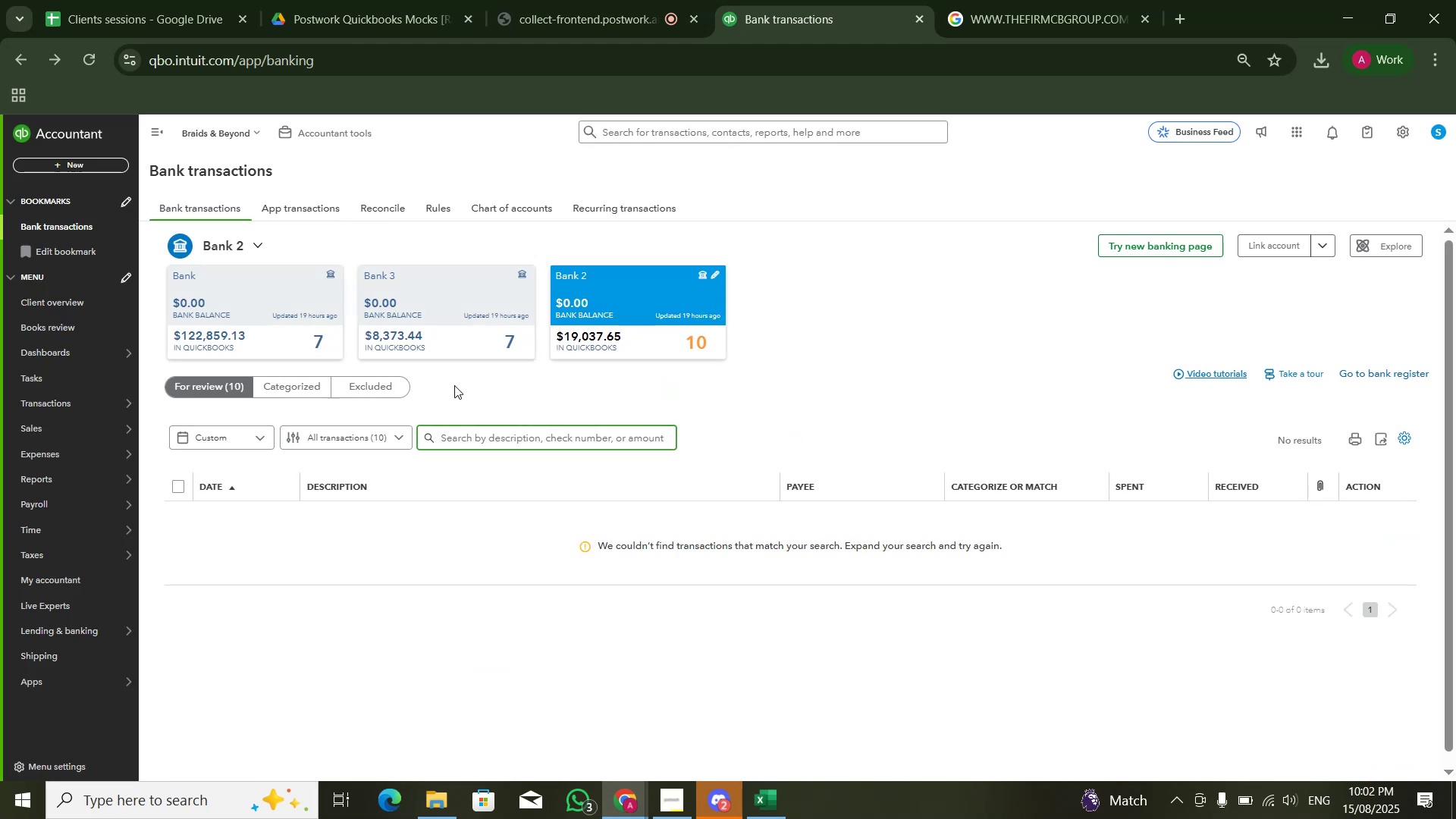 
left_click([277, 357])
 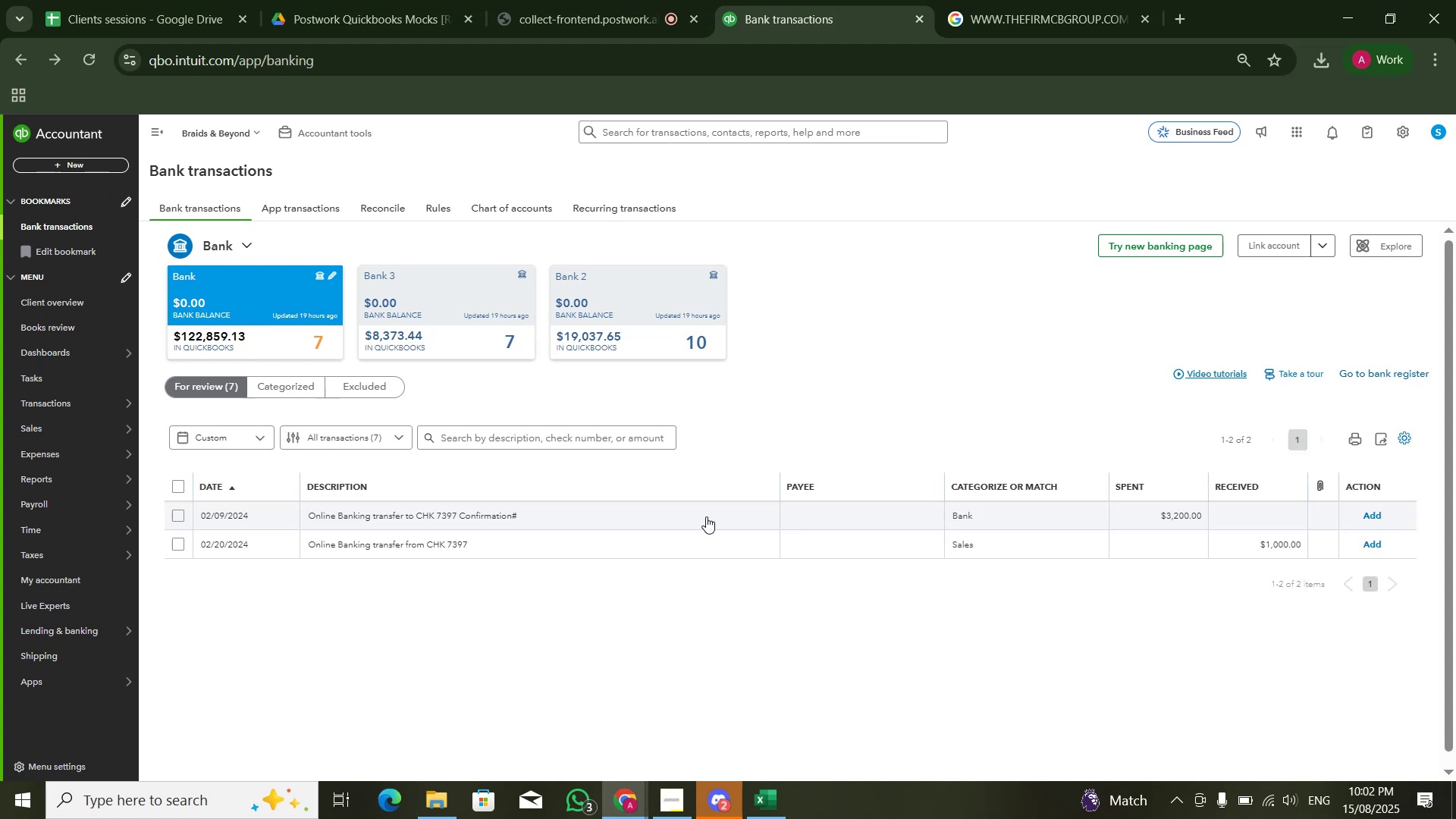 
left_click([706, 516])
 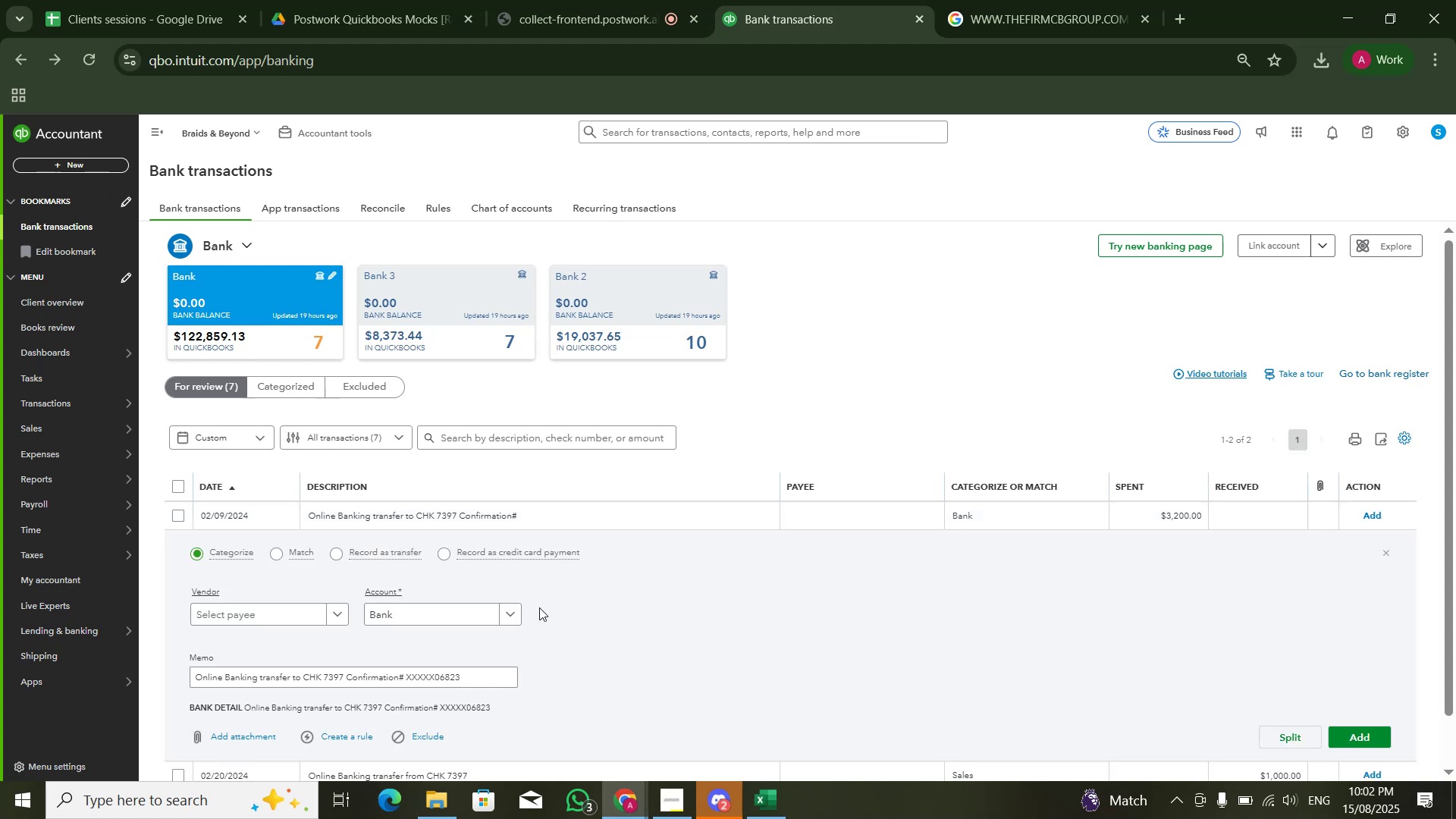 
left_click([457, 619])
 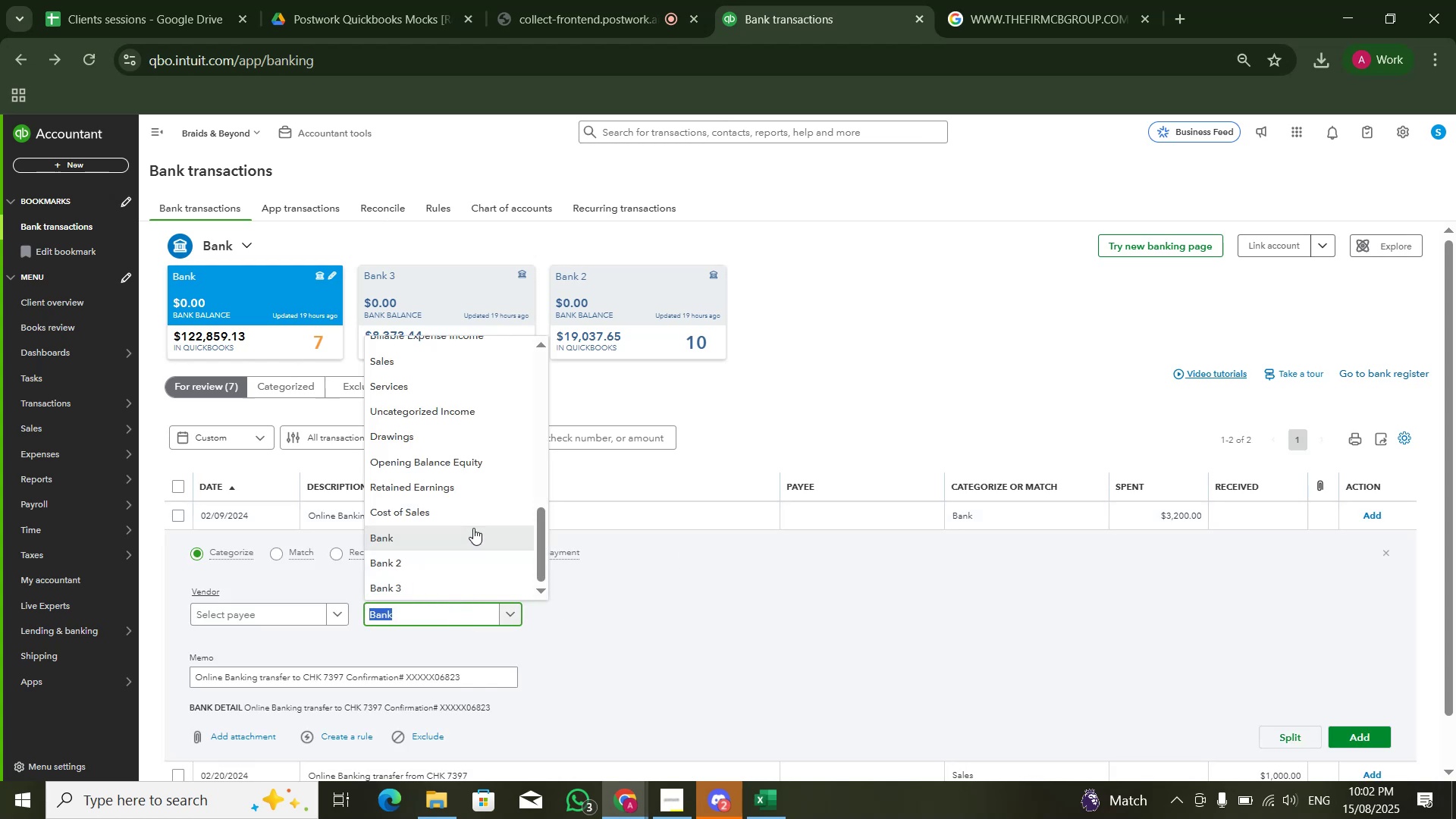 
left_click([479, 516])
 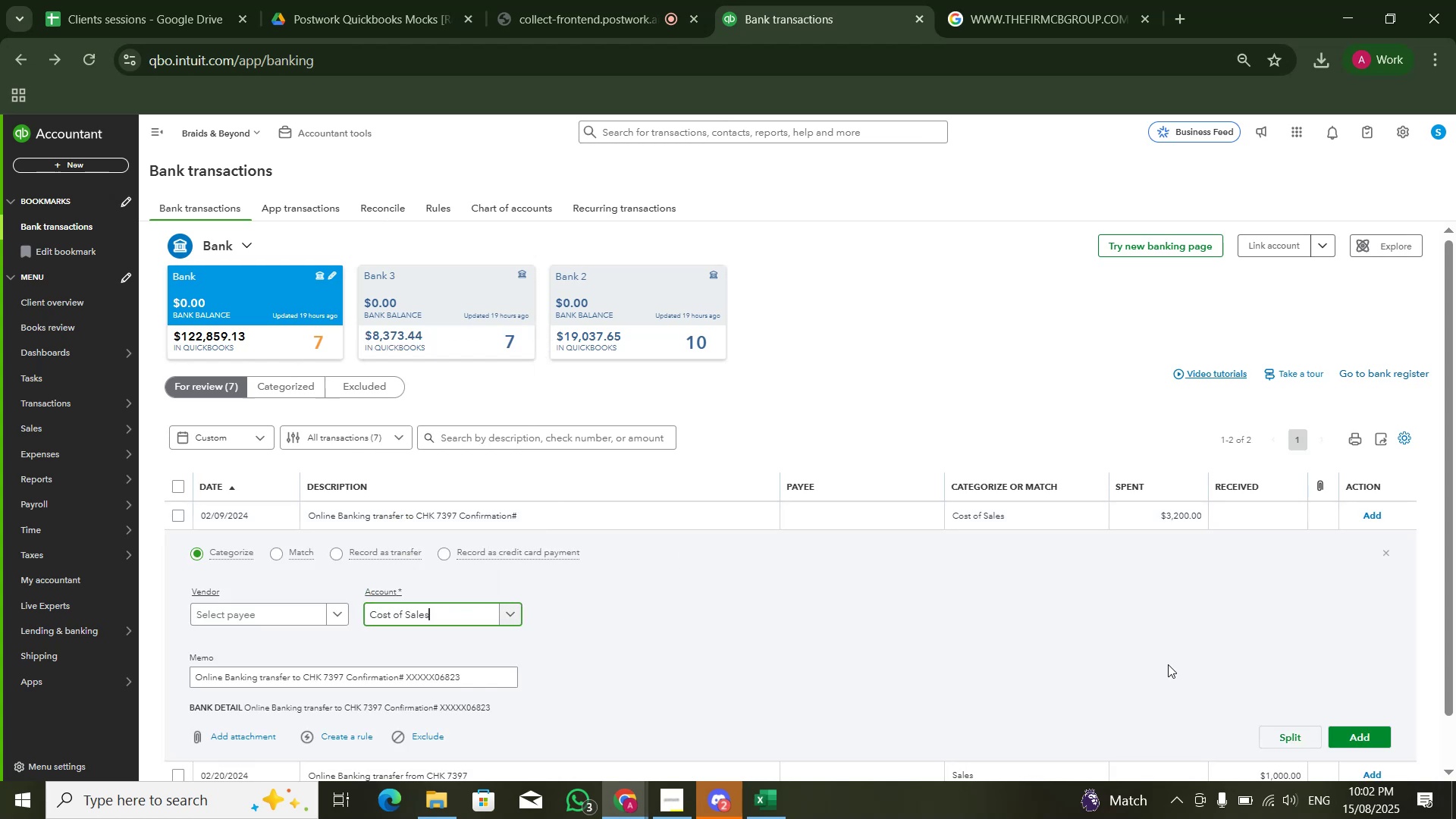 
left_click([1198, 669])
 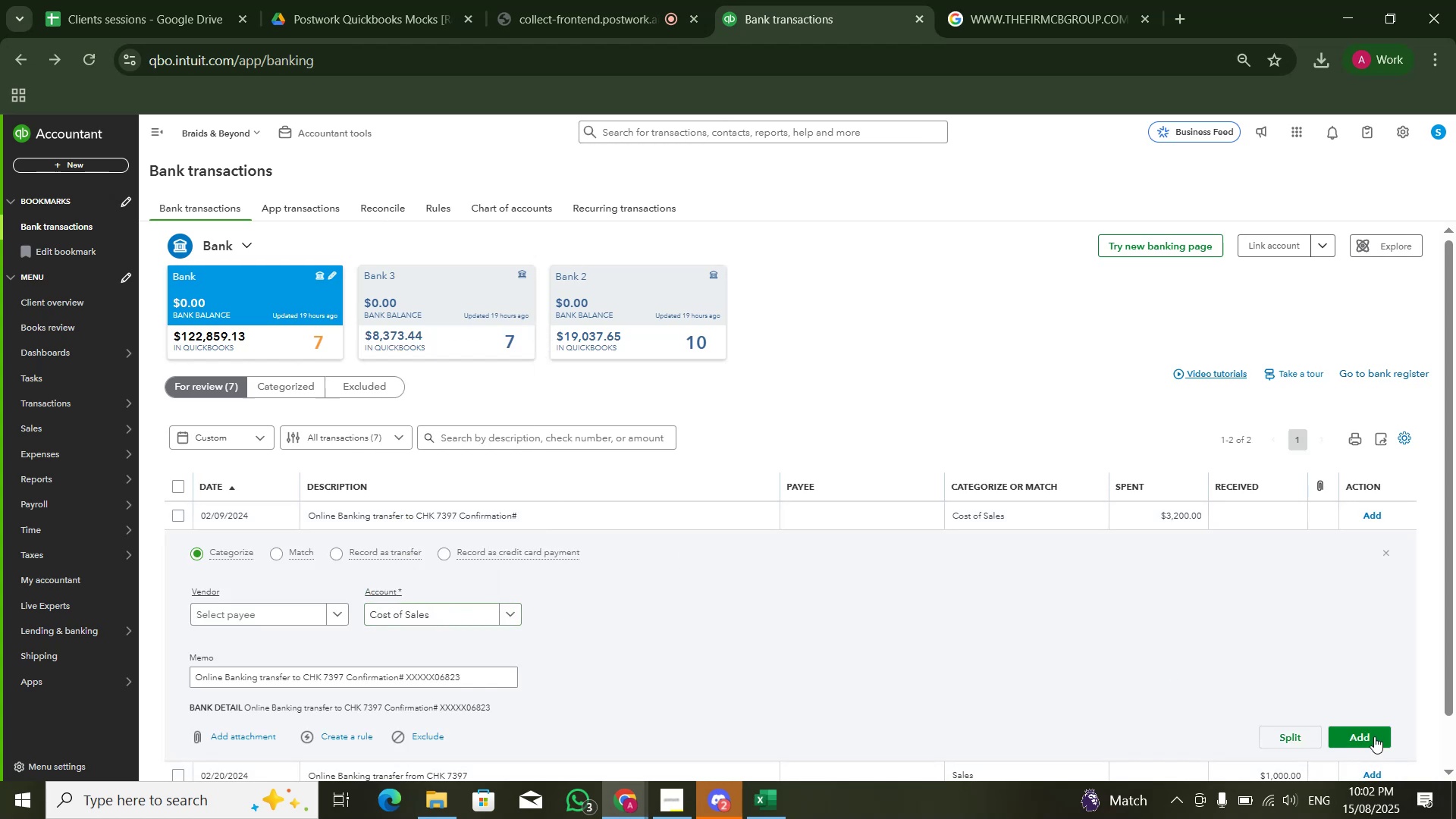 
left_click([1373, 735])
 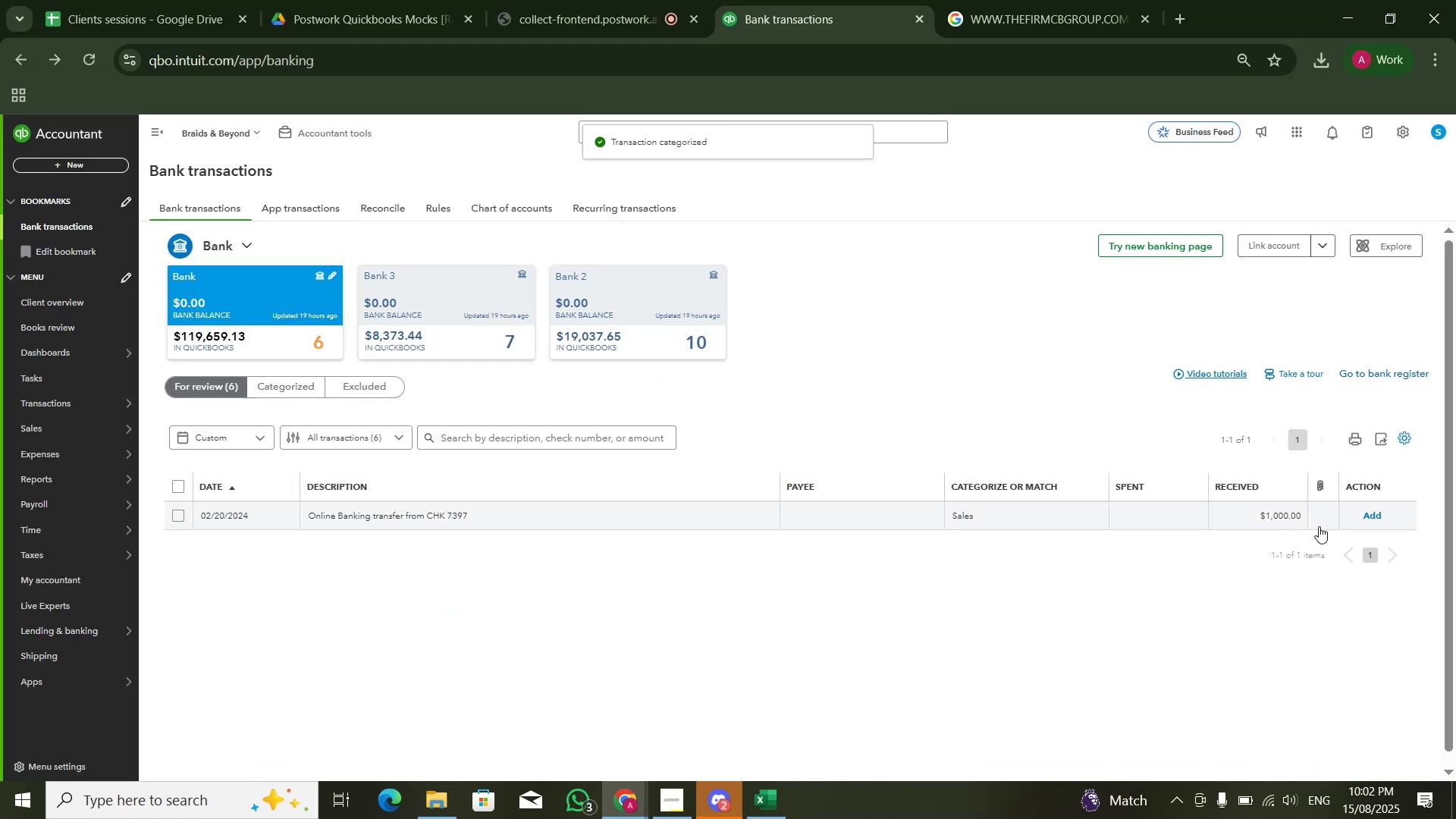 
left_click([1372, 515])
 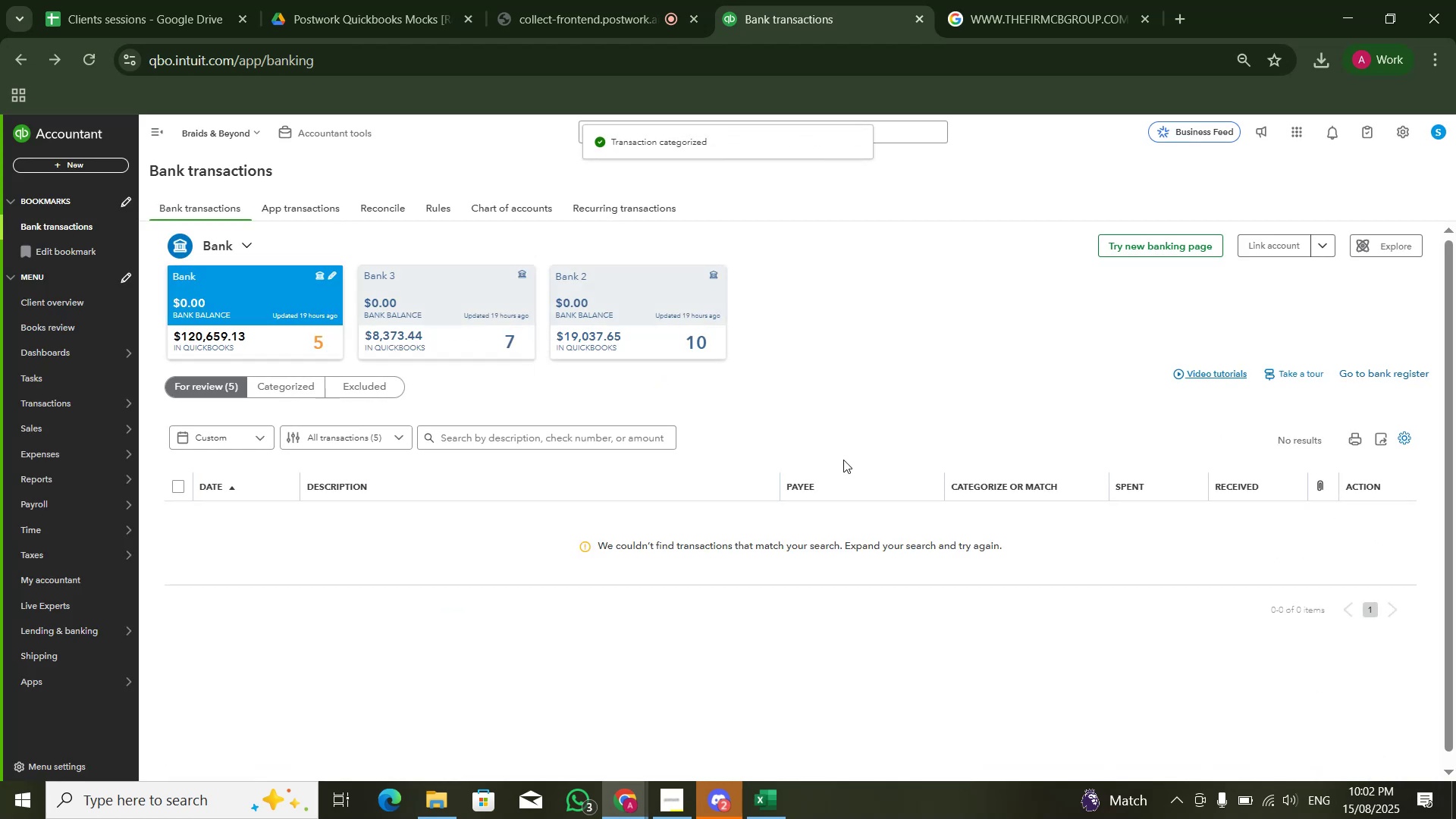 
left_click([607, 301])
 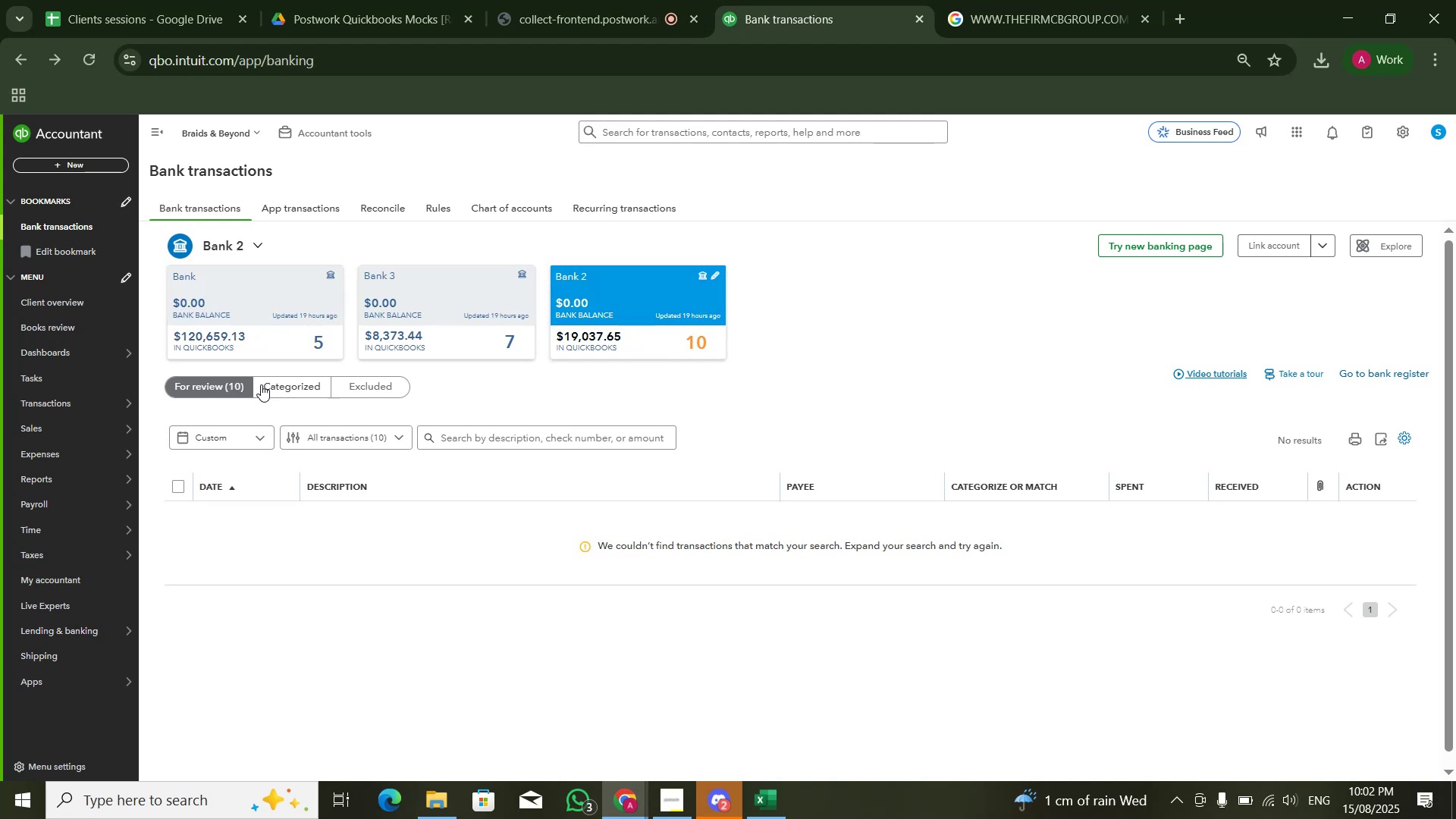 
left_click([239, 440])
 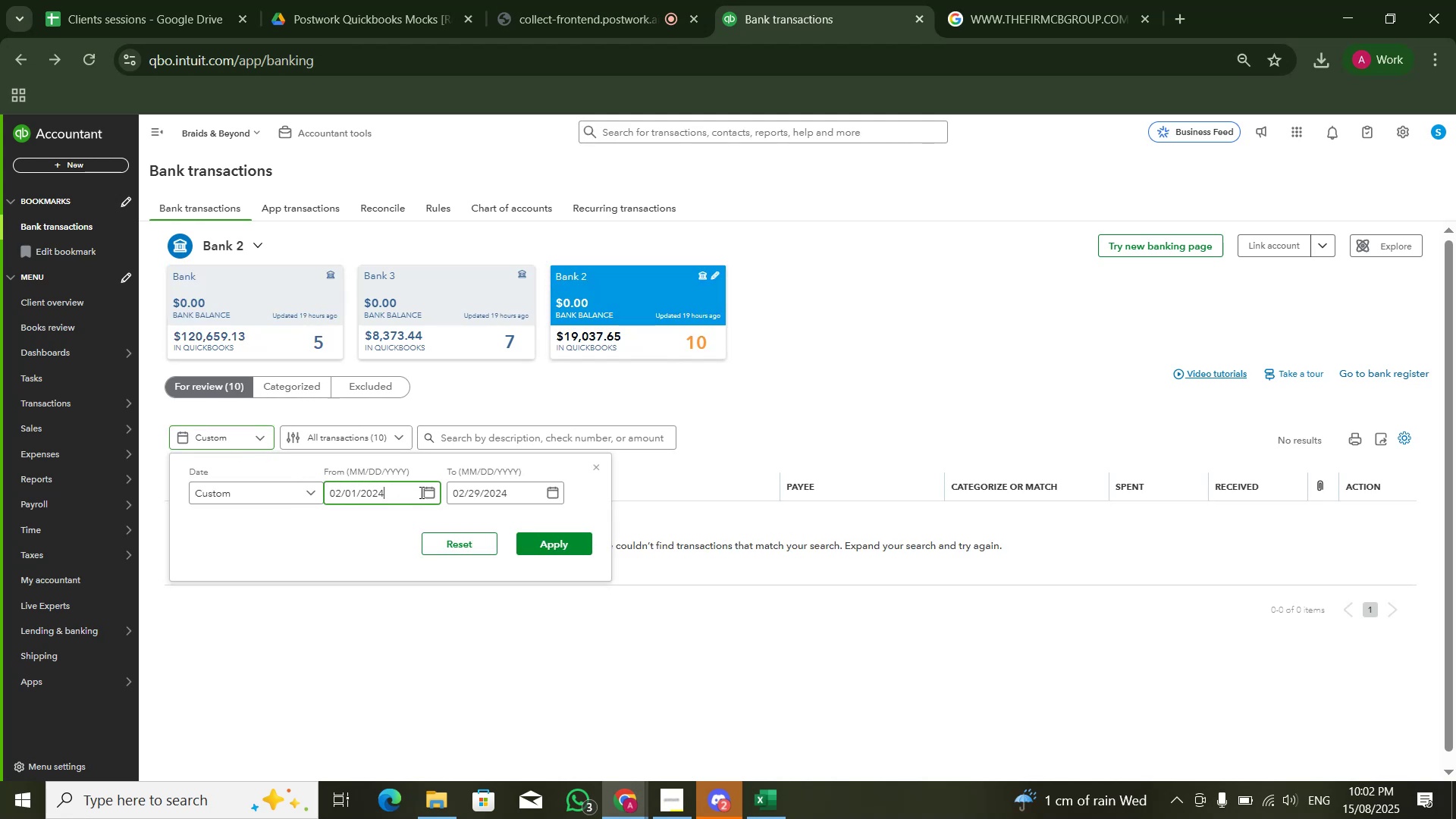 
double_click([431, 492])
 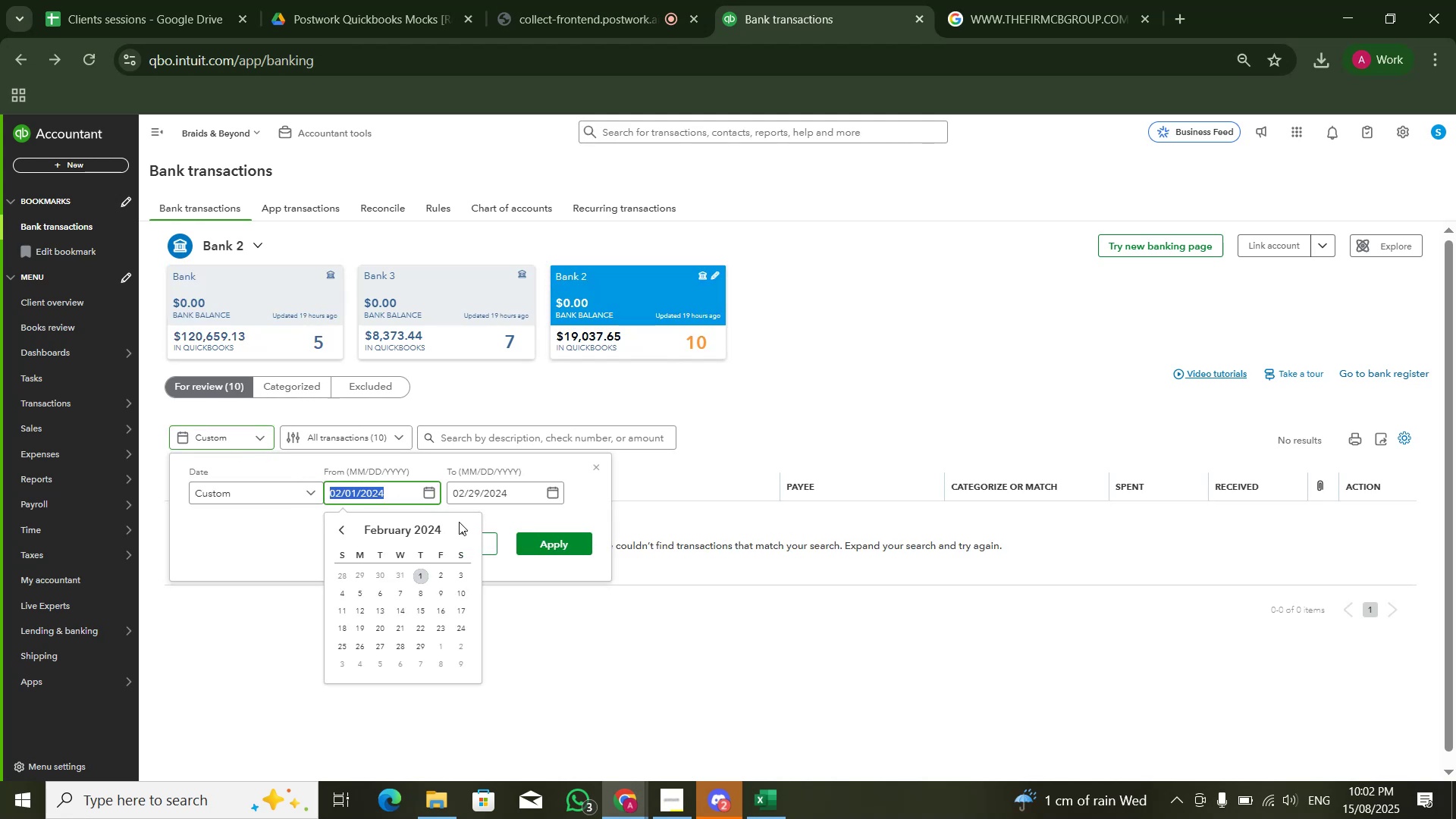 
left_click([464, 529])
 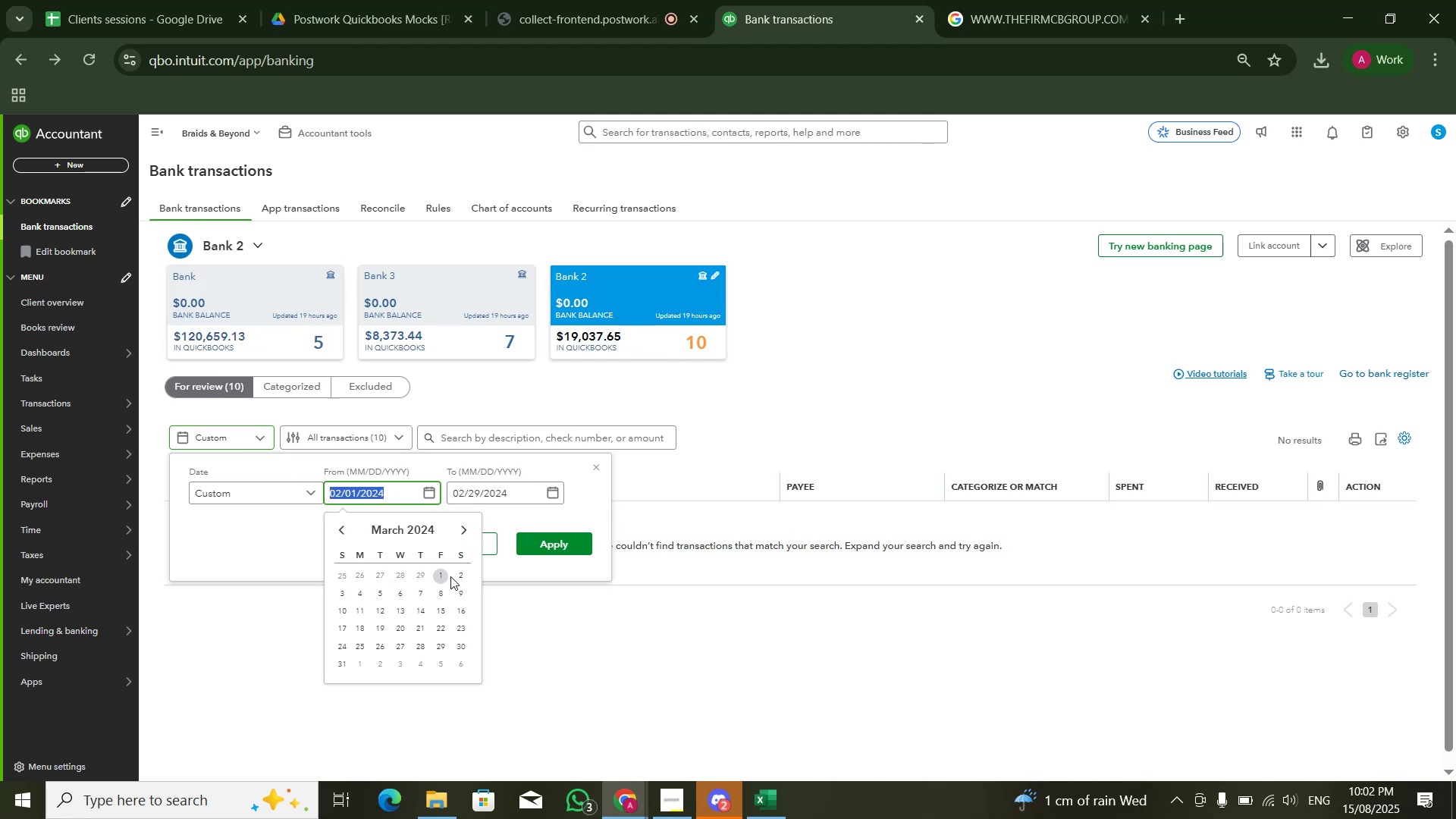 
left_click([446, 576])
 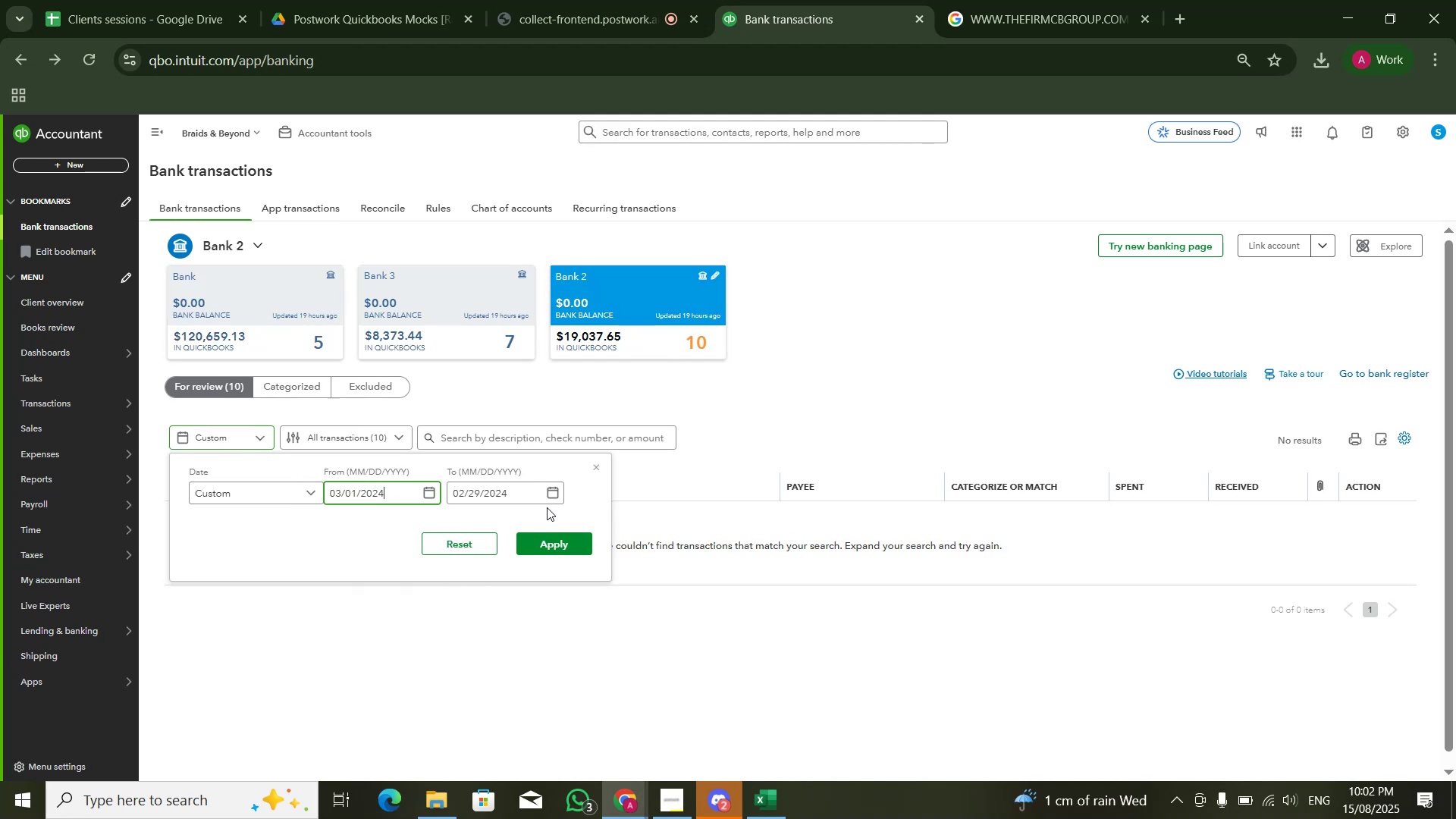 
left_click([547, 507])
 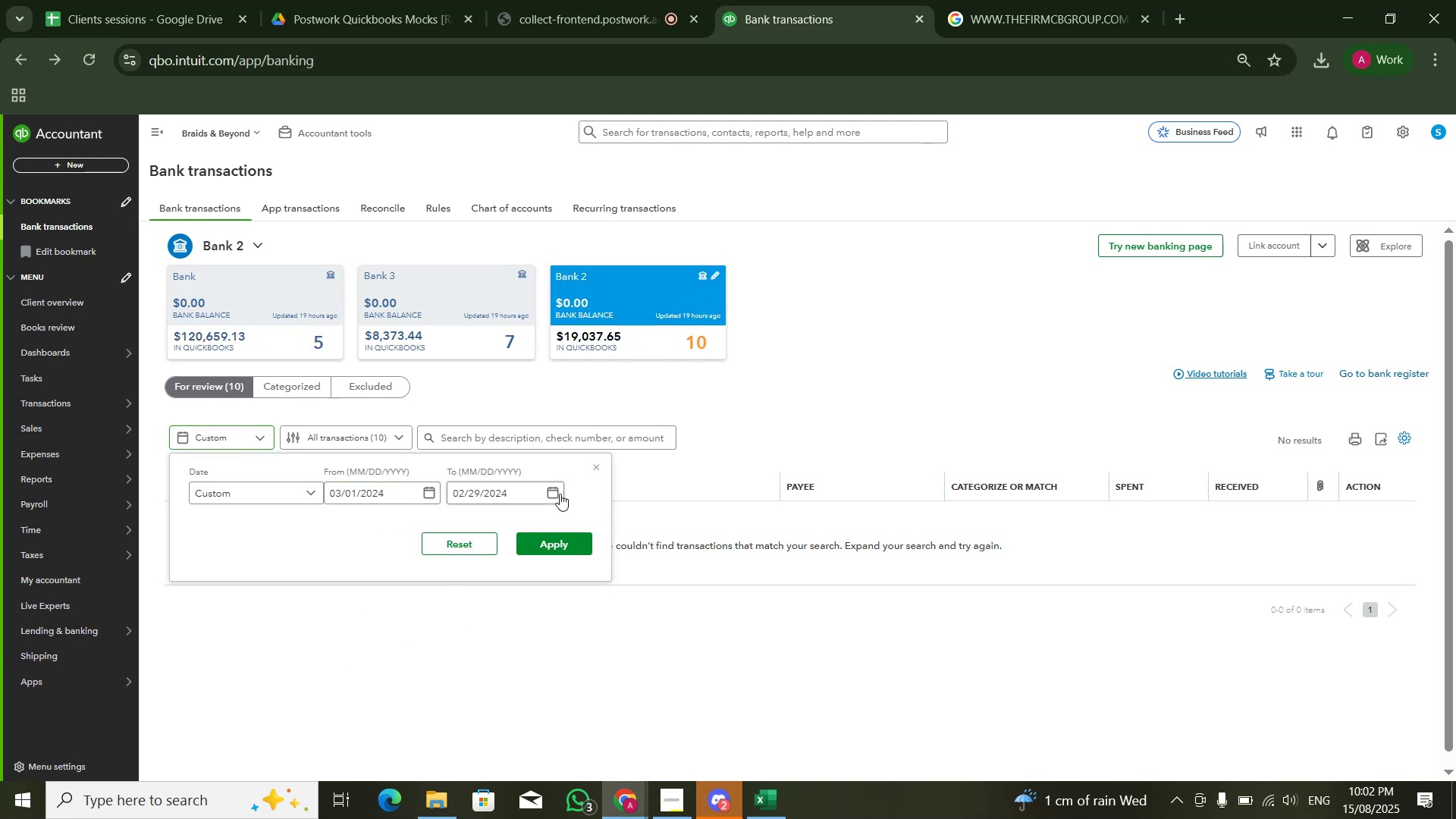 
left_click([560, 494])
 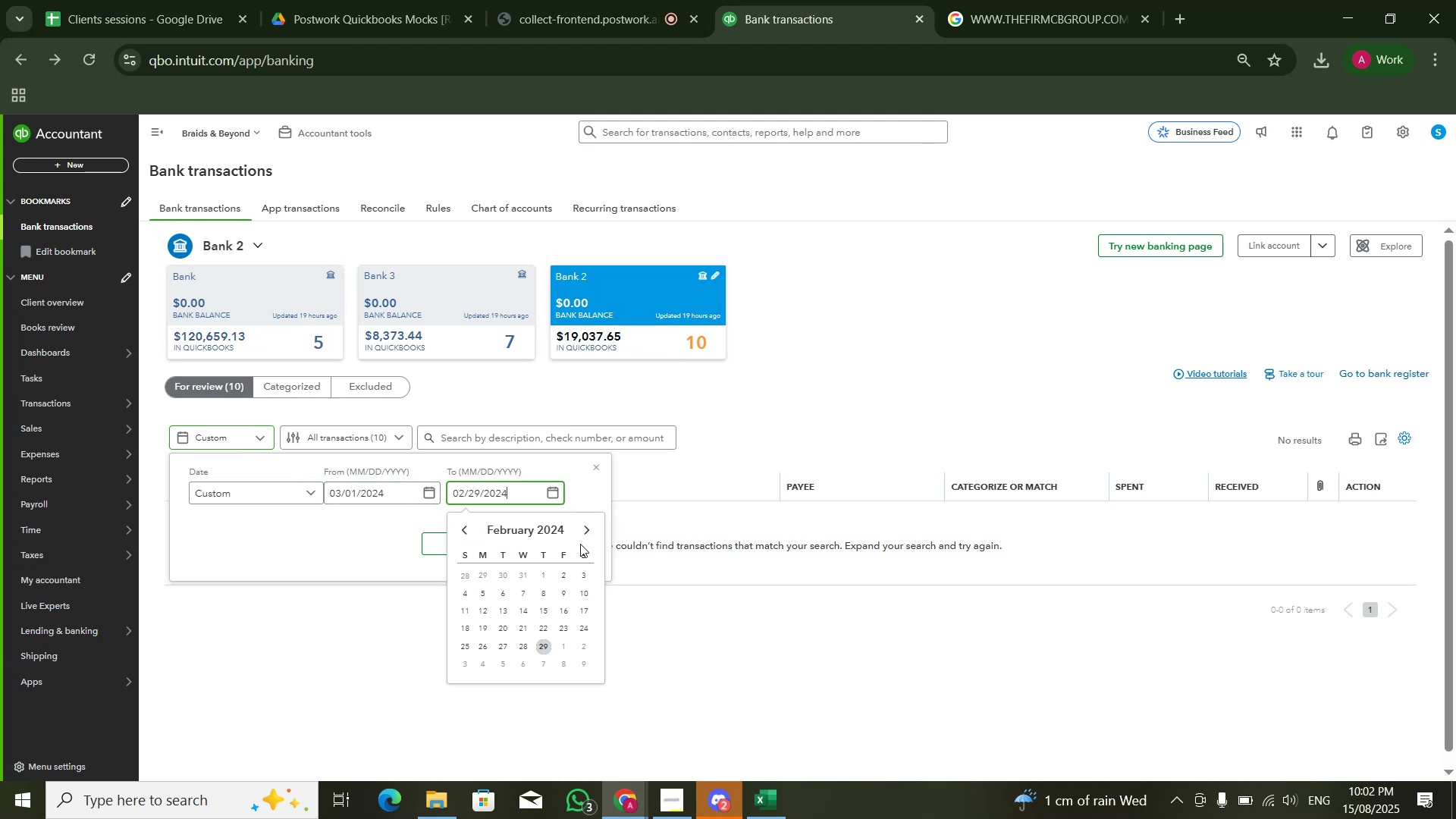 
left_click([580, 538])
 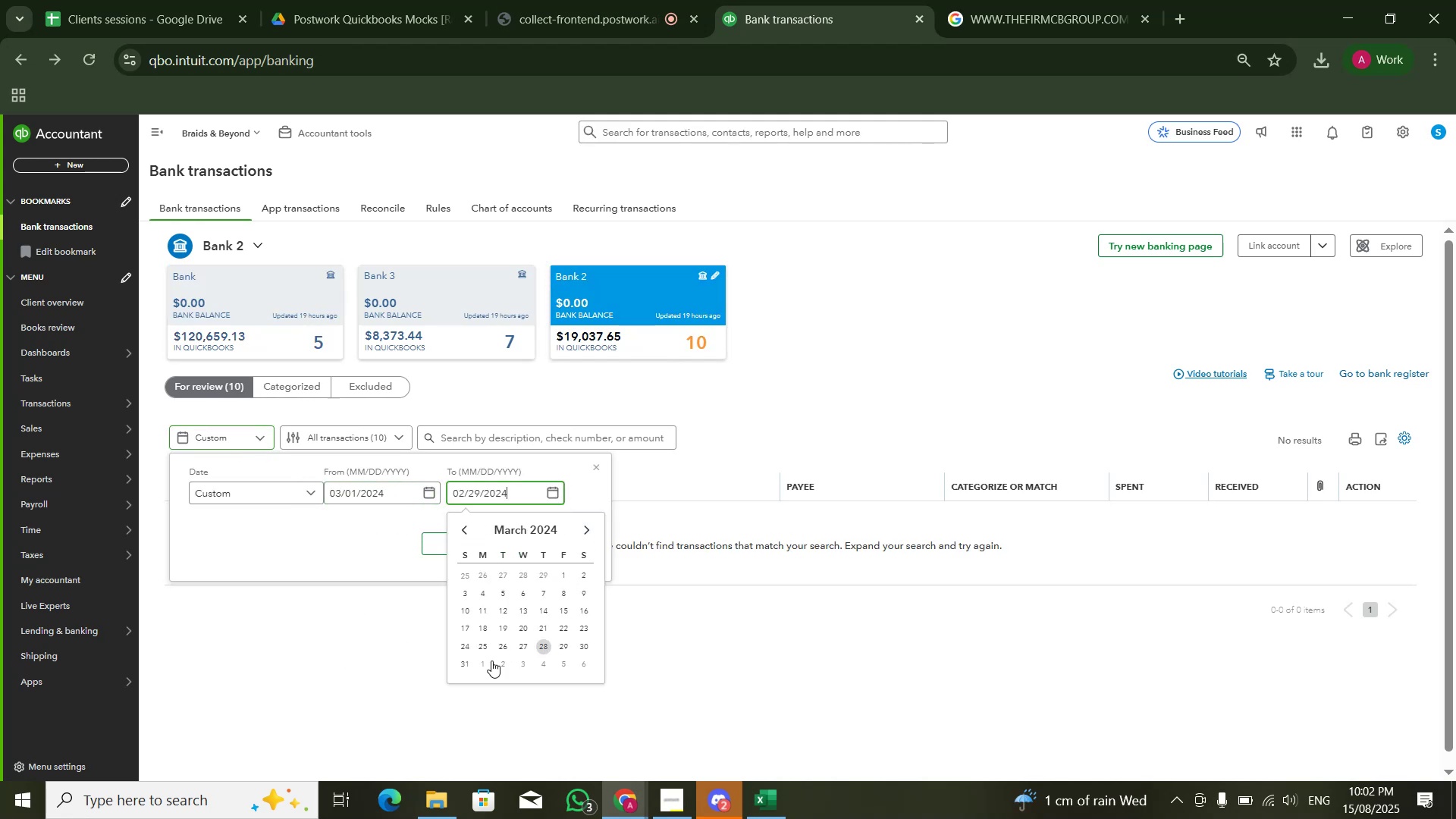 
left_click([464, 664])
 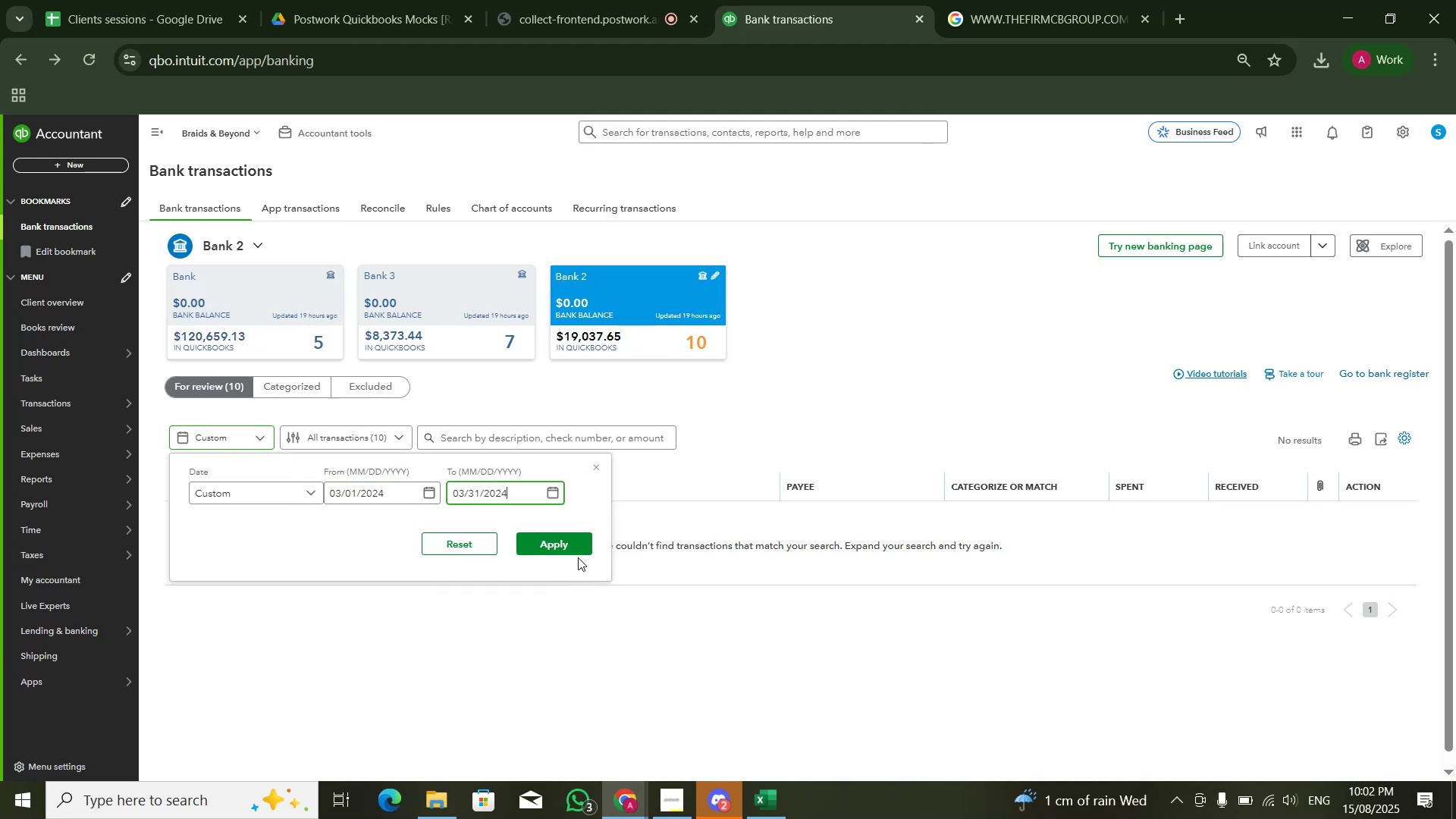 
left_click([576, 544])
 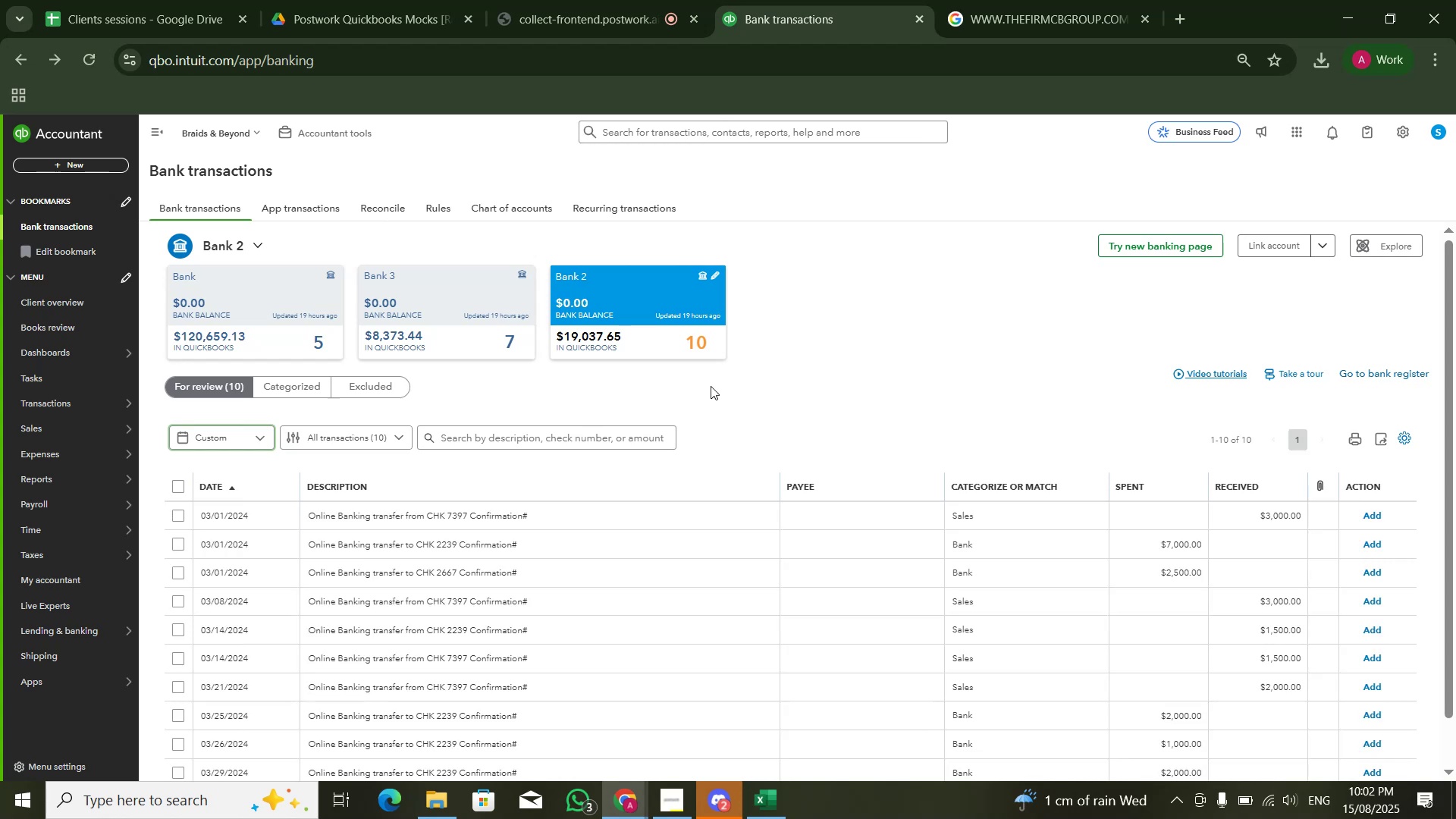 
scroll: coordinate [720, 429], scroll_direction: down, amount: 2.0
 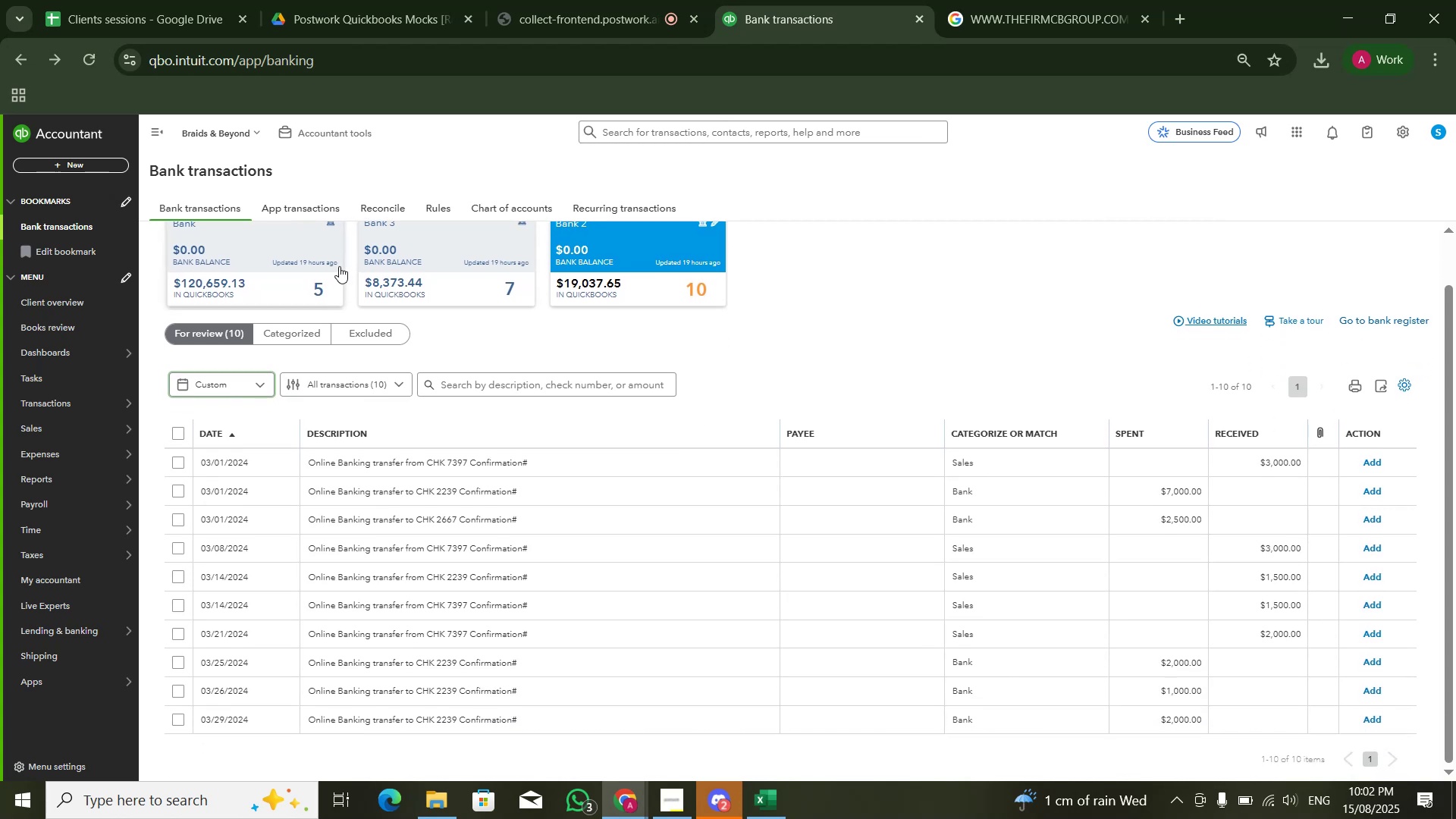 
left_click([340, 266])
 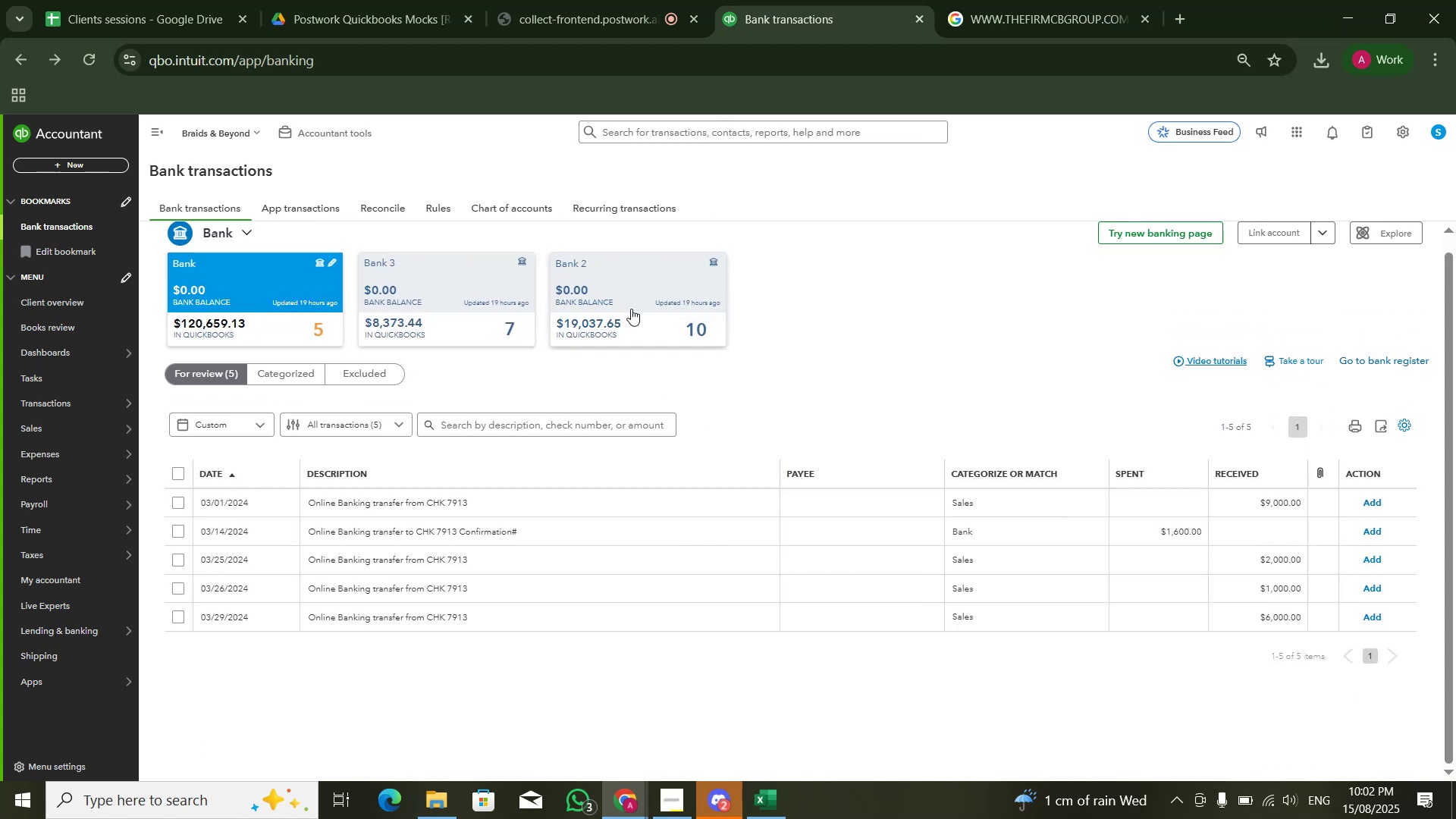 
left_click([631, 309])
 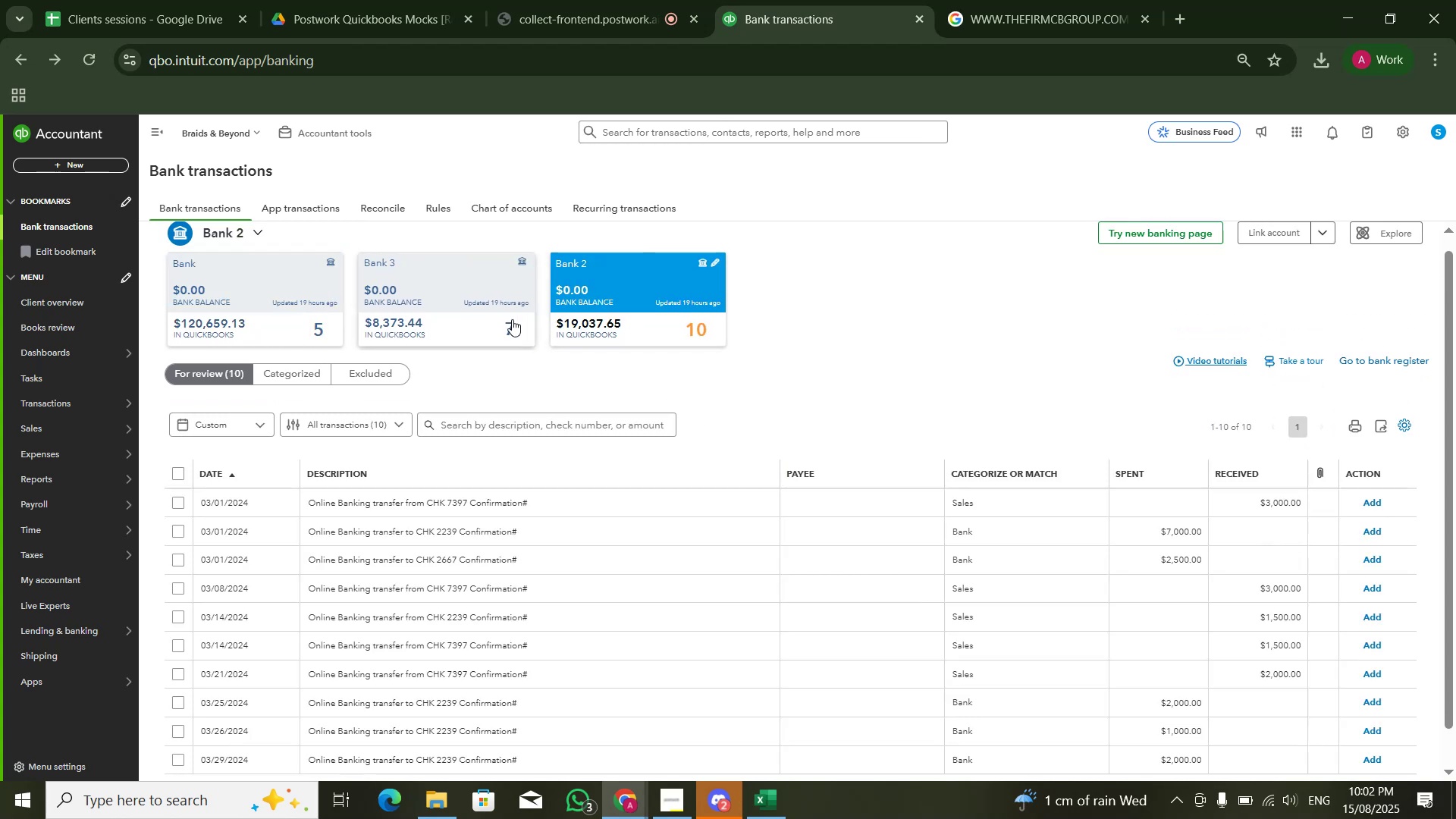 
left_click([493, 325])
 